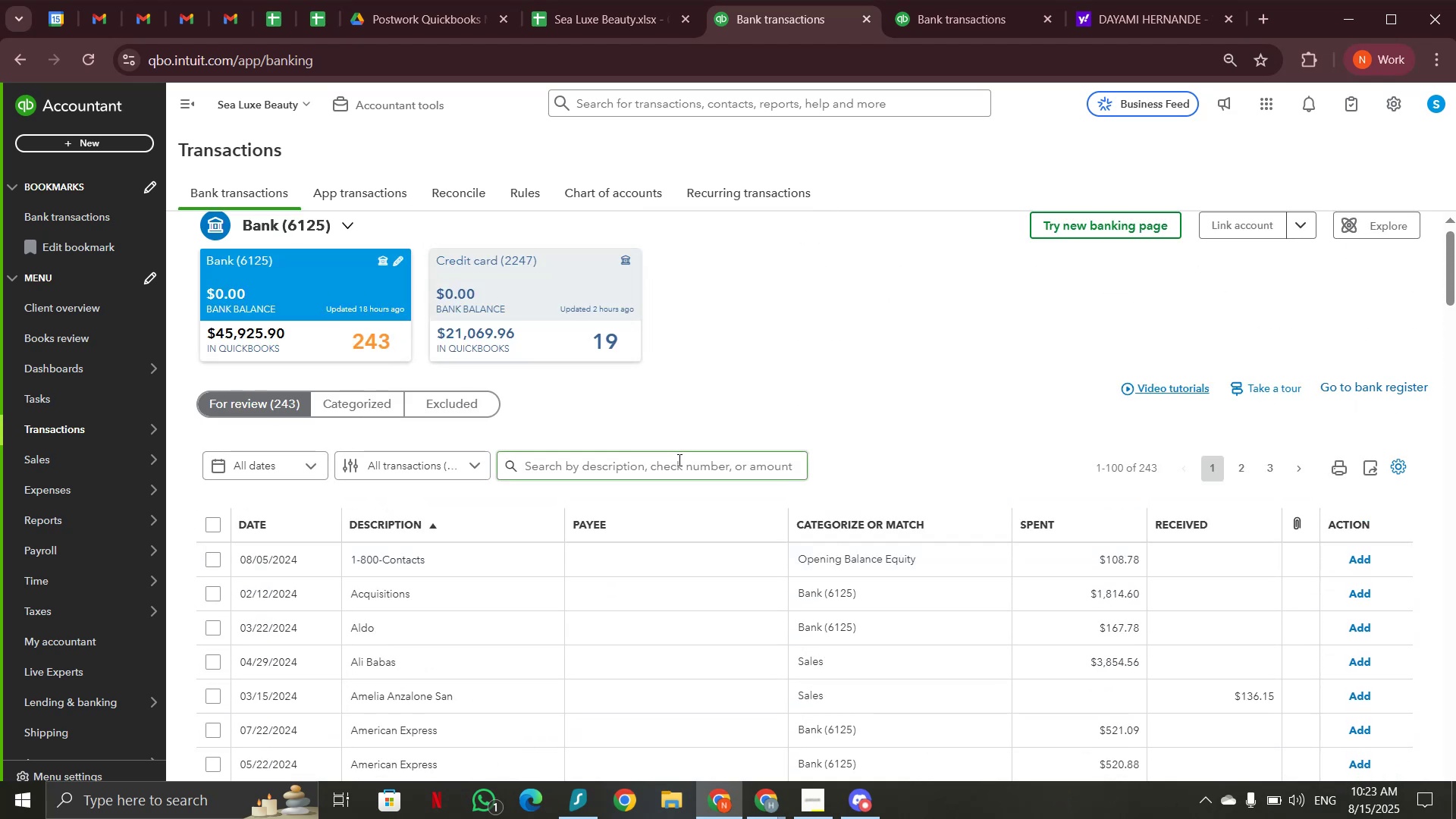 
key(Control+V)
 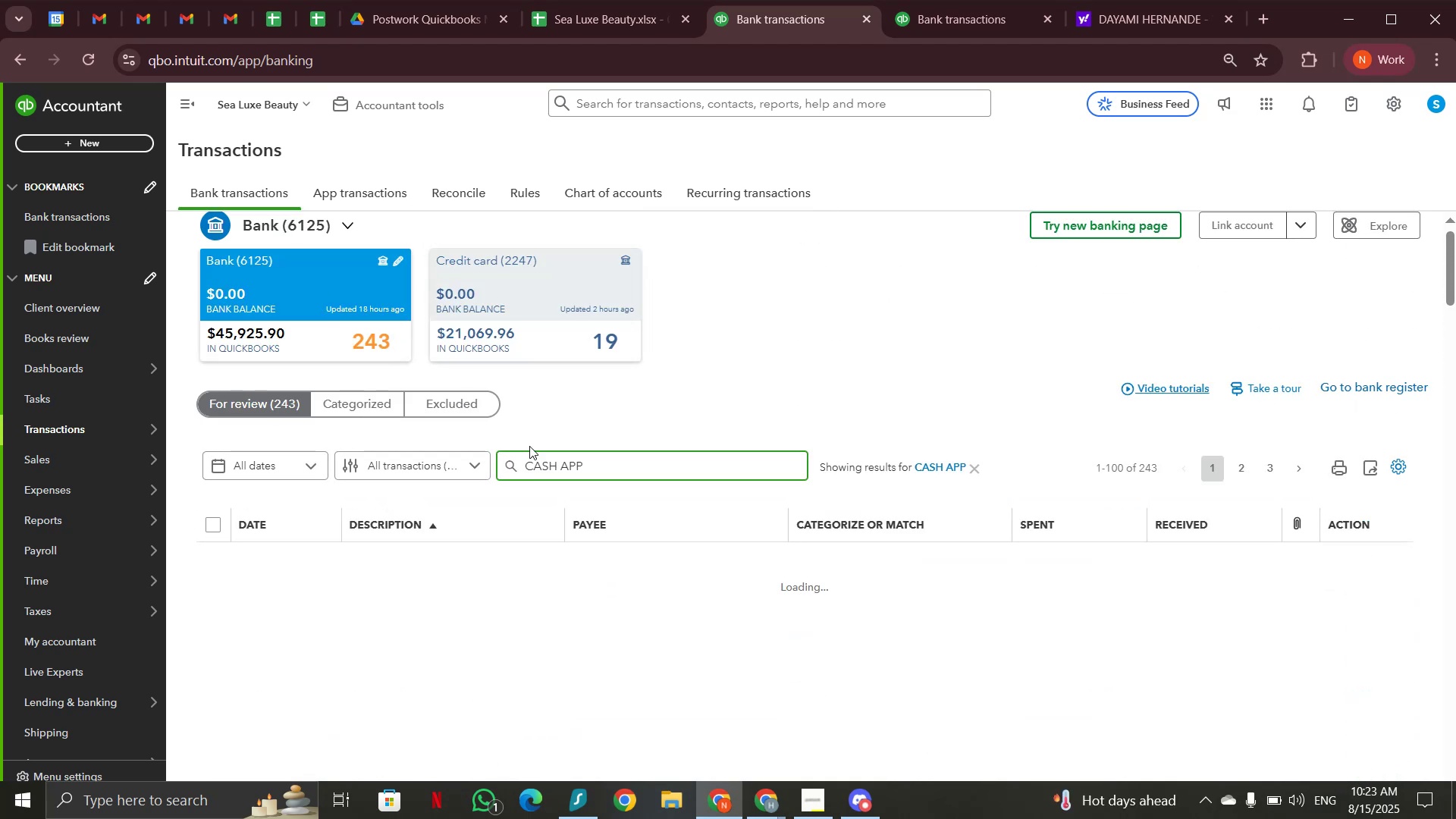 
wait(5.43)
 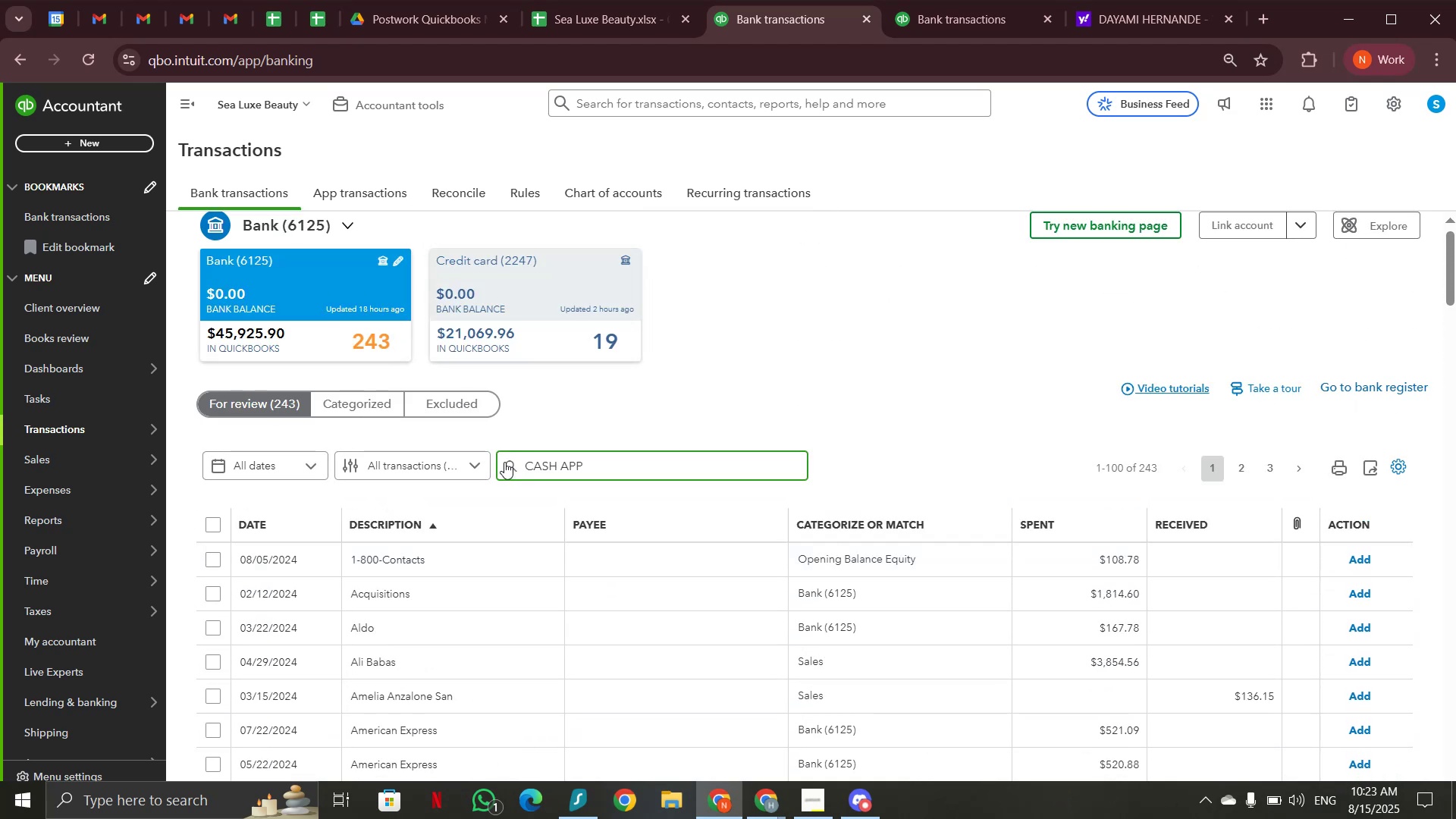 
scroll: coordinate [634, 391], scroll_direction: down, amount: 1.0
 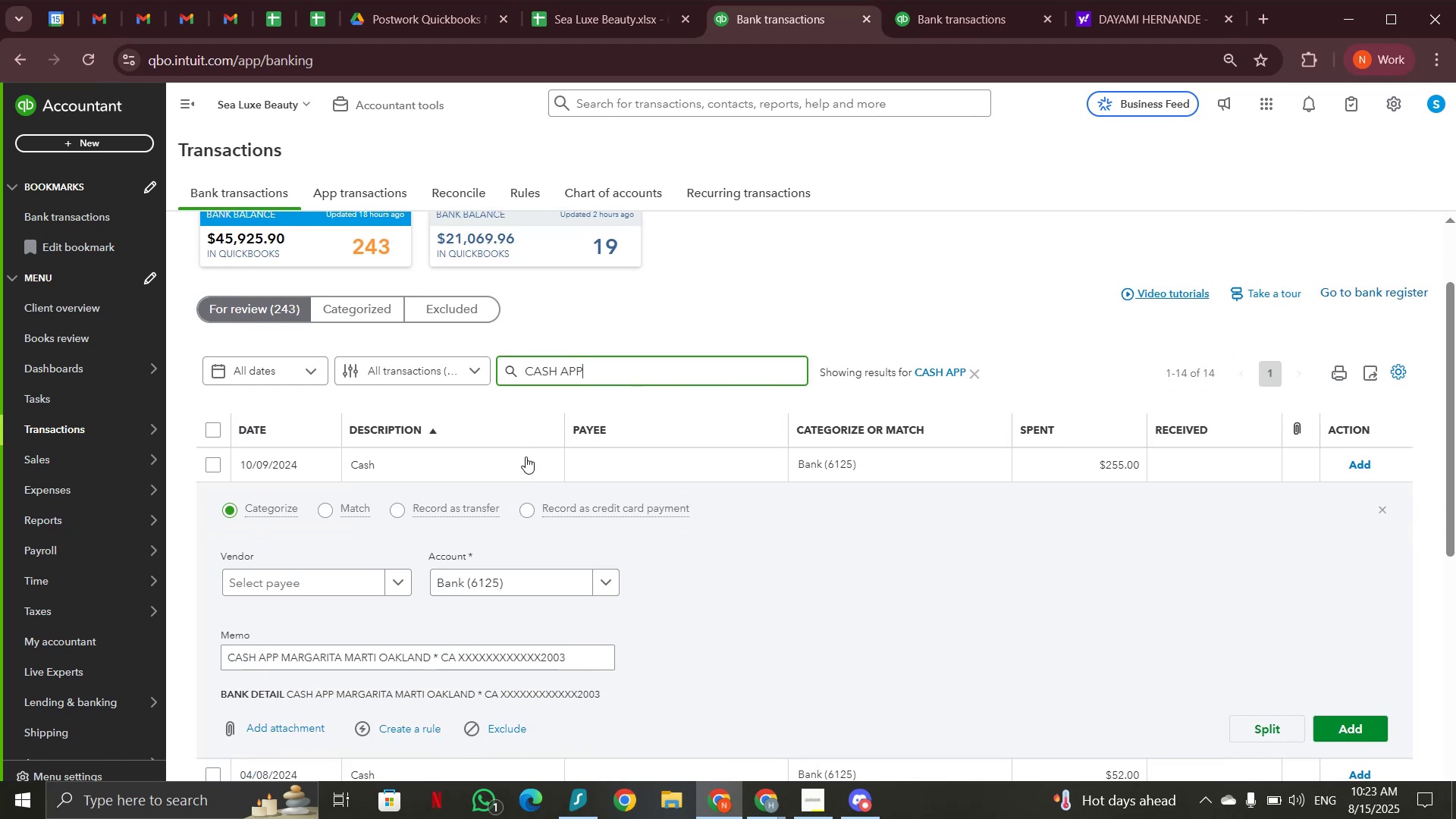 
left_click([526, 461])
 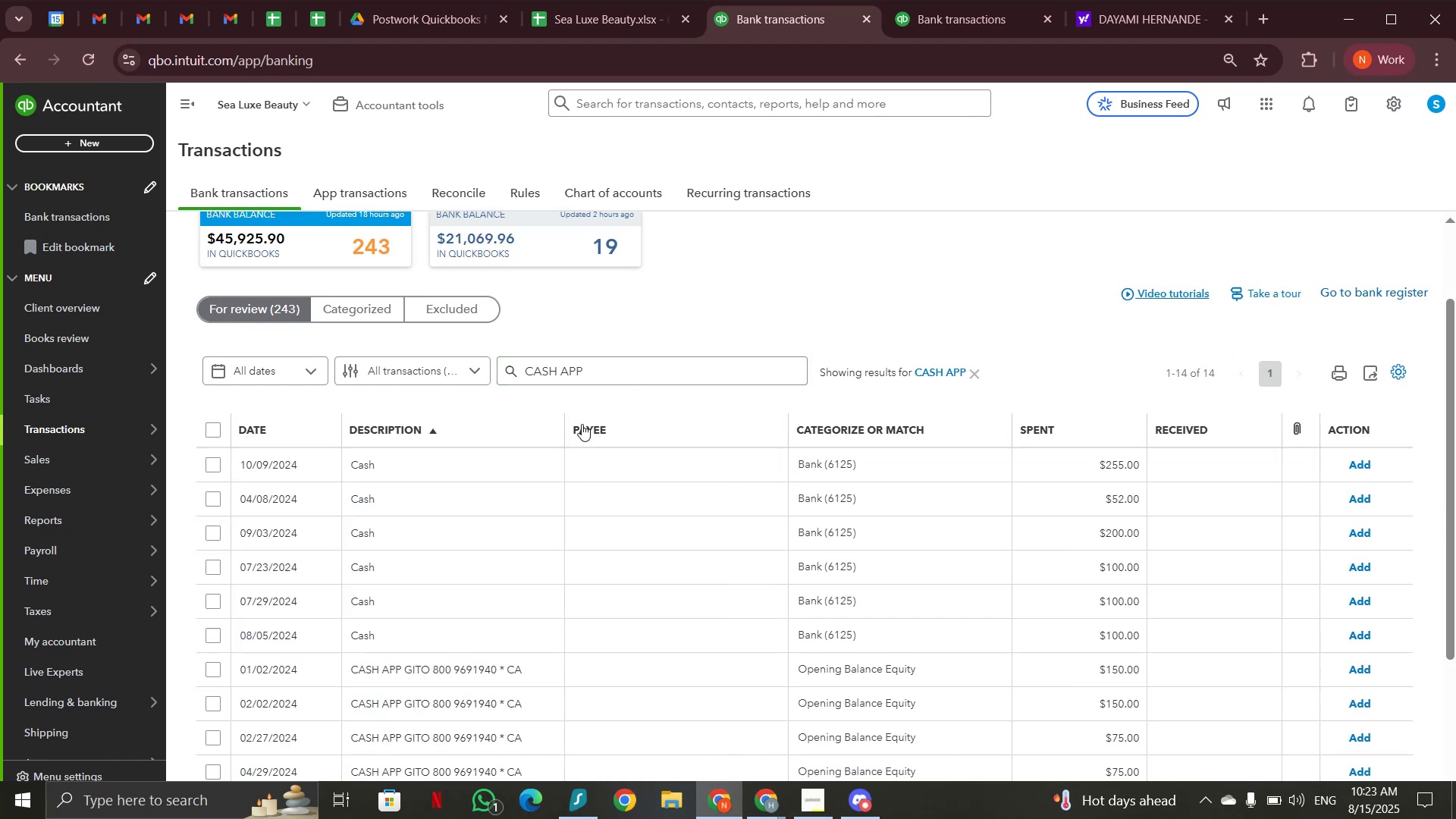 
scroll: coordinate [676, 342], scroll_direction: down, amount: 4.0
 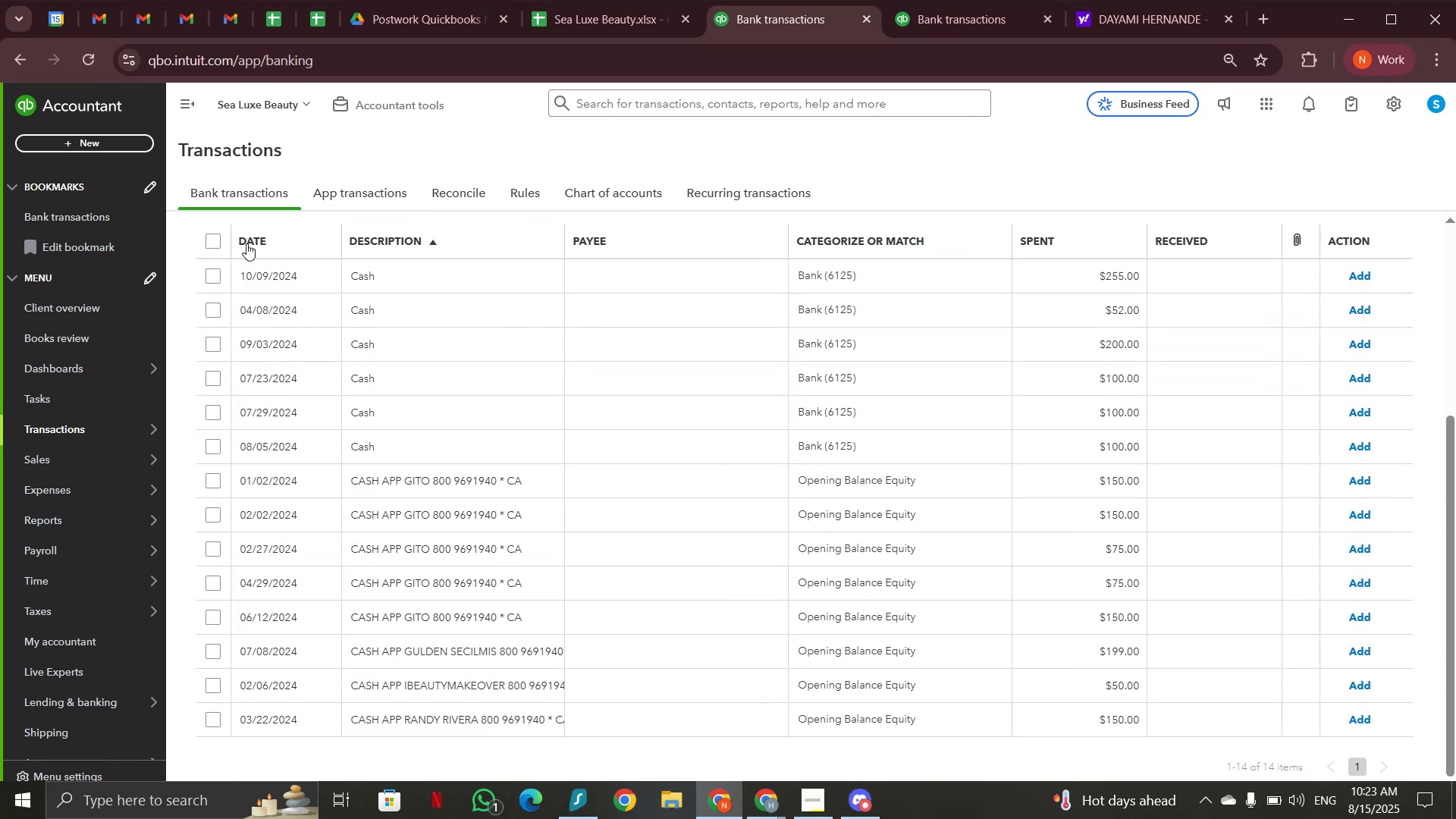 
left_click([215, 243])
 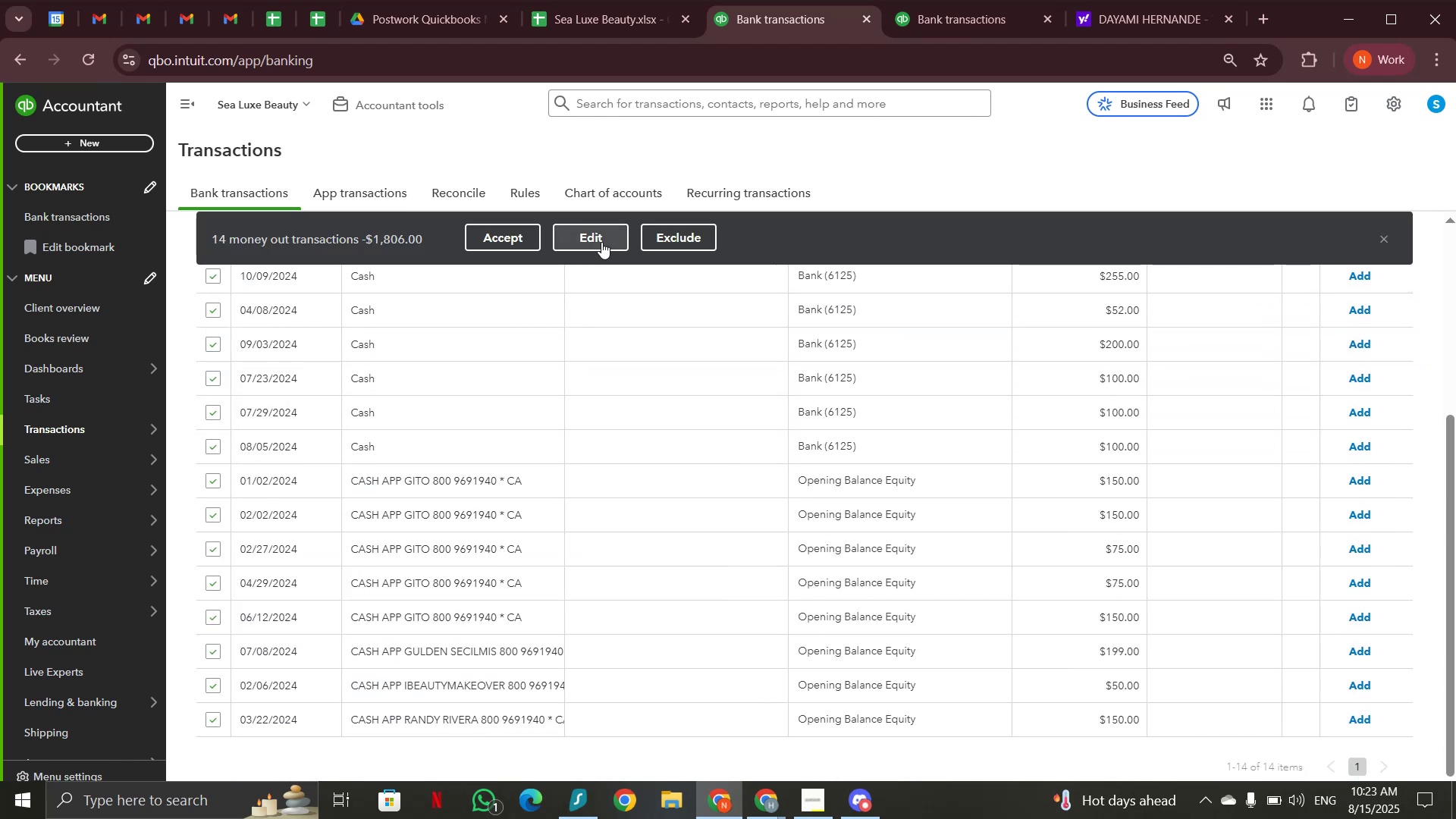 
wait(8.45)
 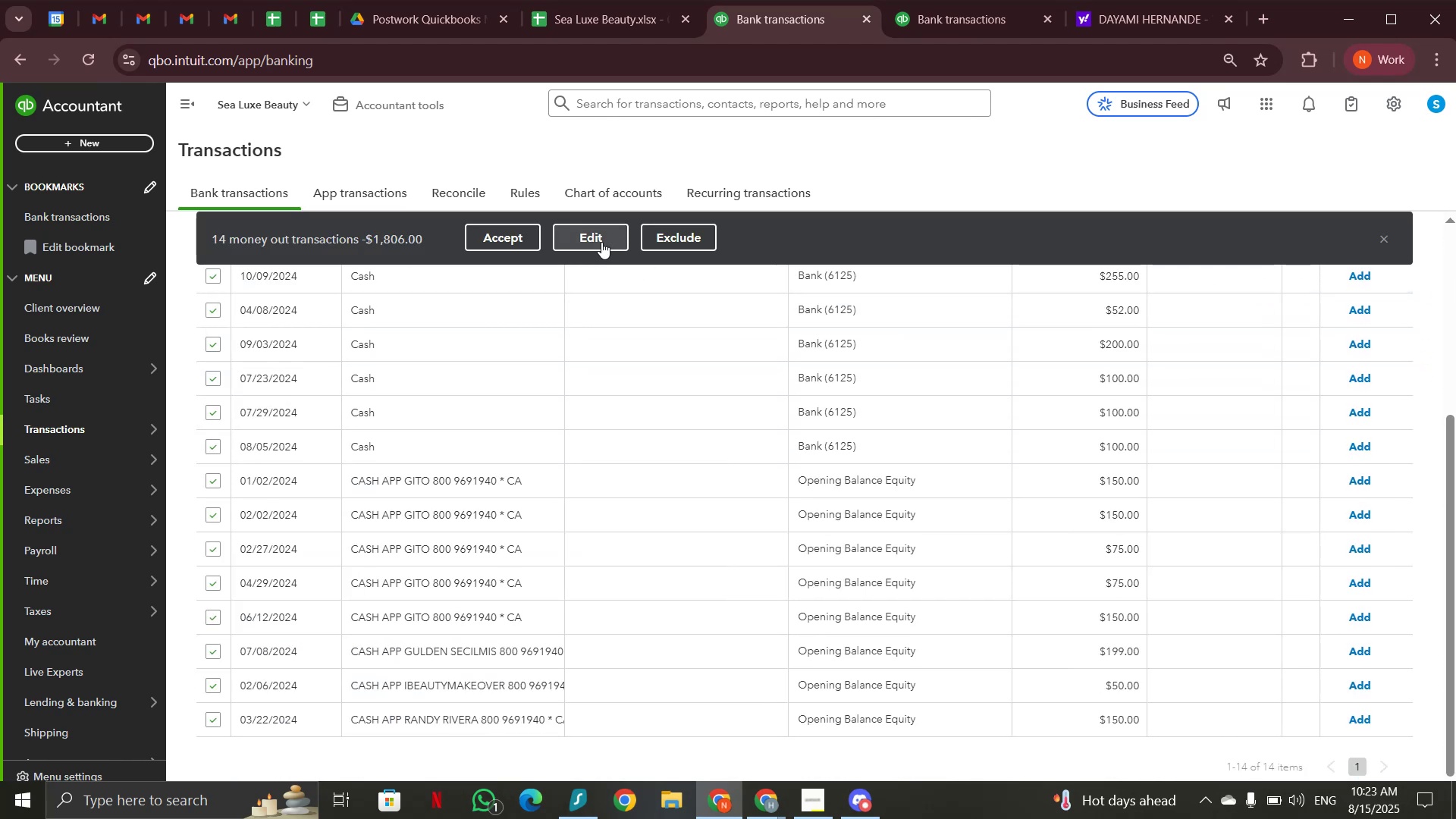 
left_click([590, 237])
 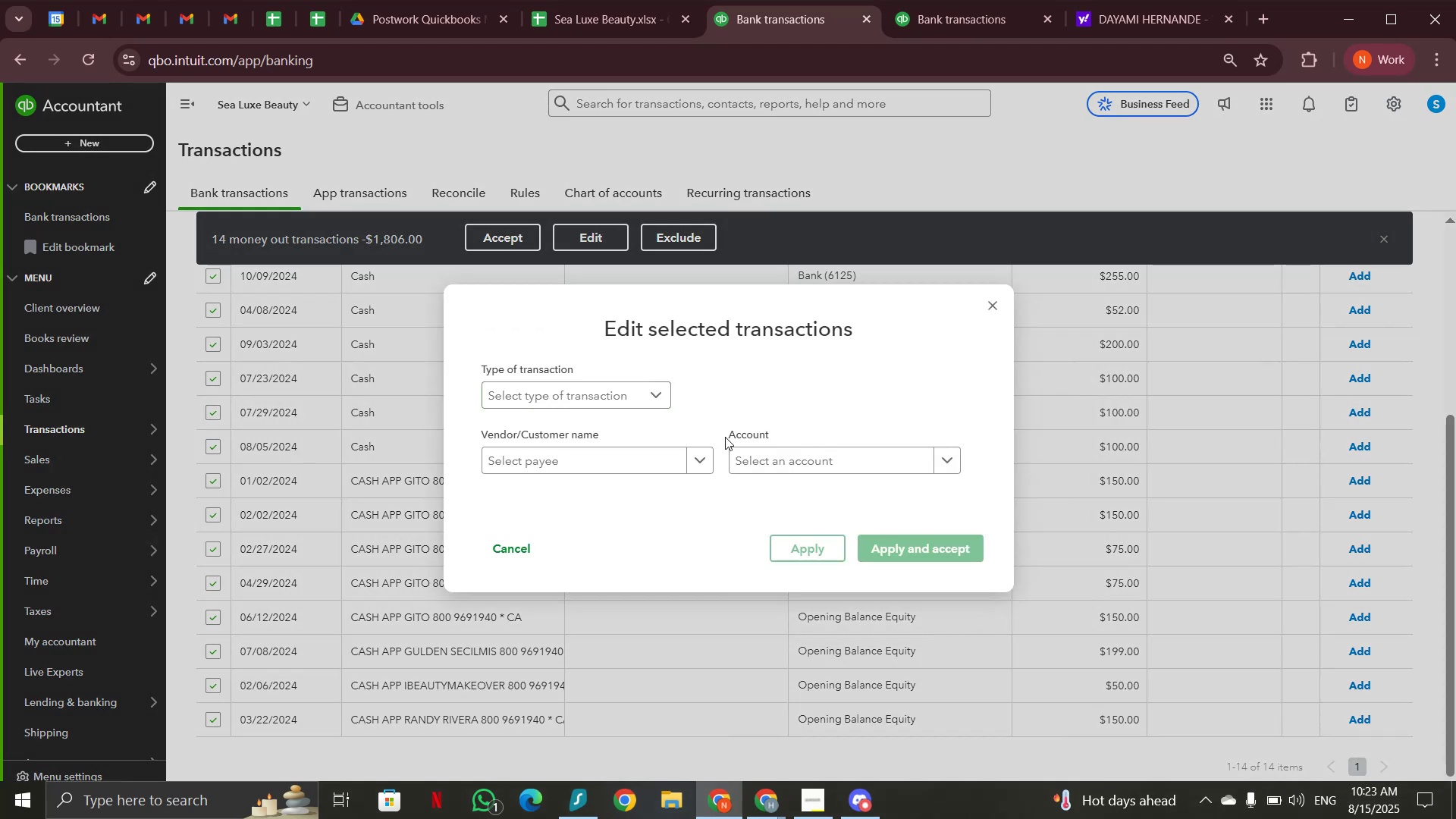 
left_click([749, 463])
 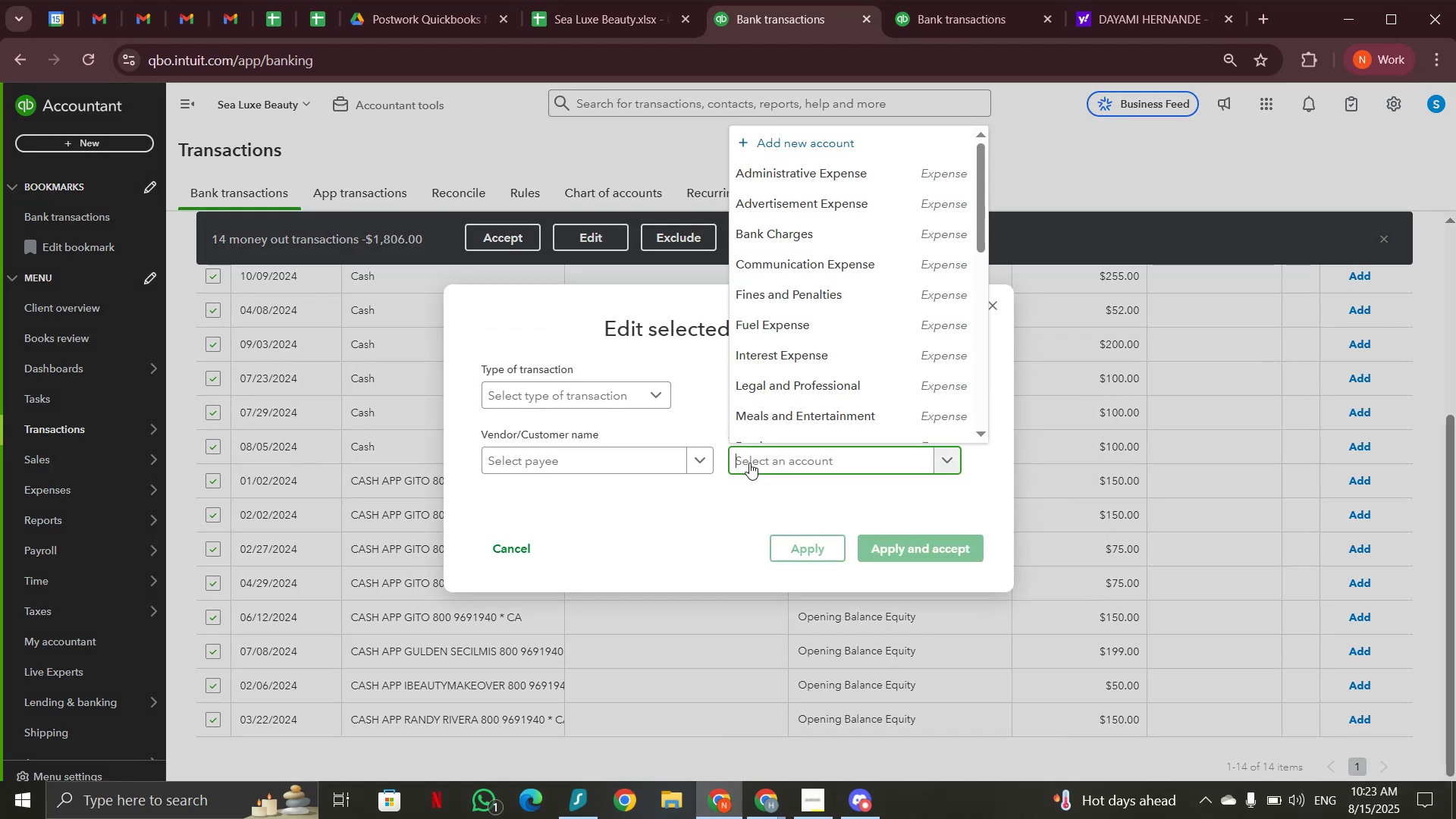 
type(sala)
 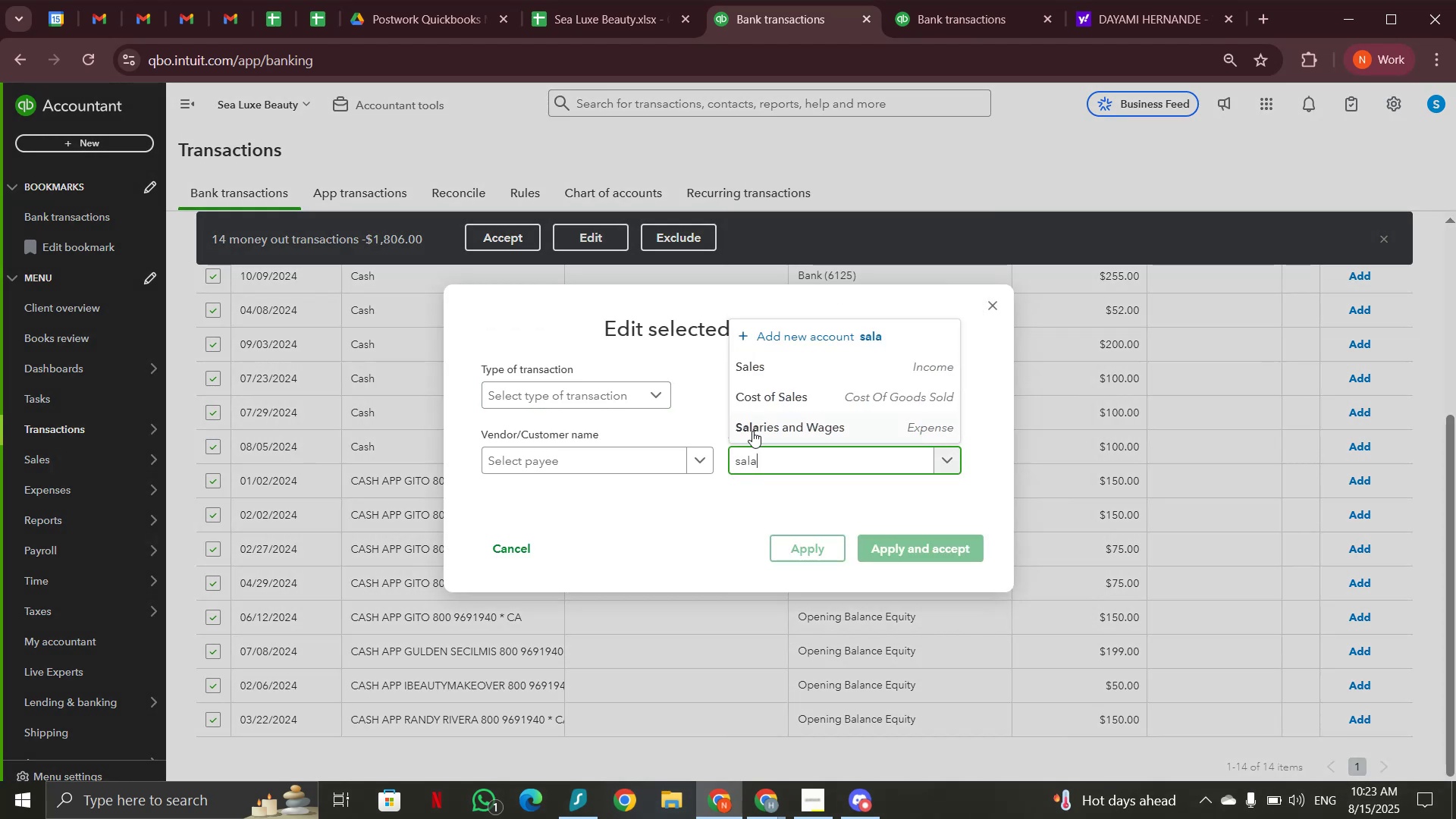 
left_click([752, 431])
 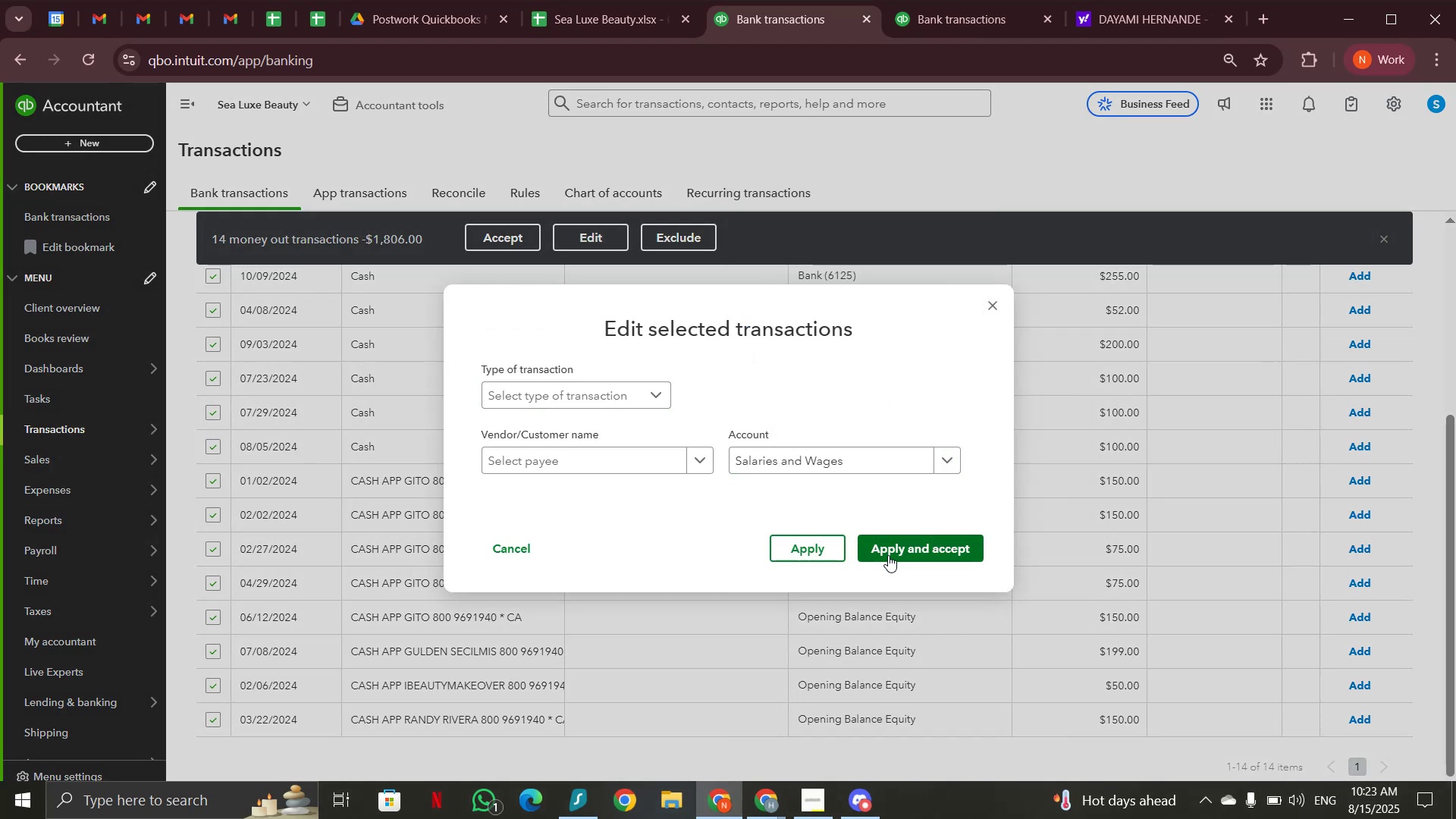 
left_click([888, 555])
 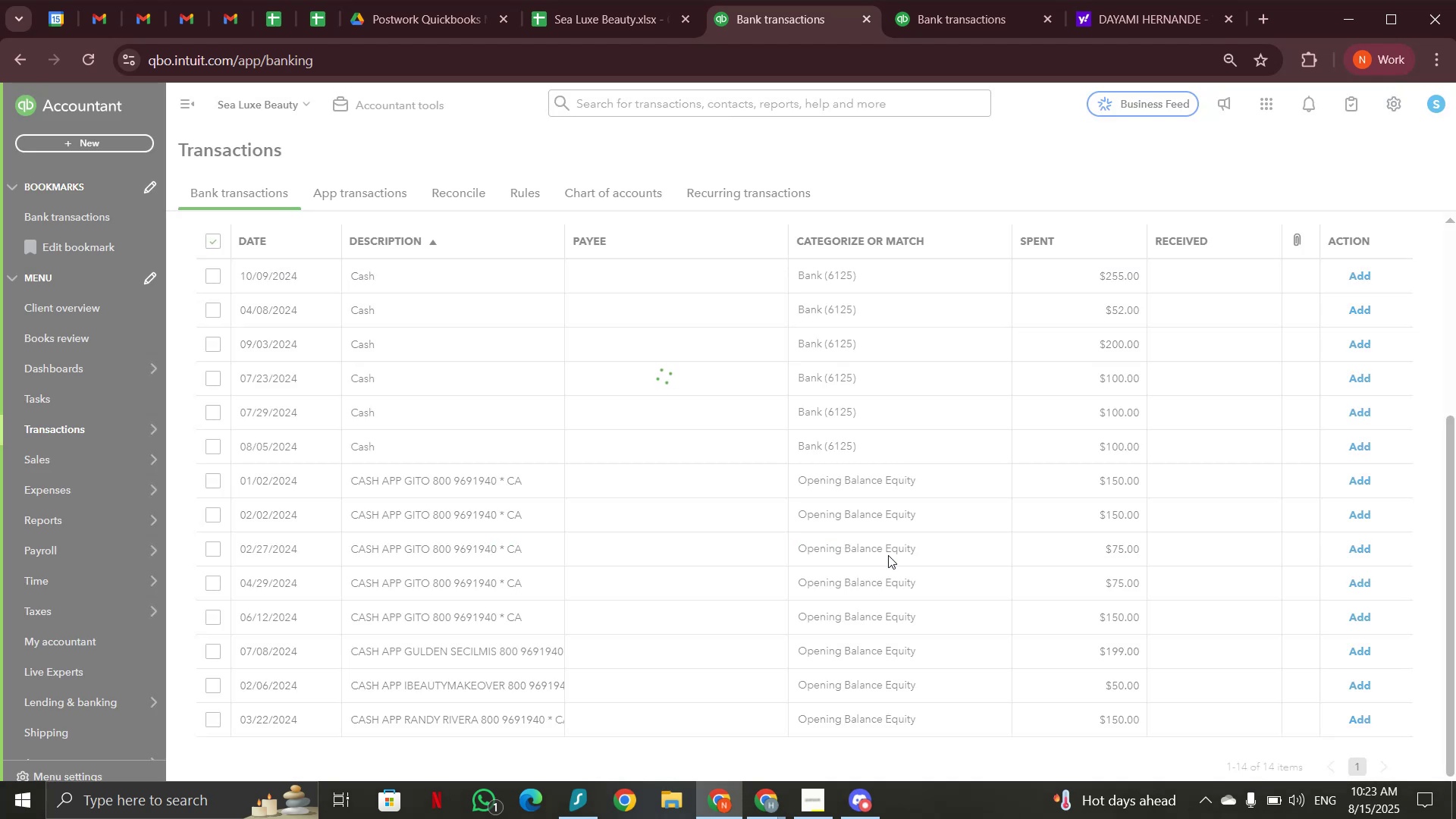 
wait(5.78)
 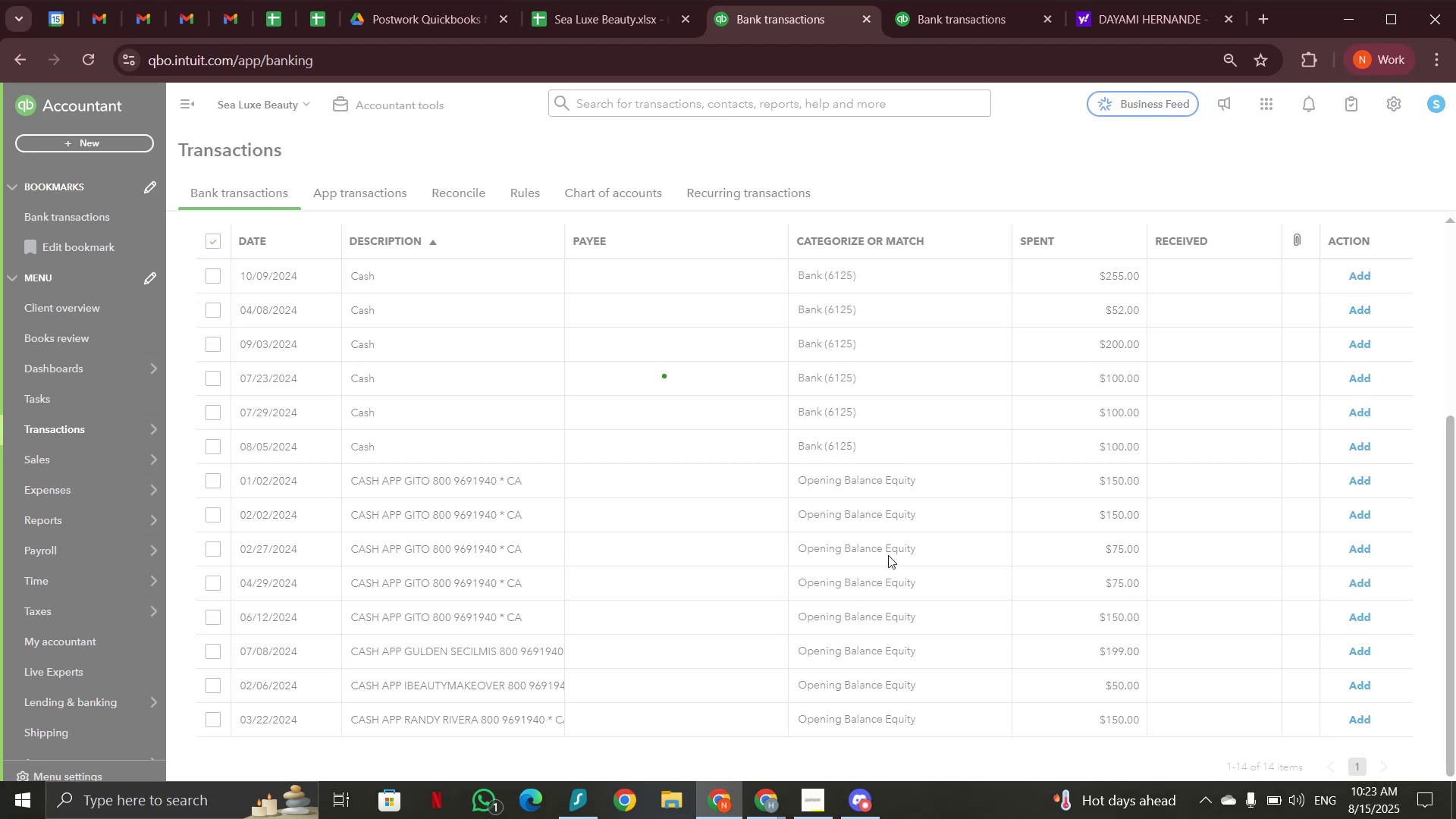 
left_click([977, 466])
 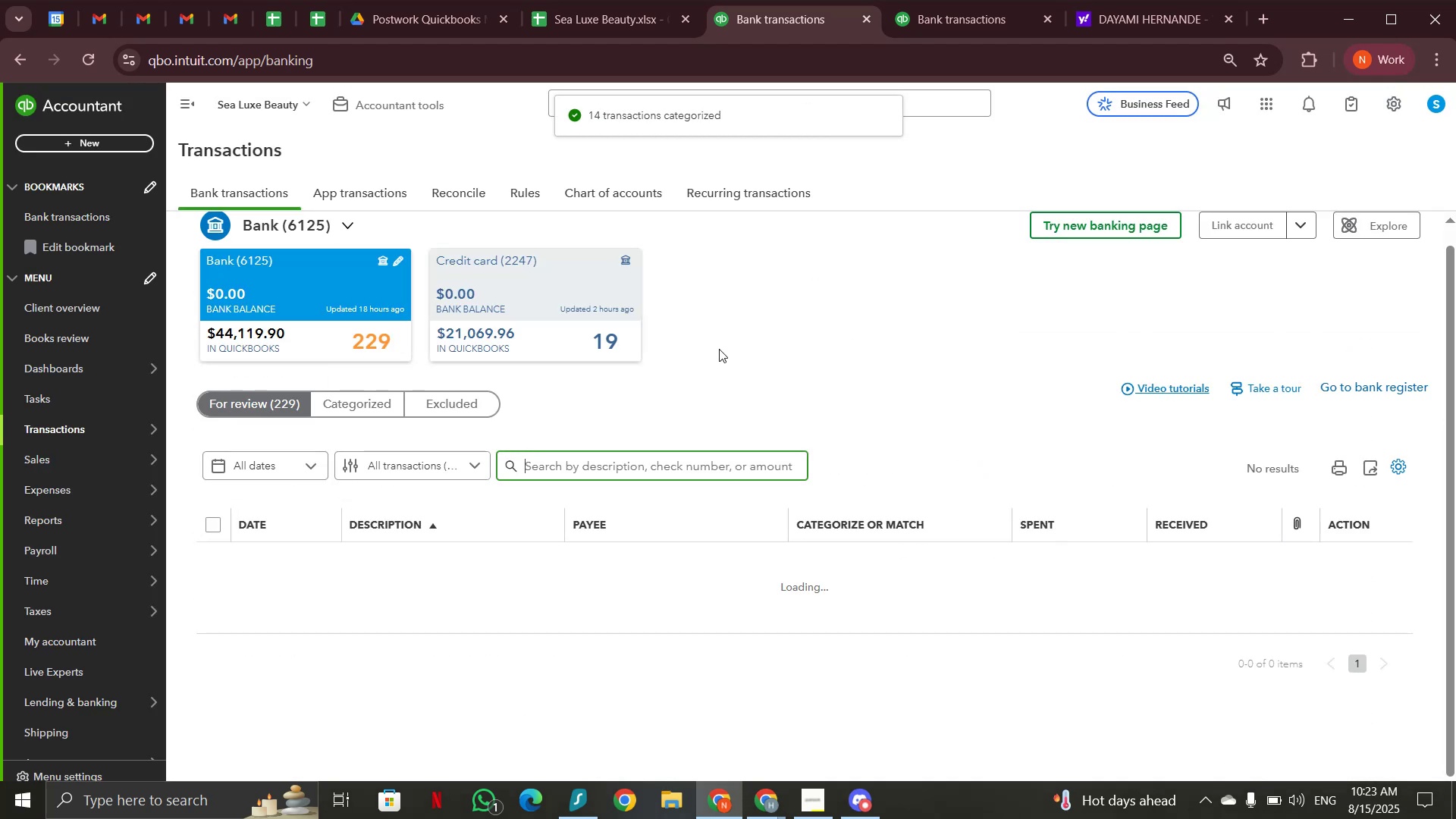 
scroll: coordinate [719, 349], scroll_direction: down, amount: 5.0
 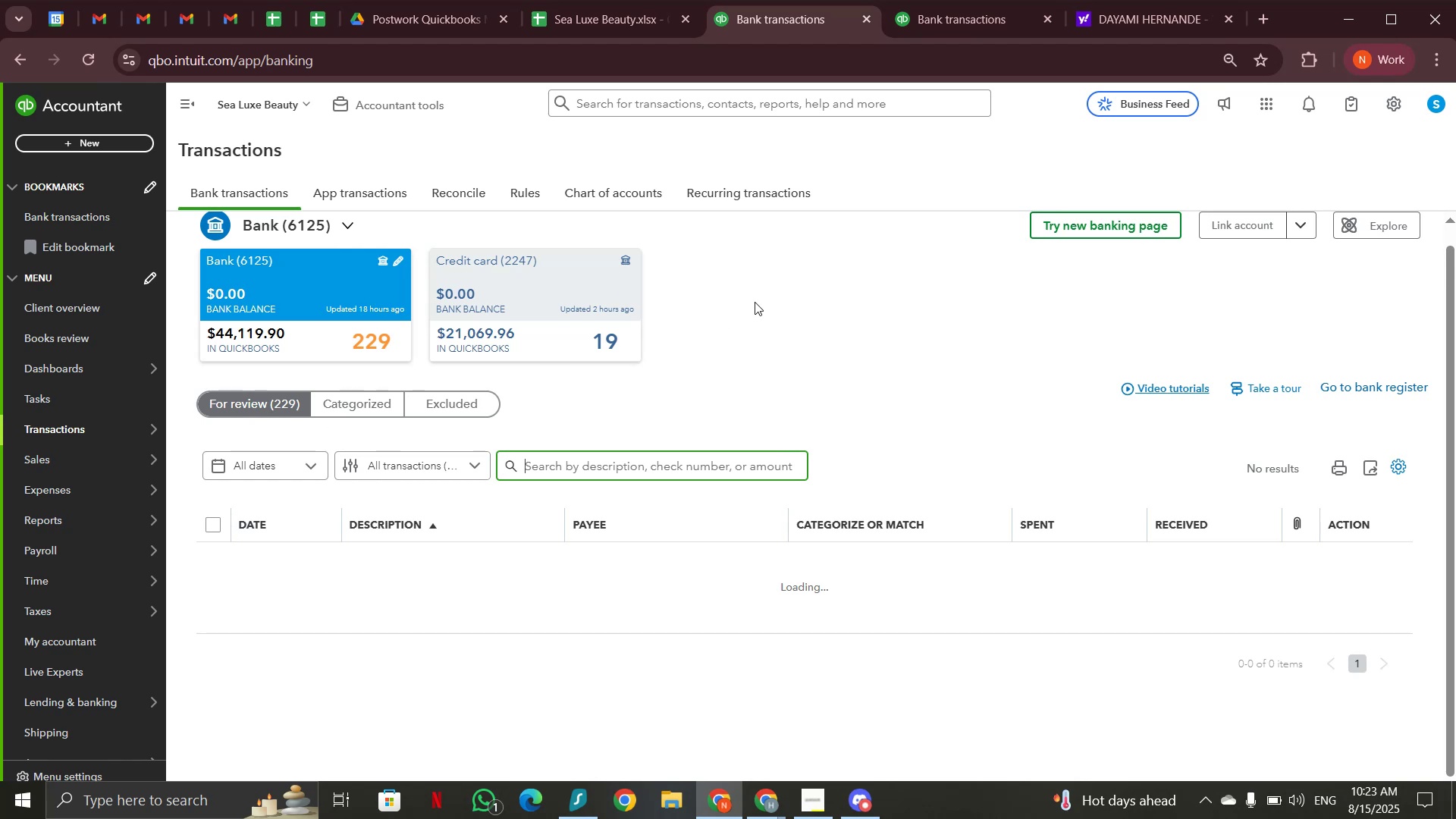 
left_click([992, 10])
 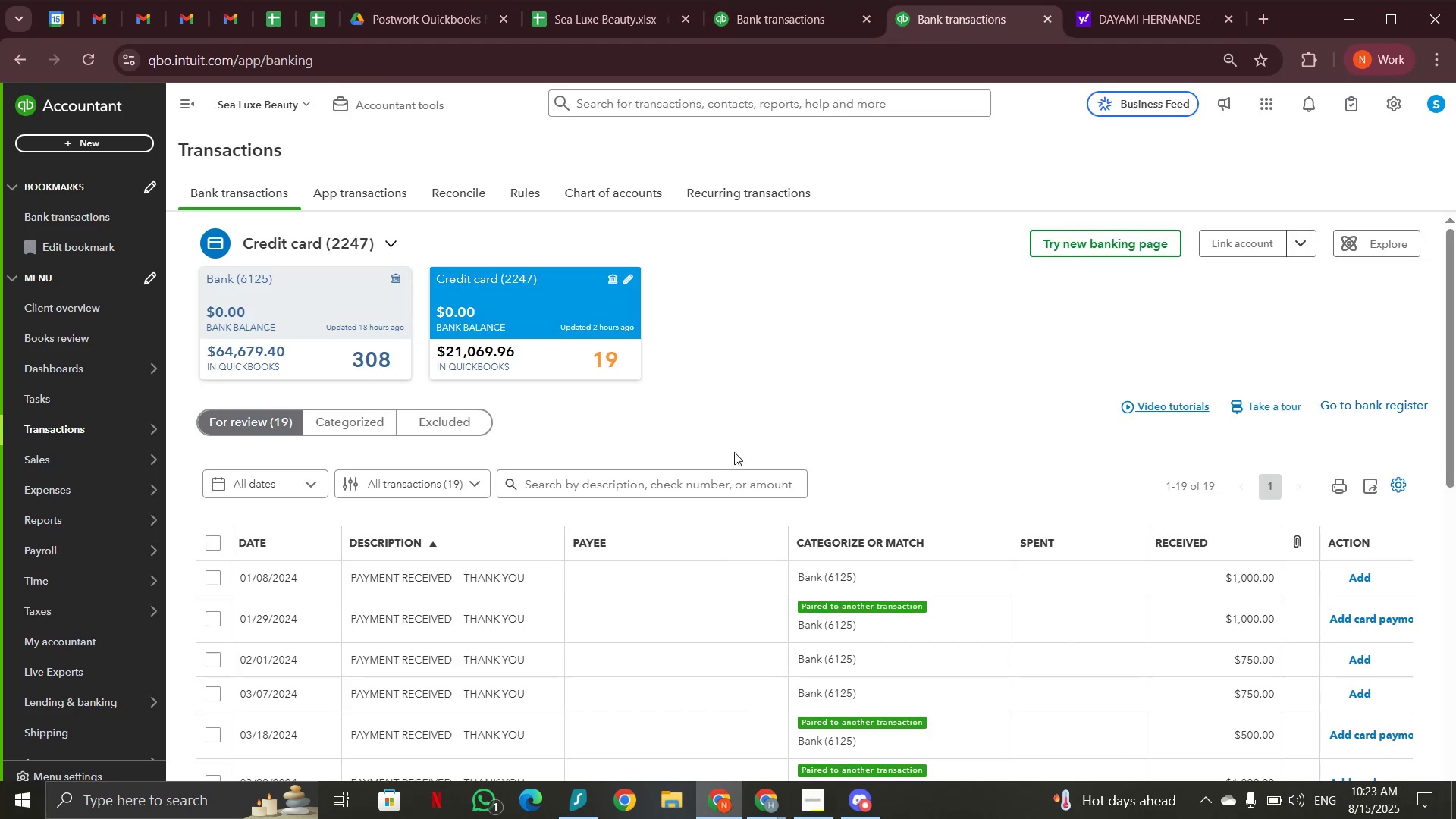 
scroll: coordinate [734, 452], scroll_direction: down, amount: 2.0
 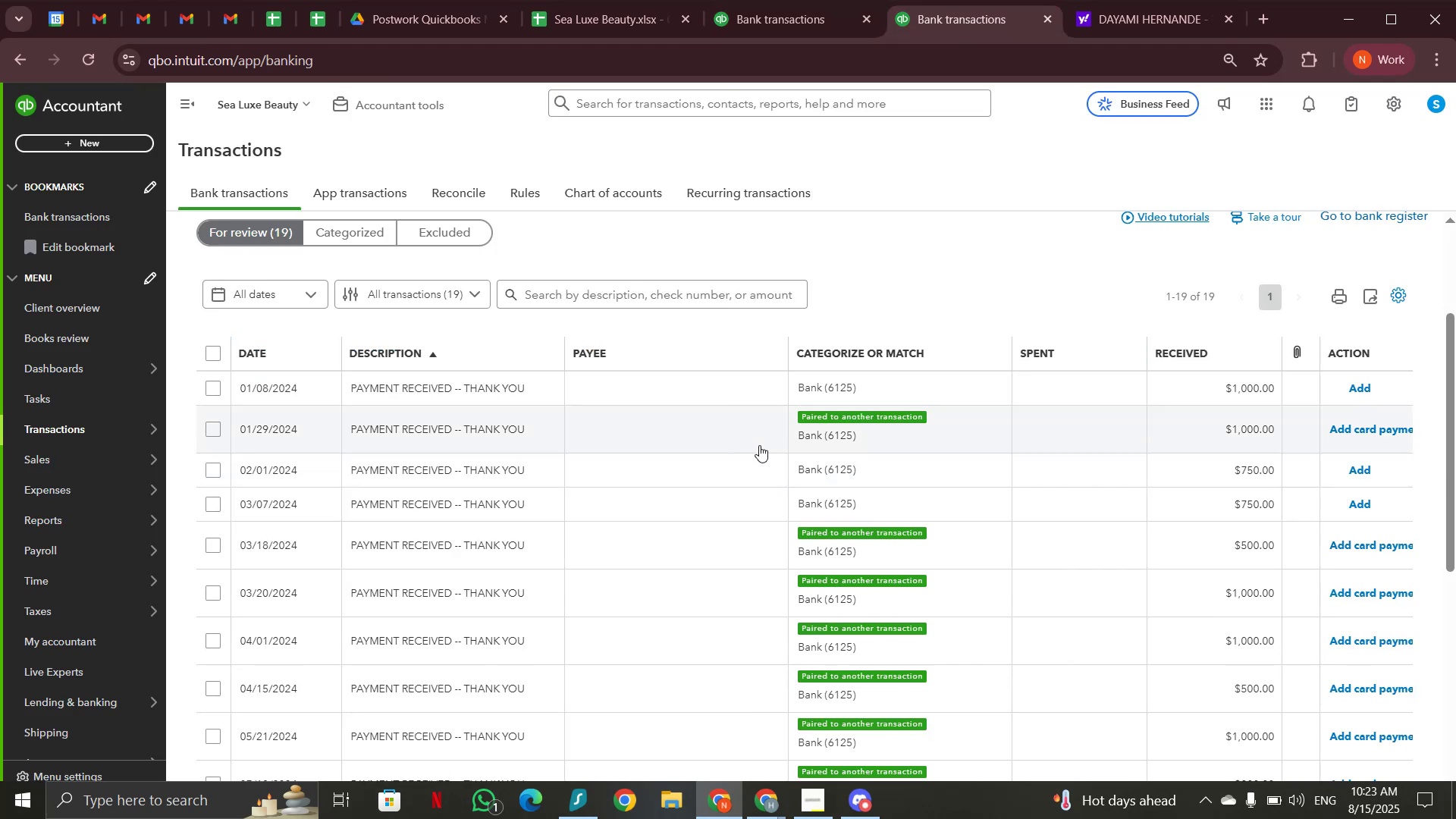 
left_click([752, 444])
 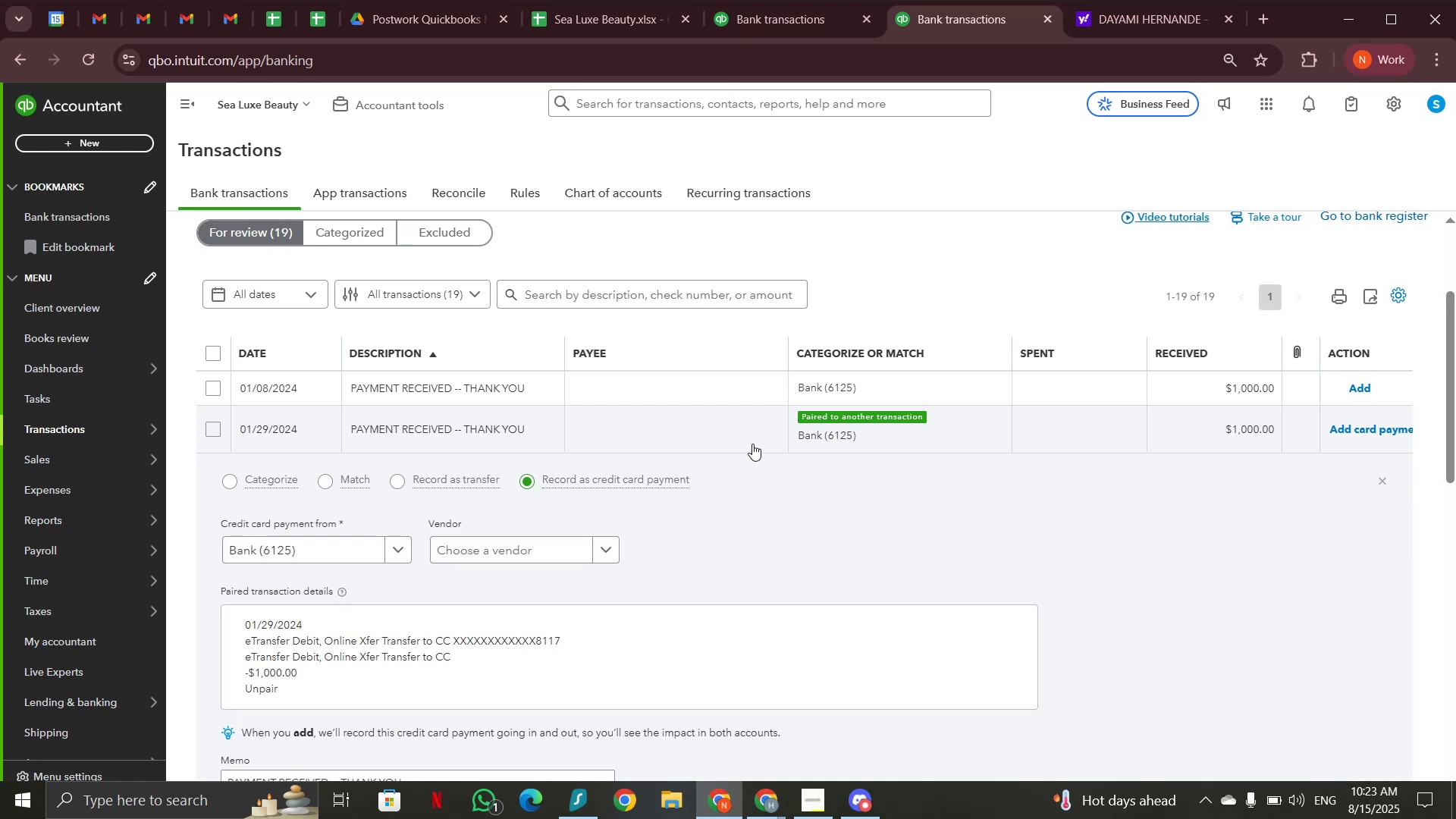 
wait(5.24)
 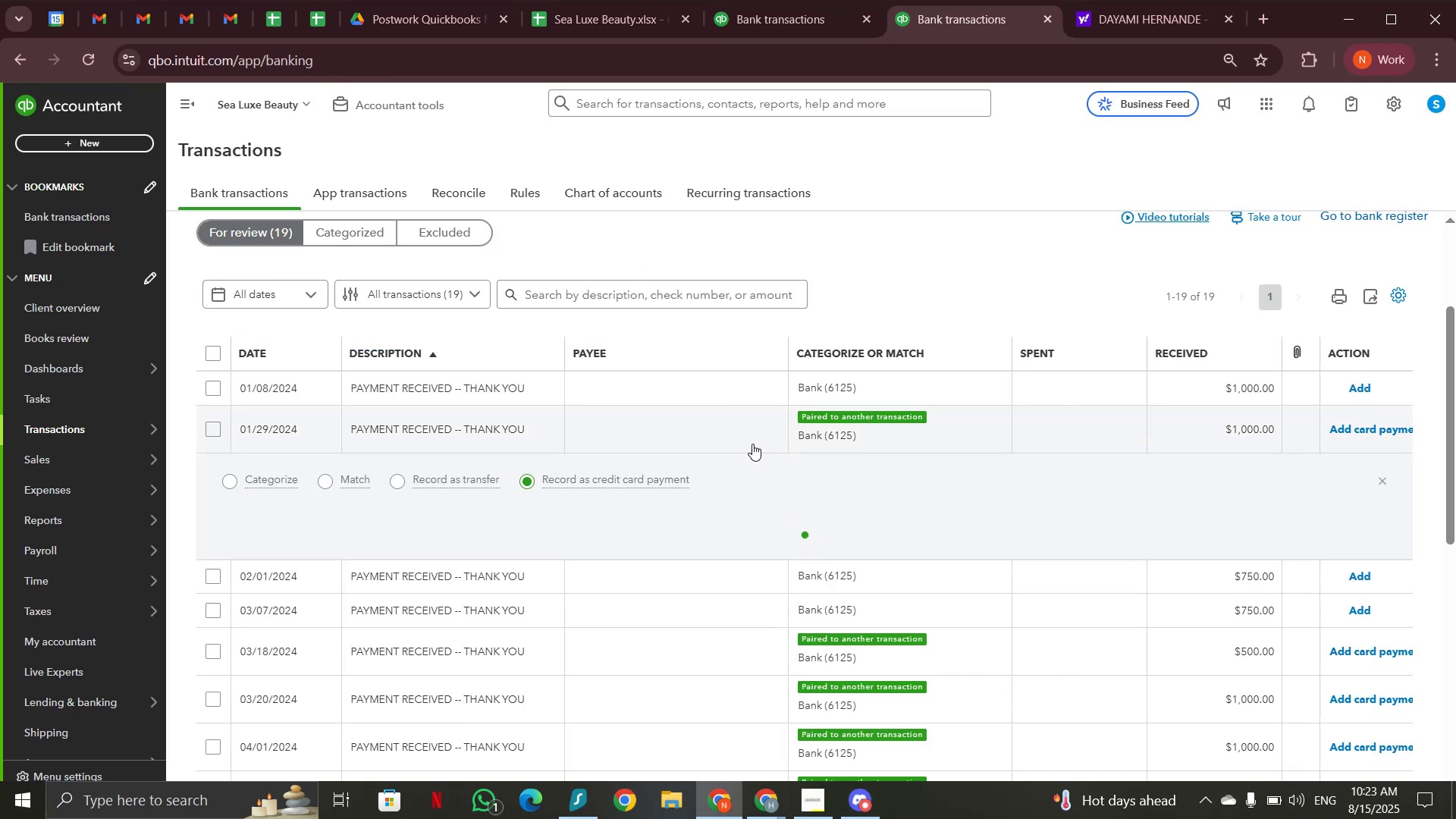 
left_click([745, 438])
 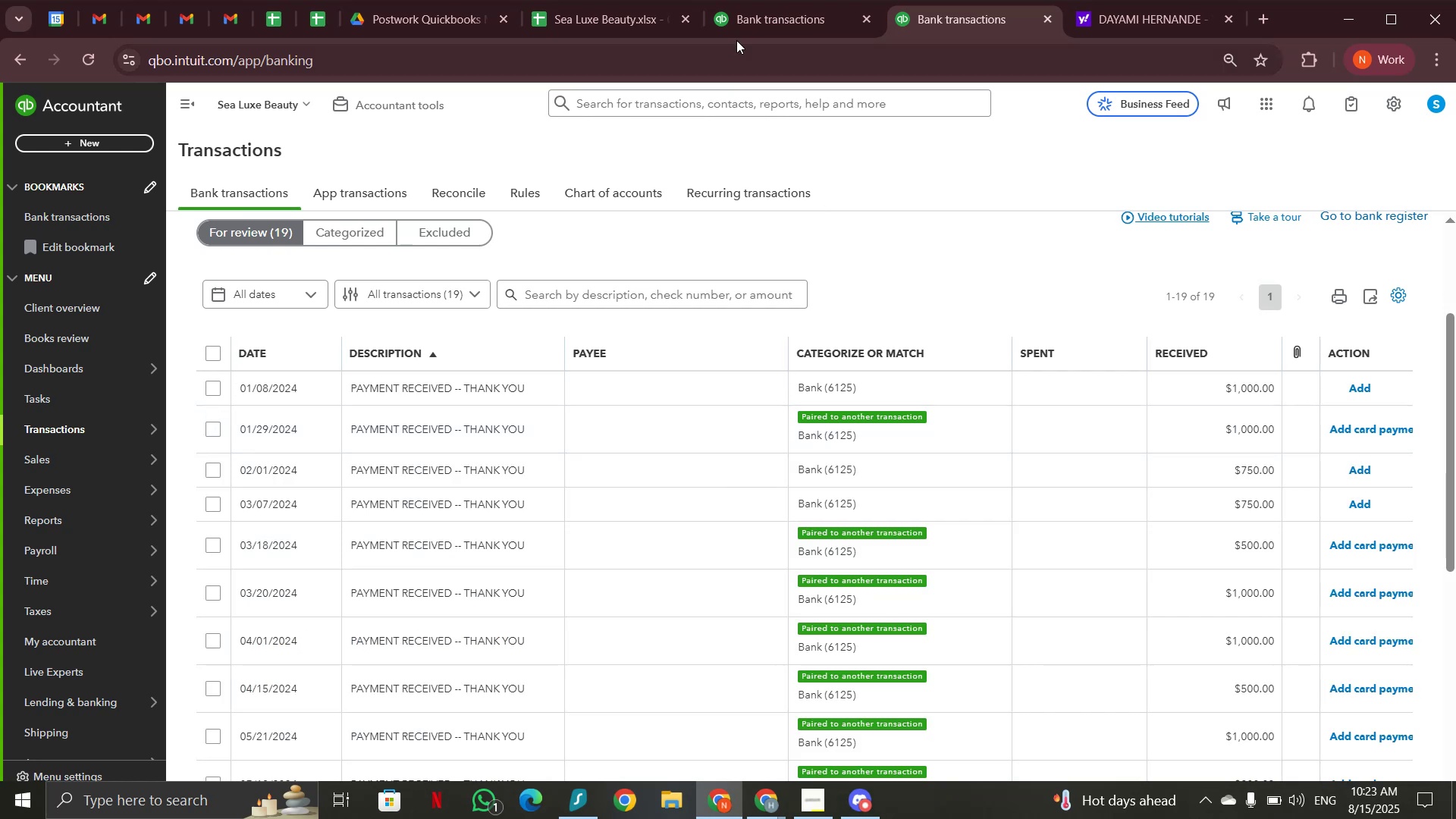 
left_click([746, 21])
 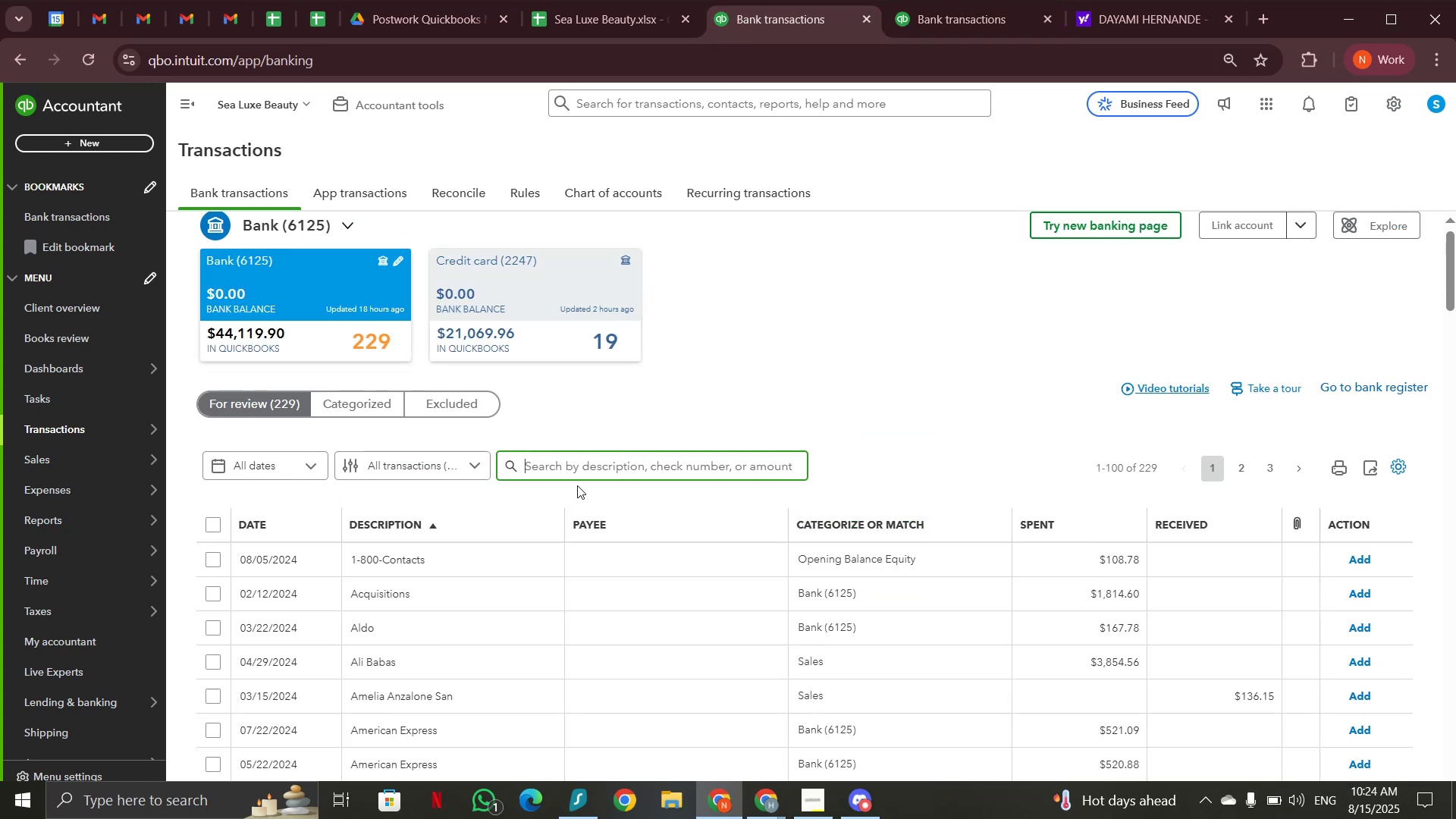 
left_click([583, 471])
 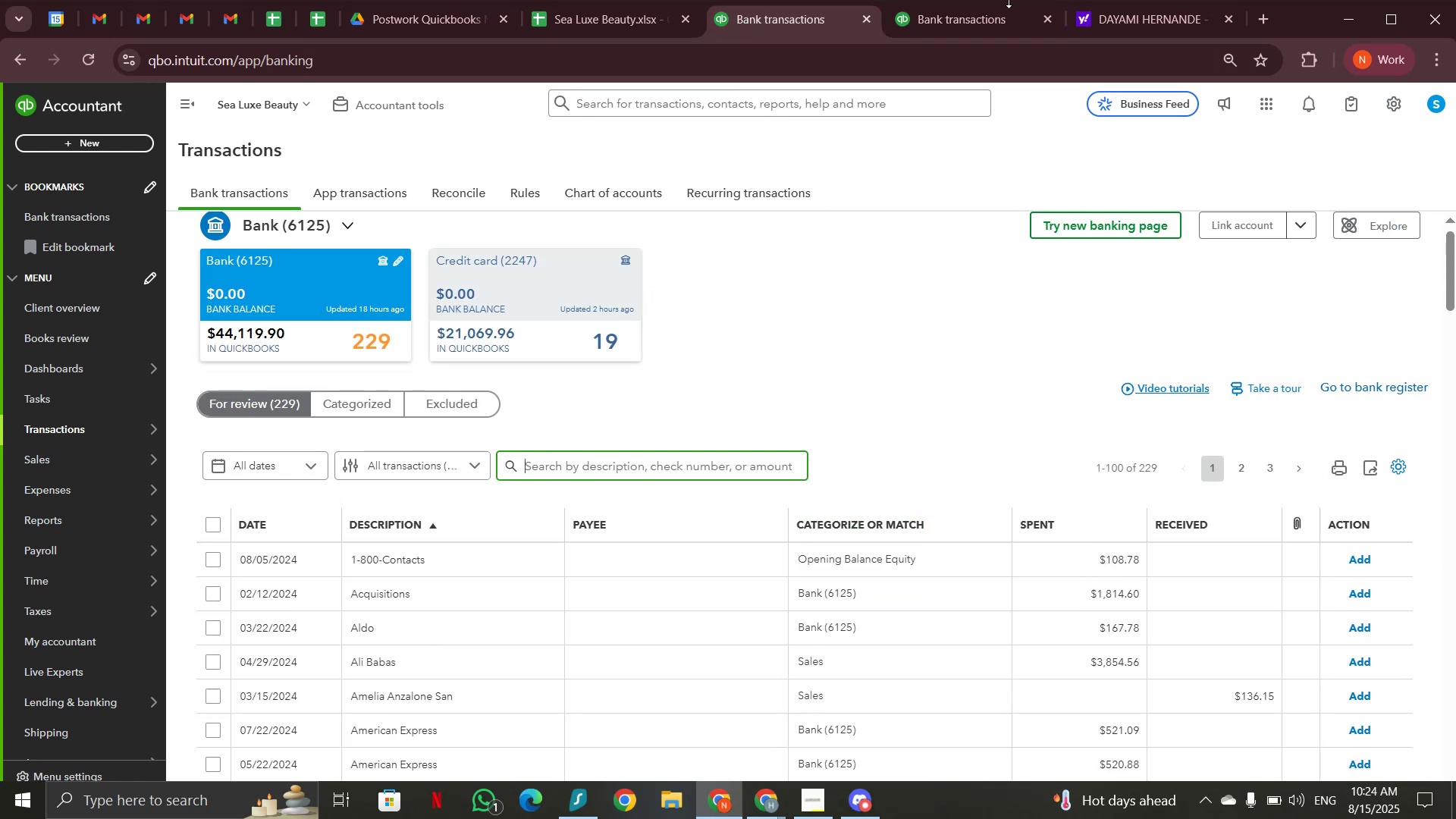 
left_click([1002, 14])
 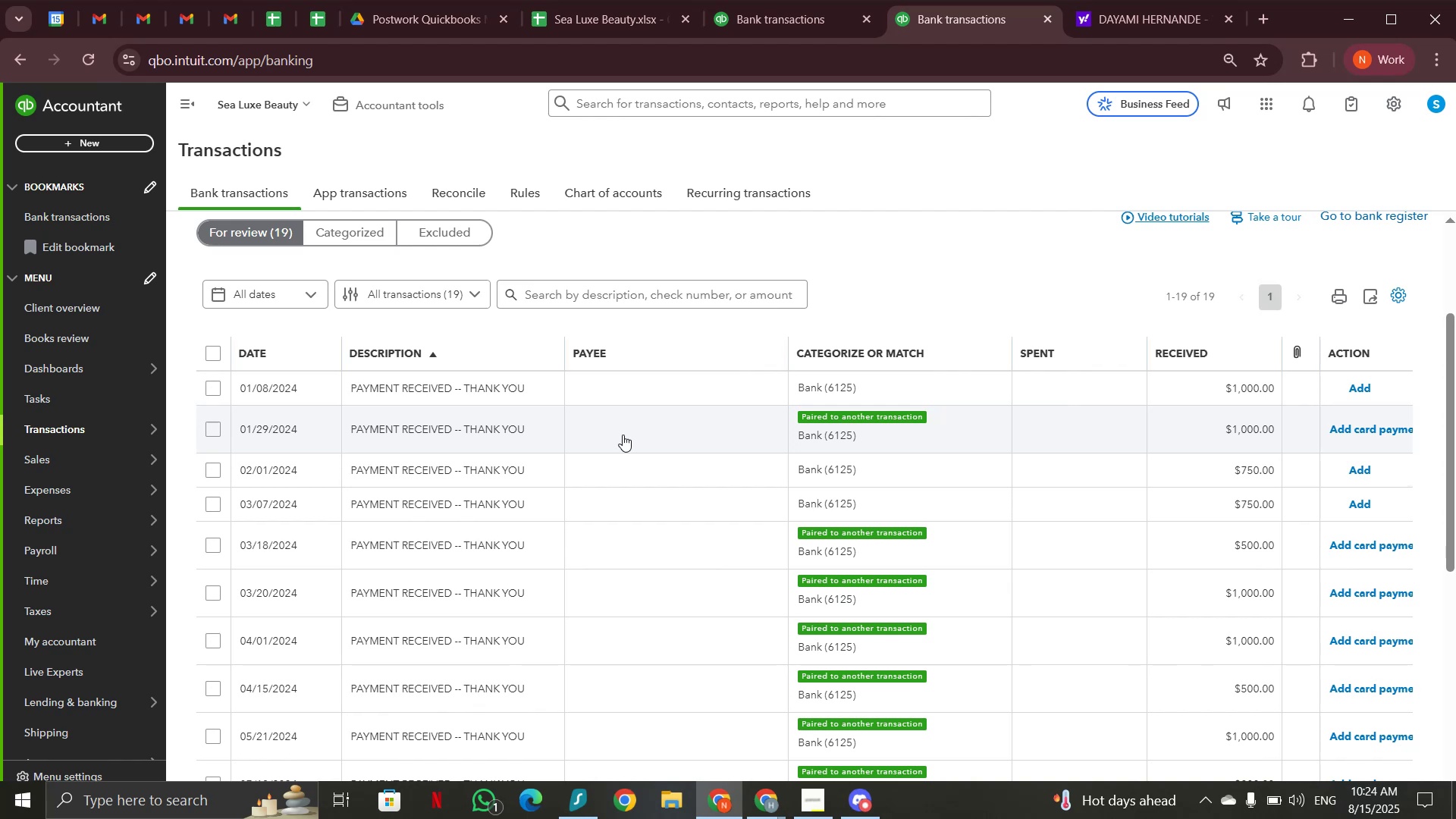 
left_click([528, 425])
 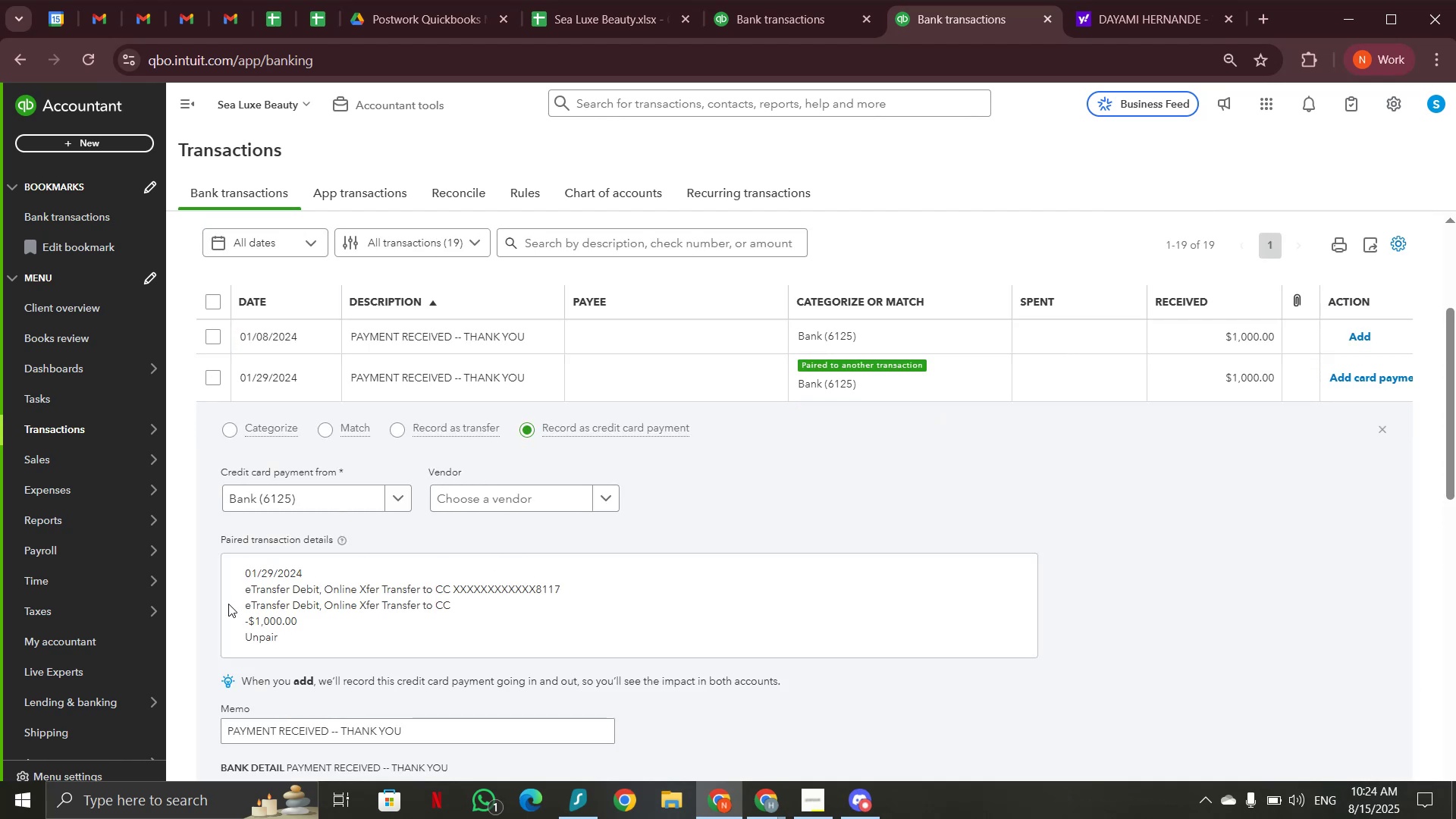 
wait(5.83)
 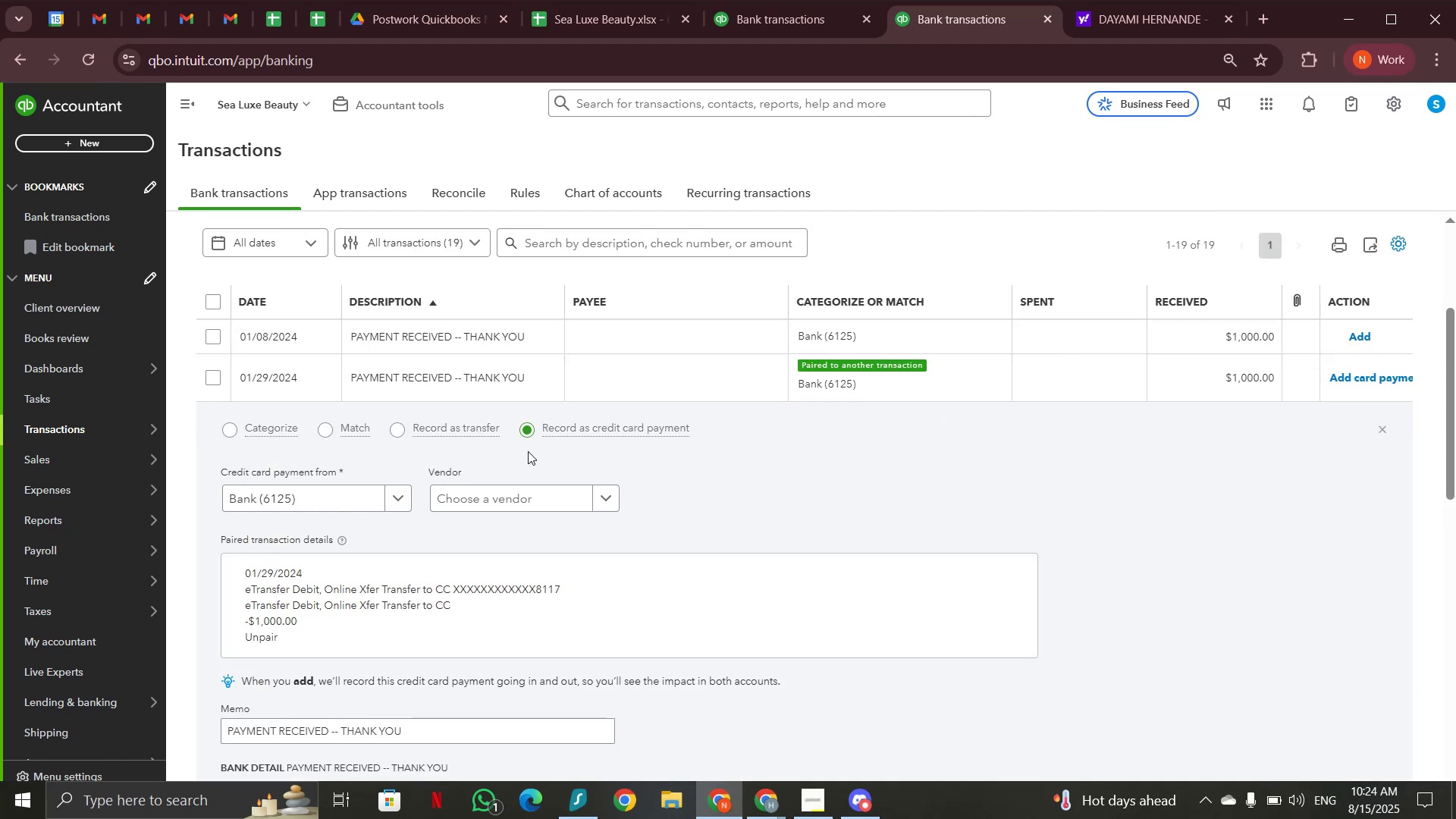 
left_click_drag(start_coordinate=[246, 588], to_coordinate=[322, 588])
 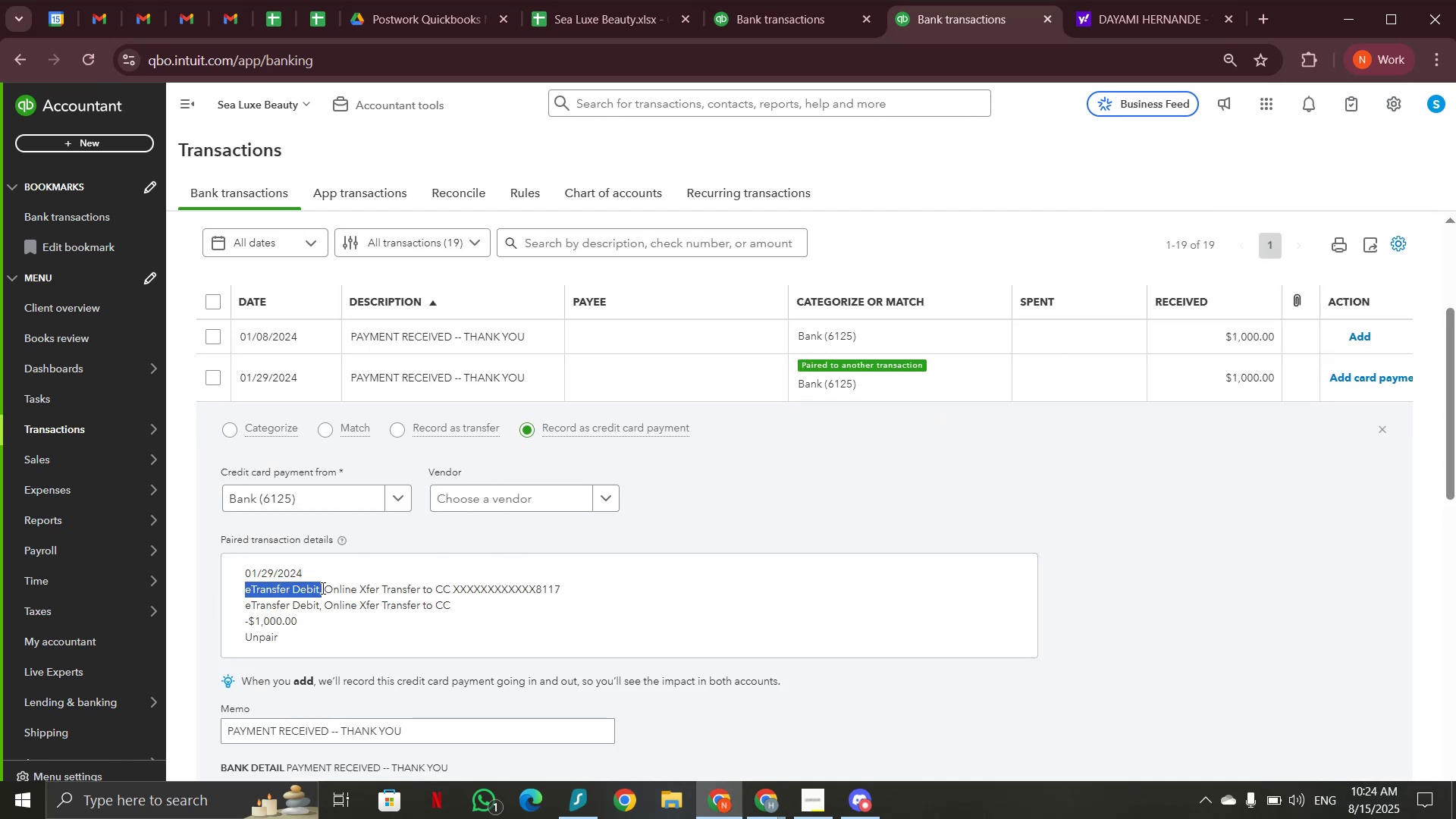 
key(Control+C)
 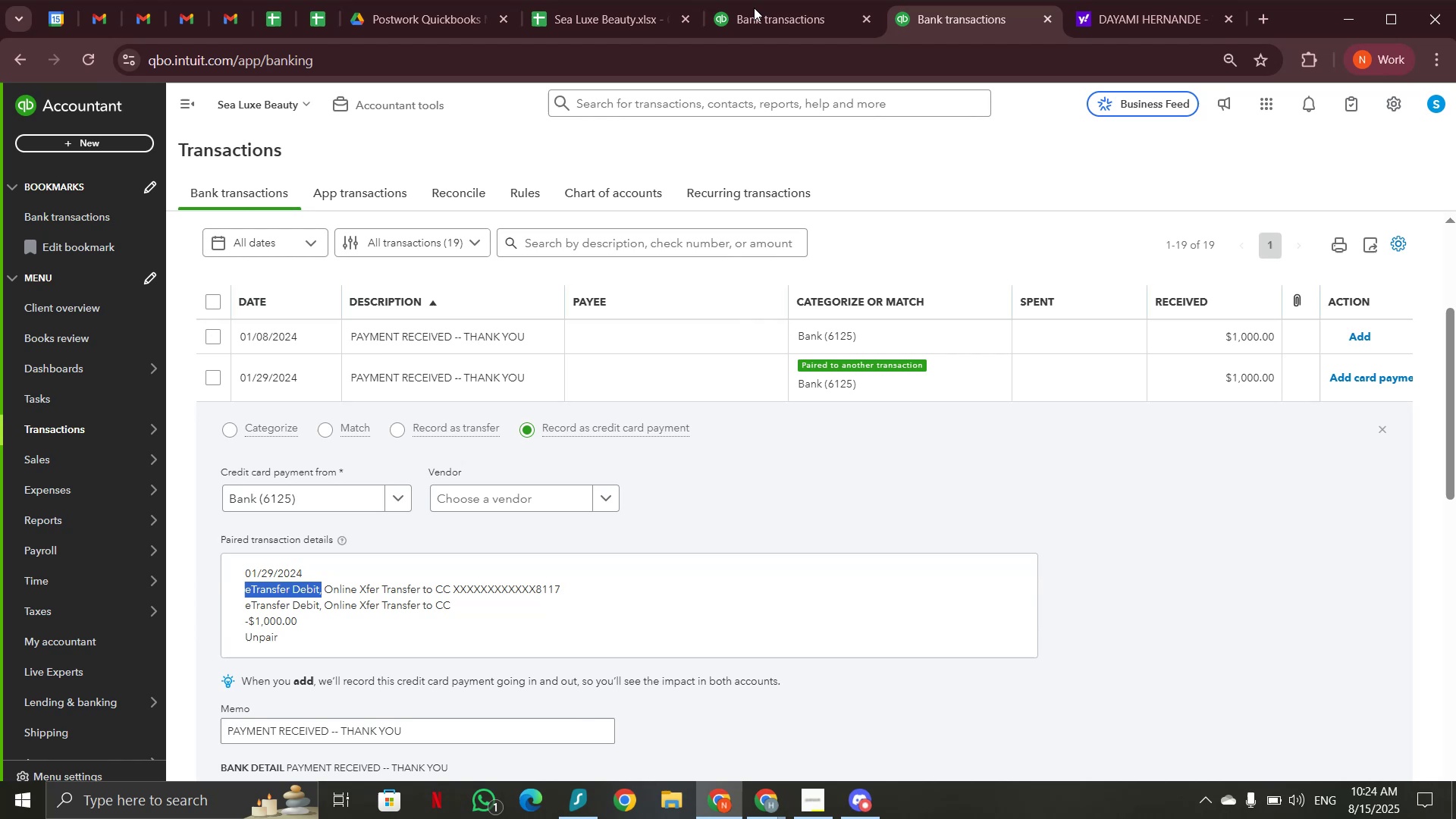 
left_click([758, 9])
 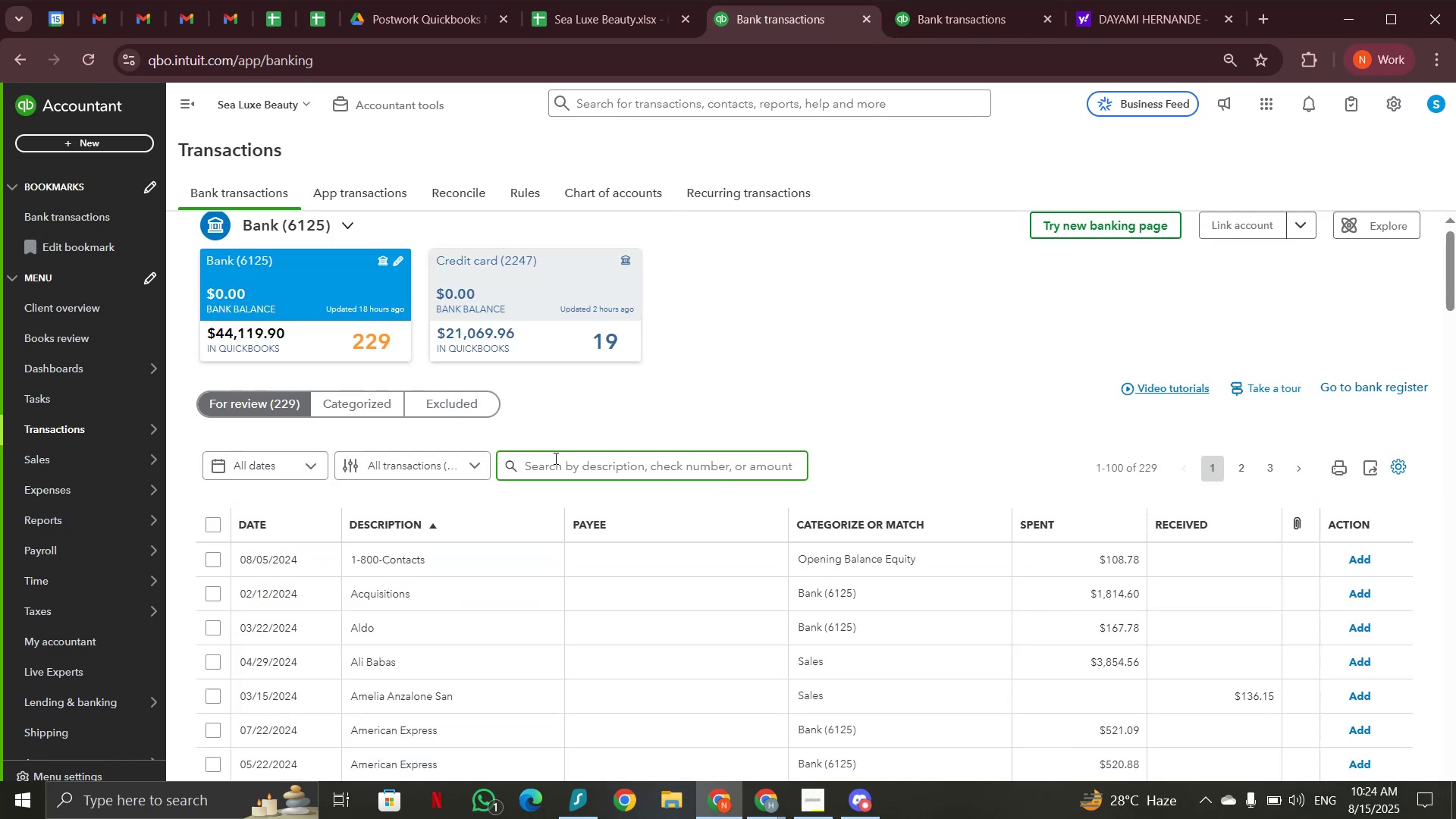 
key(Control+V)
 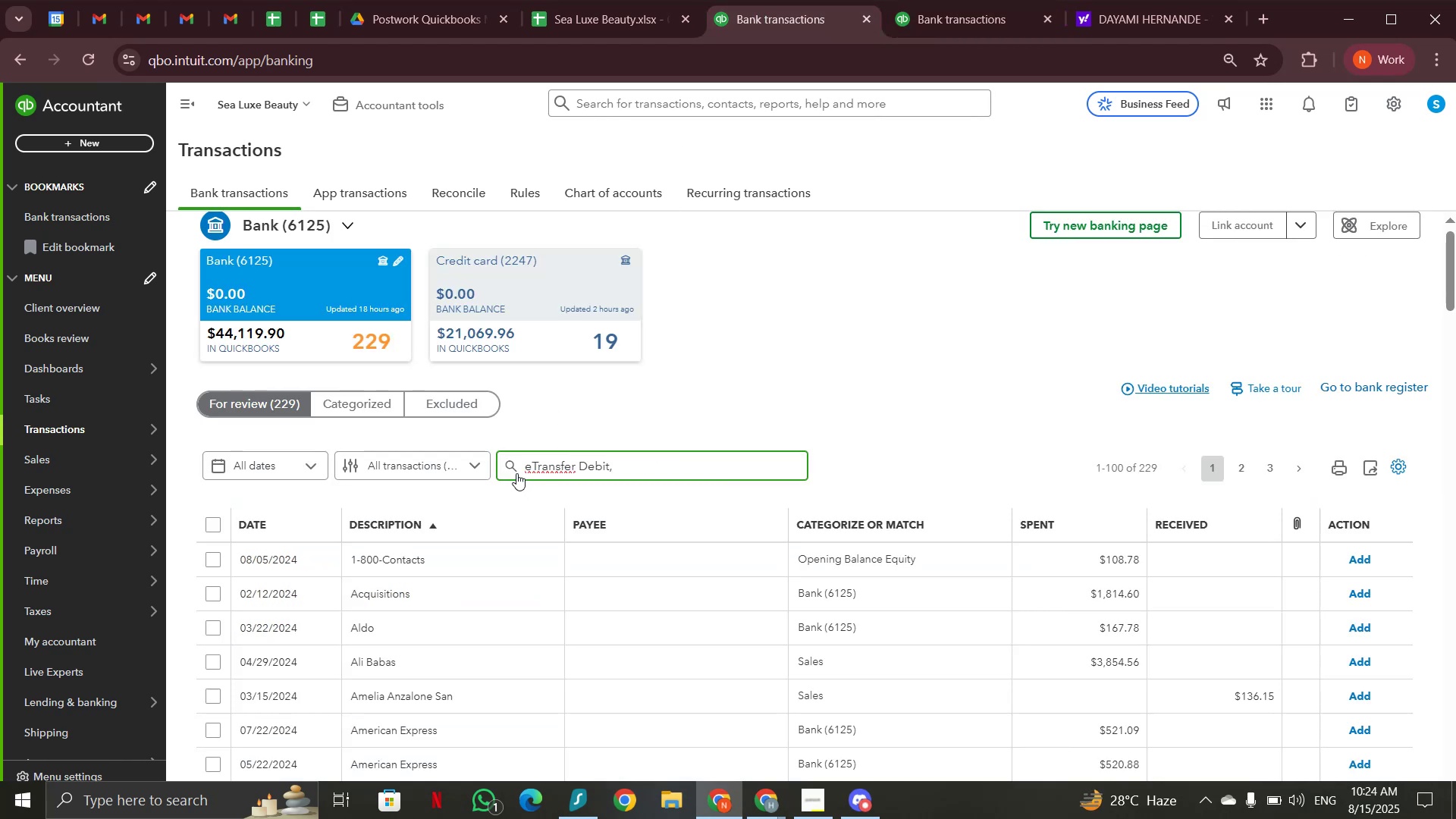 
left_click([515, 465])
 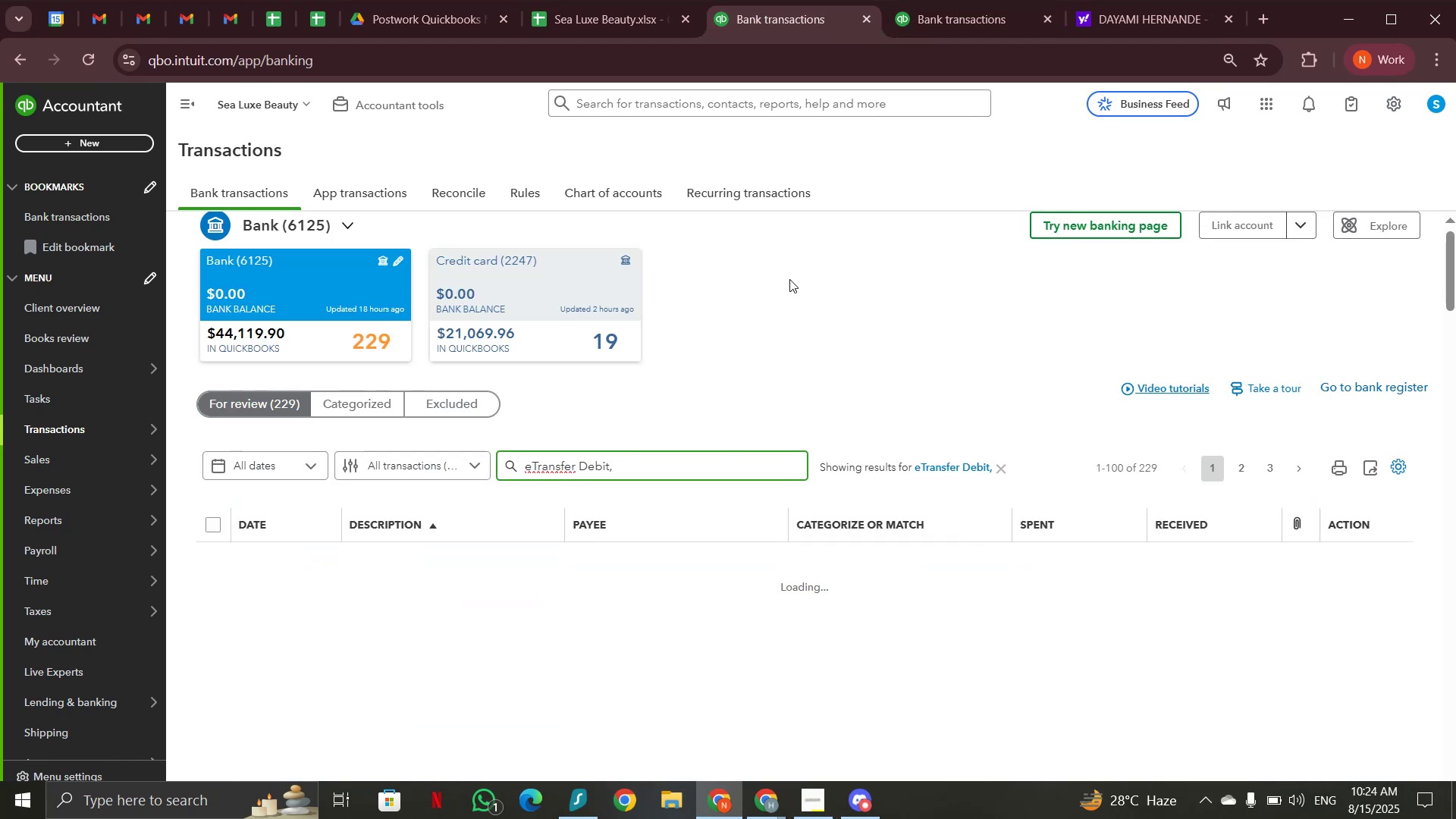 
wait(5.55)
 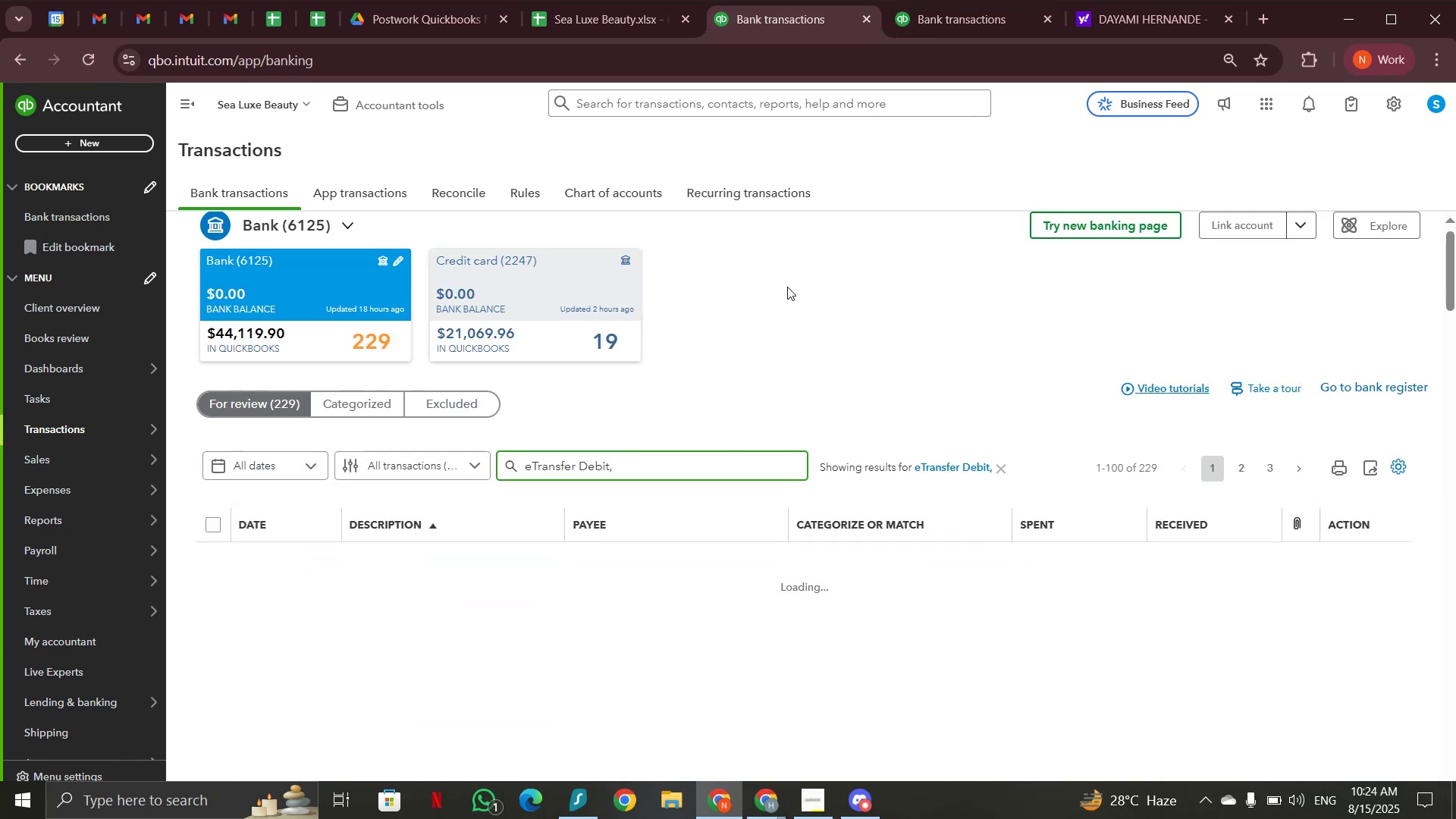 
scroll: coordinate [789, 279], scroll_direction: down, amount: 3.0
 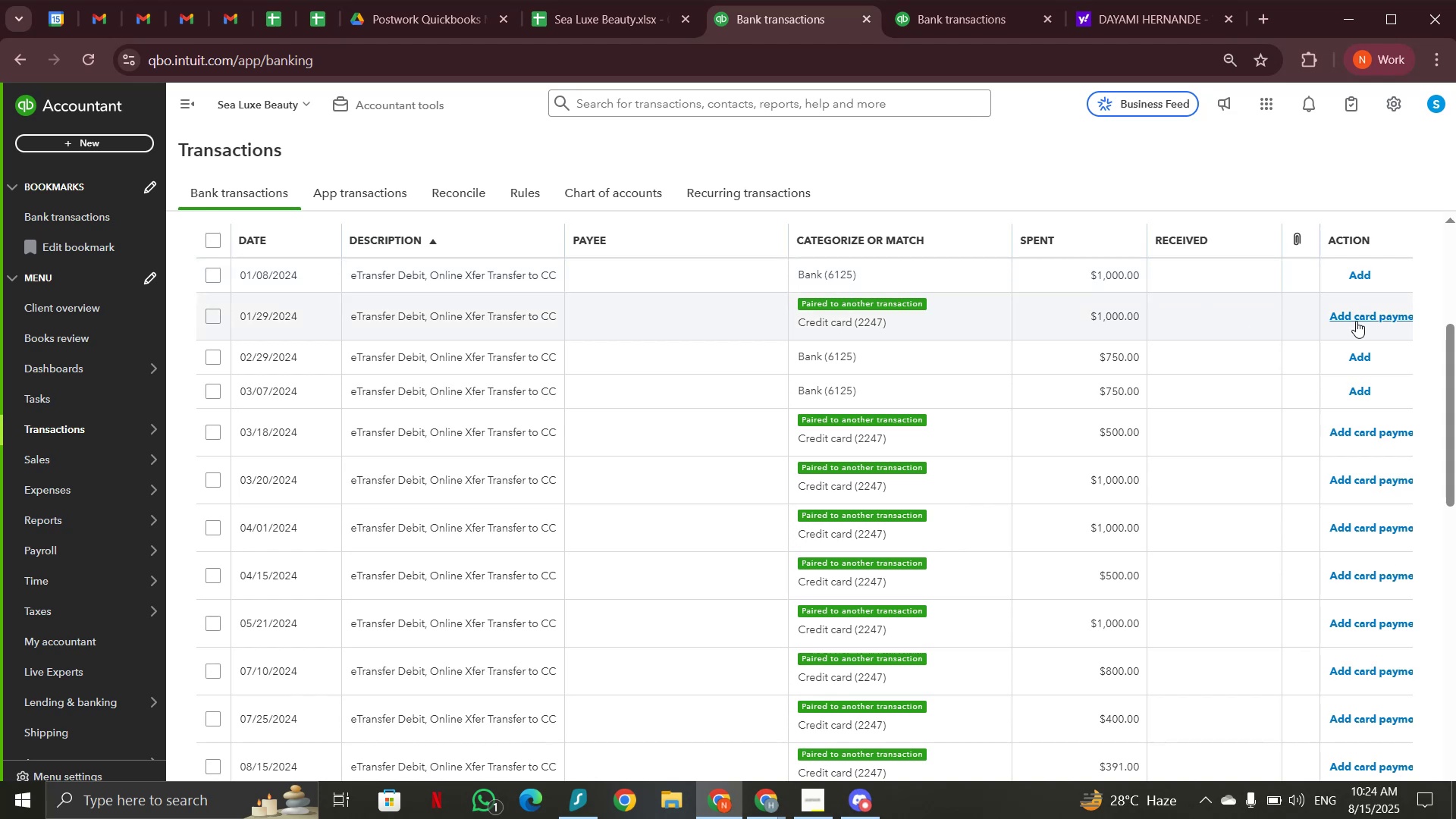 
wait(9.35)
 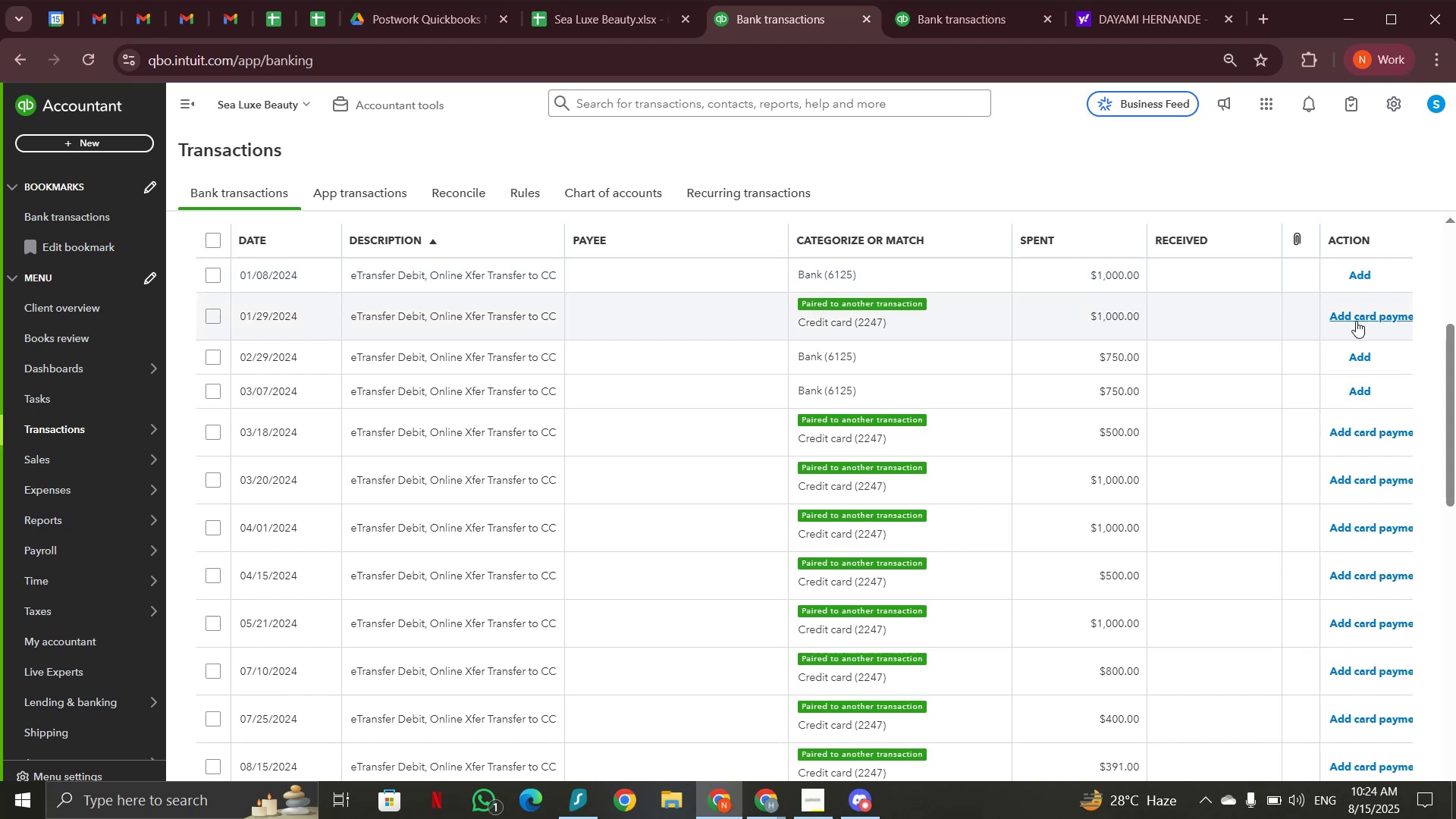 
left_click([1324, 733])
 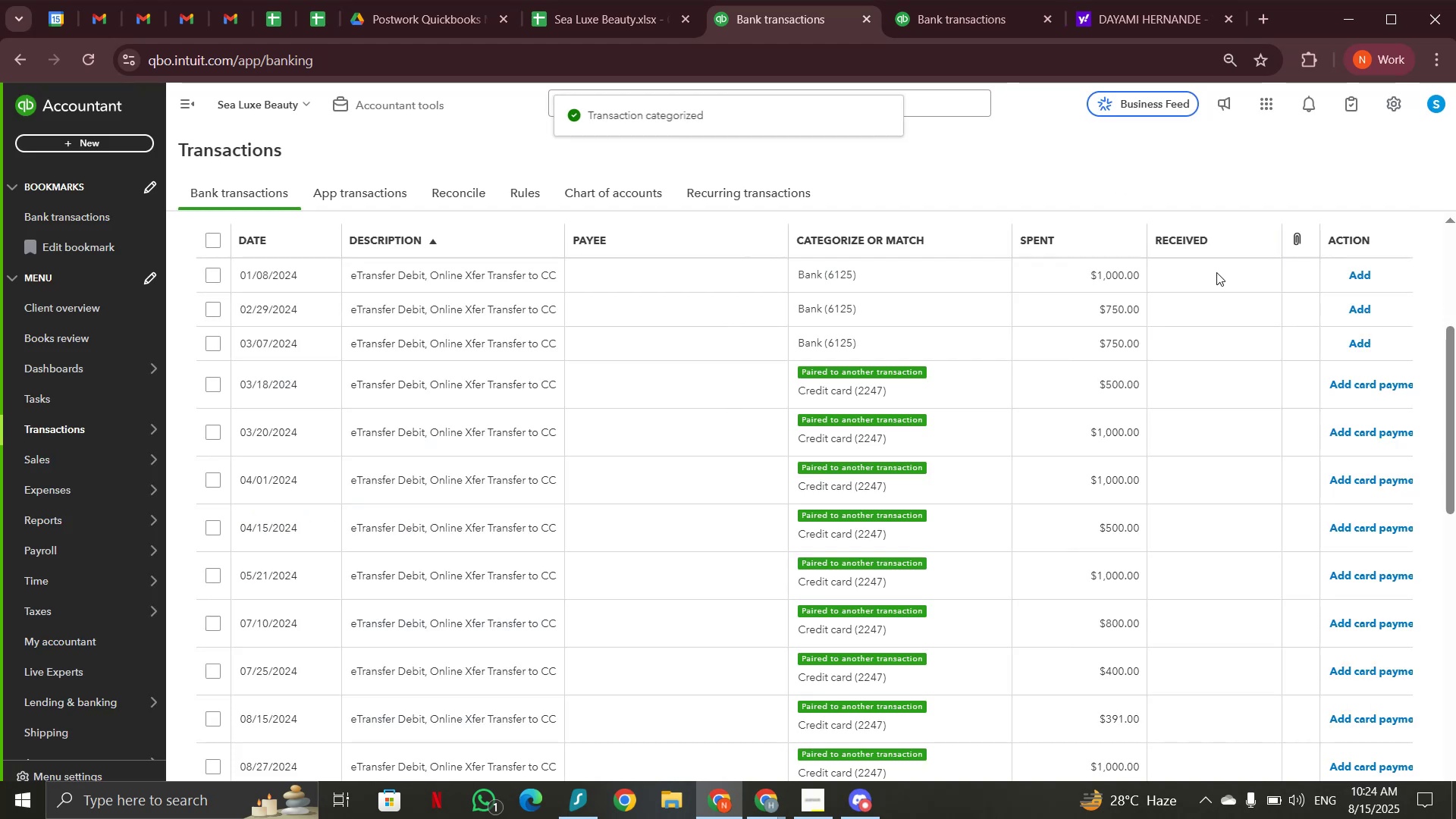 
left_click([1367, 389])
 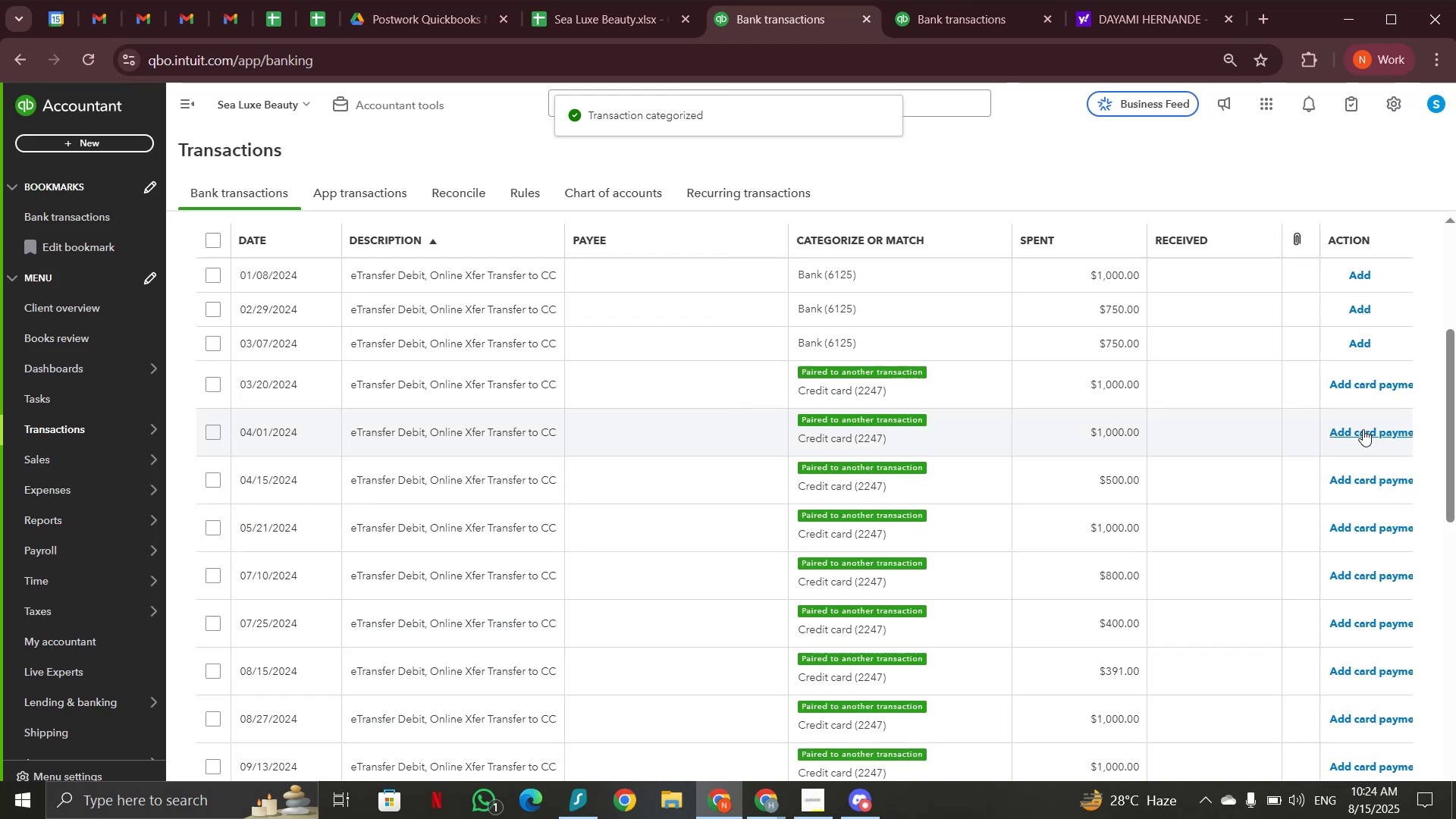 
left_click([1363, 433])
 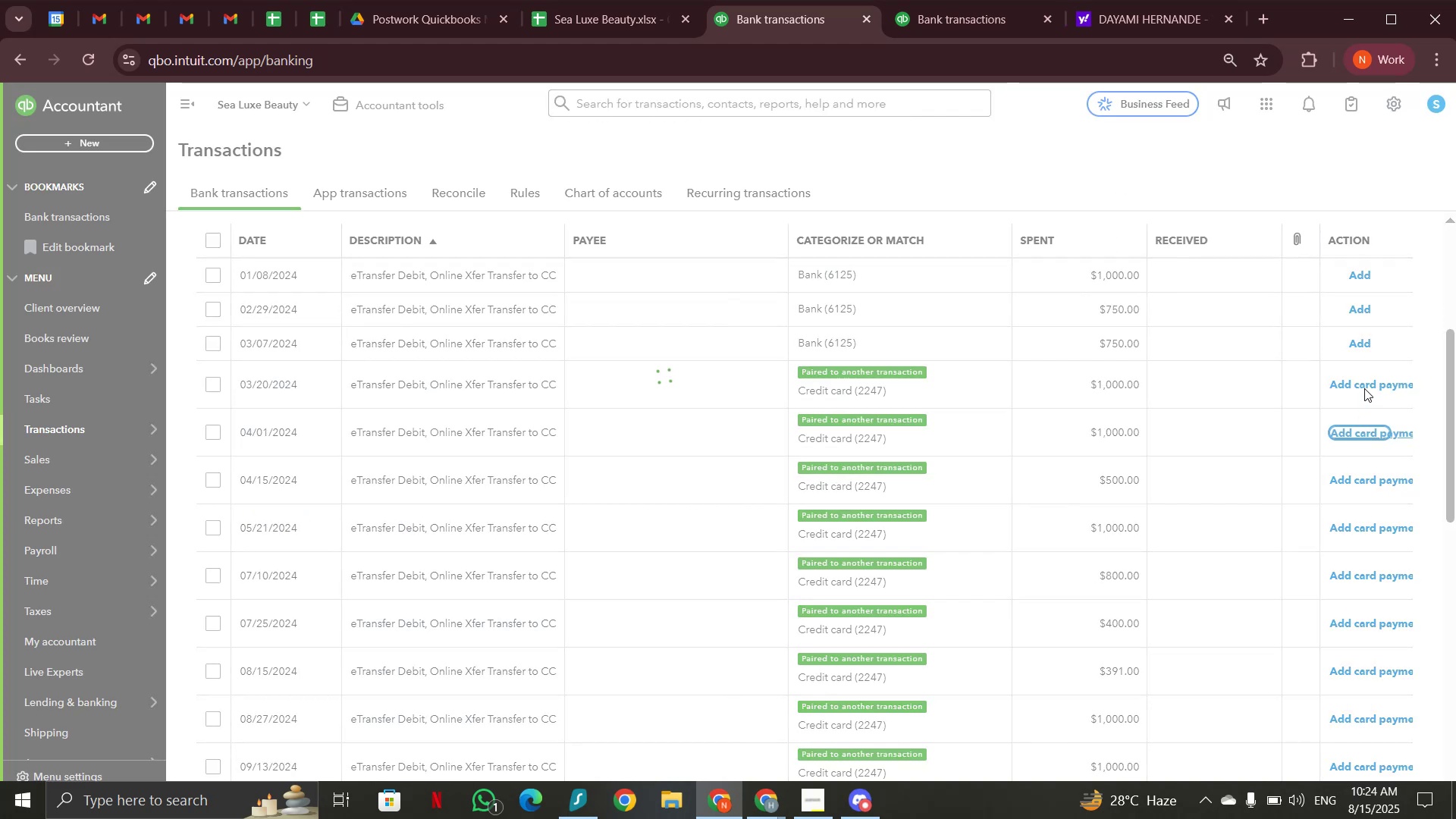 
left_click([1364, 388])
 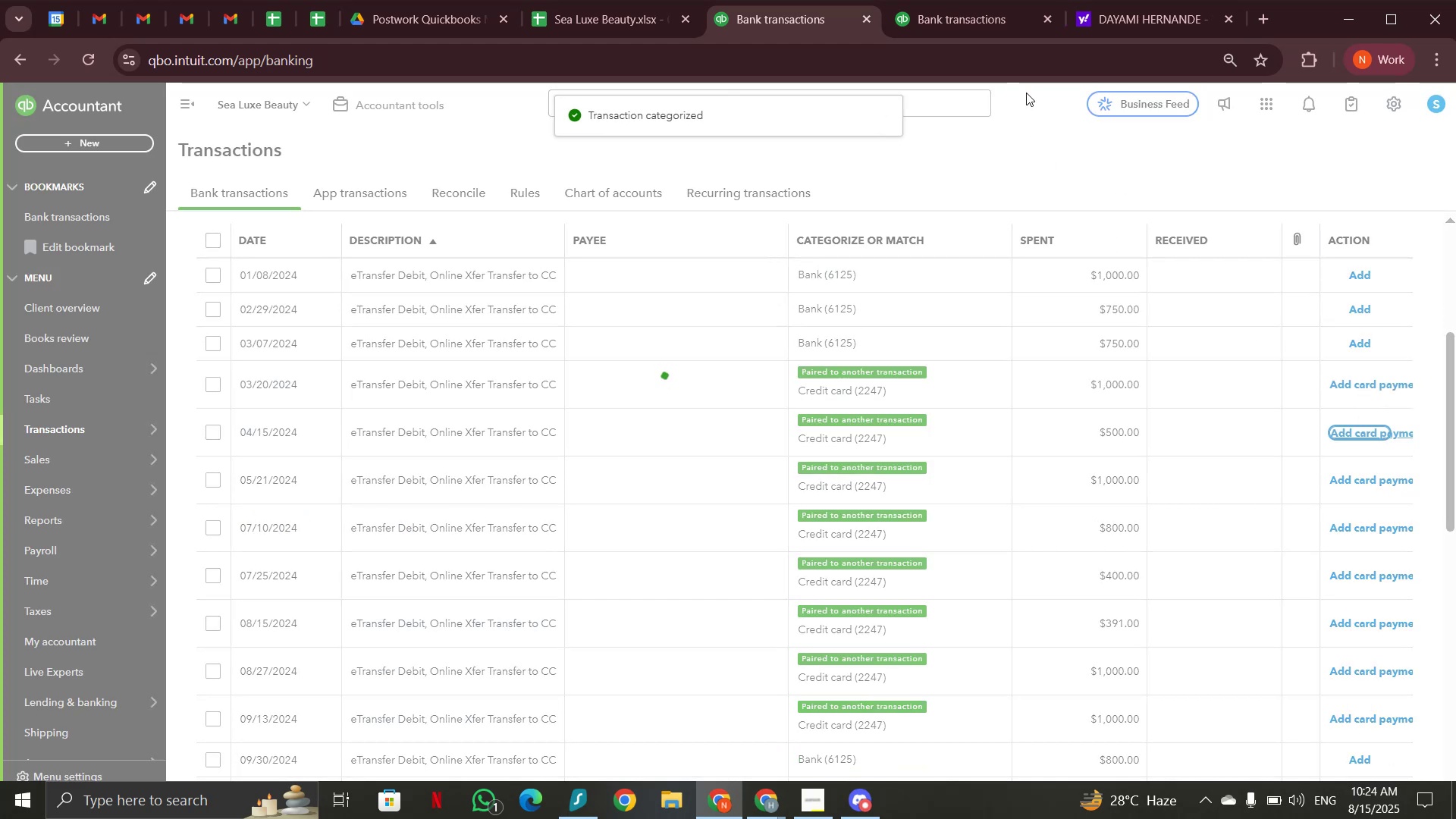 
left_click([967, 16])
 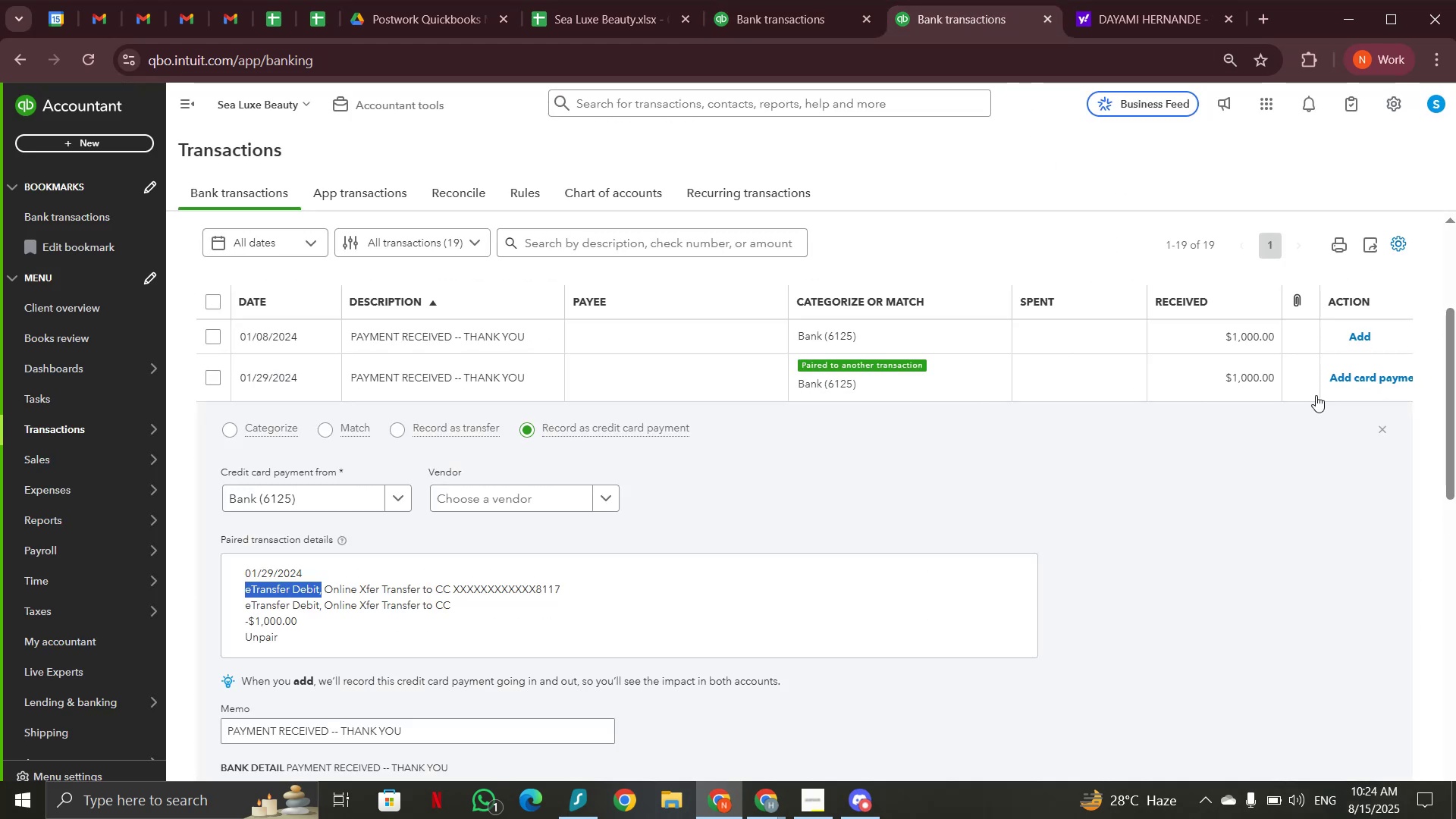 
left_click([1345, 379])
 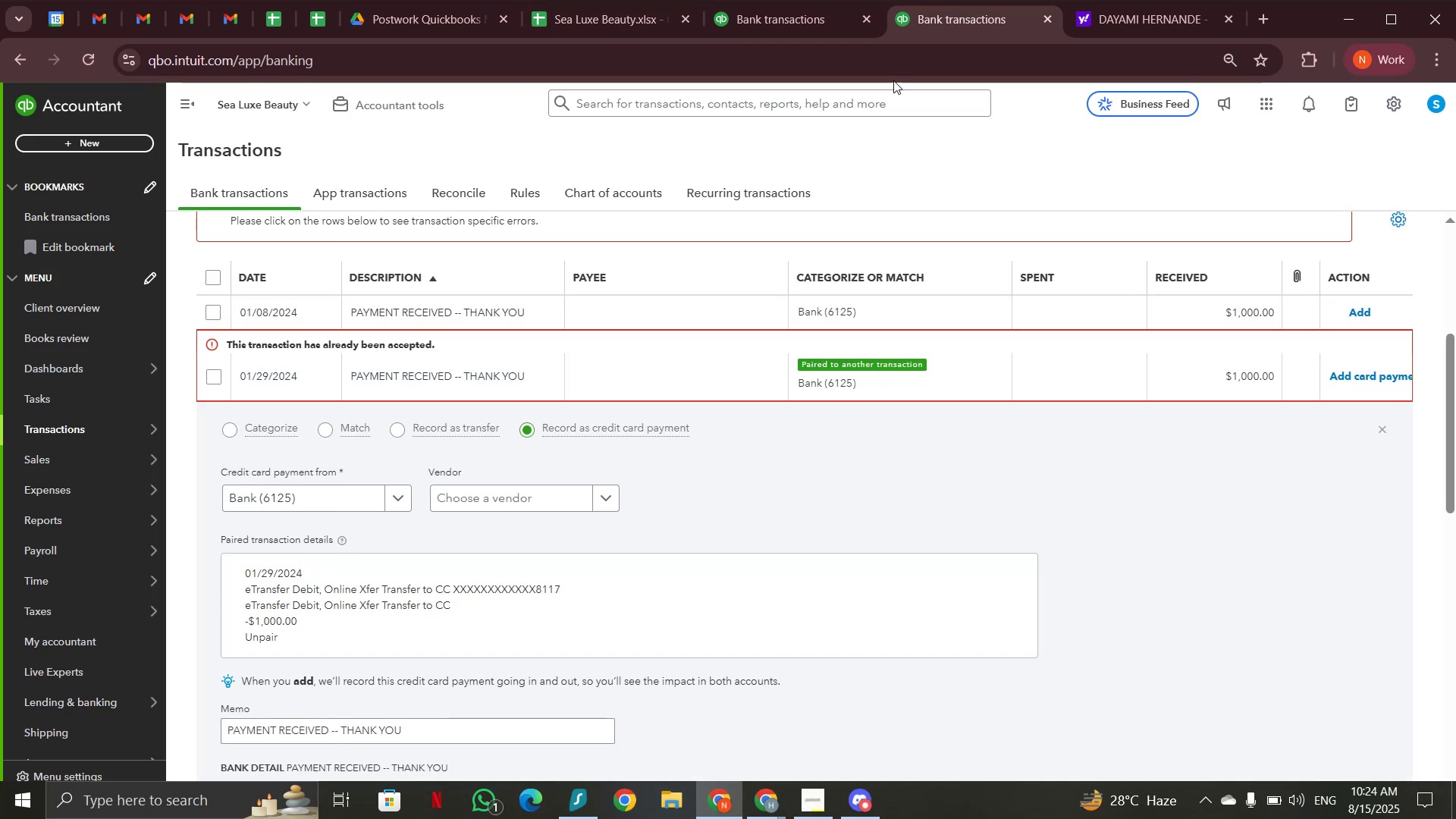 
wait(7.65)
 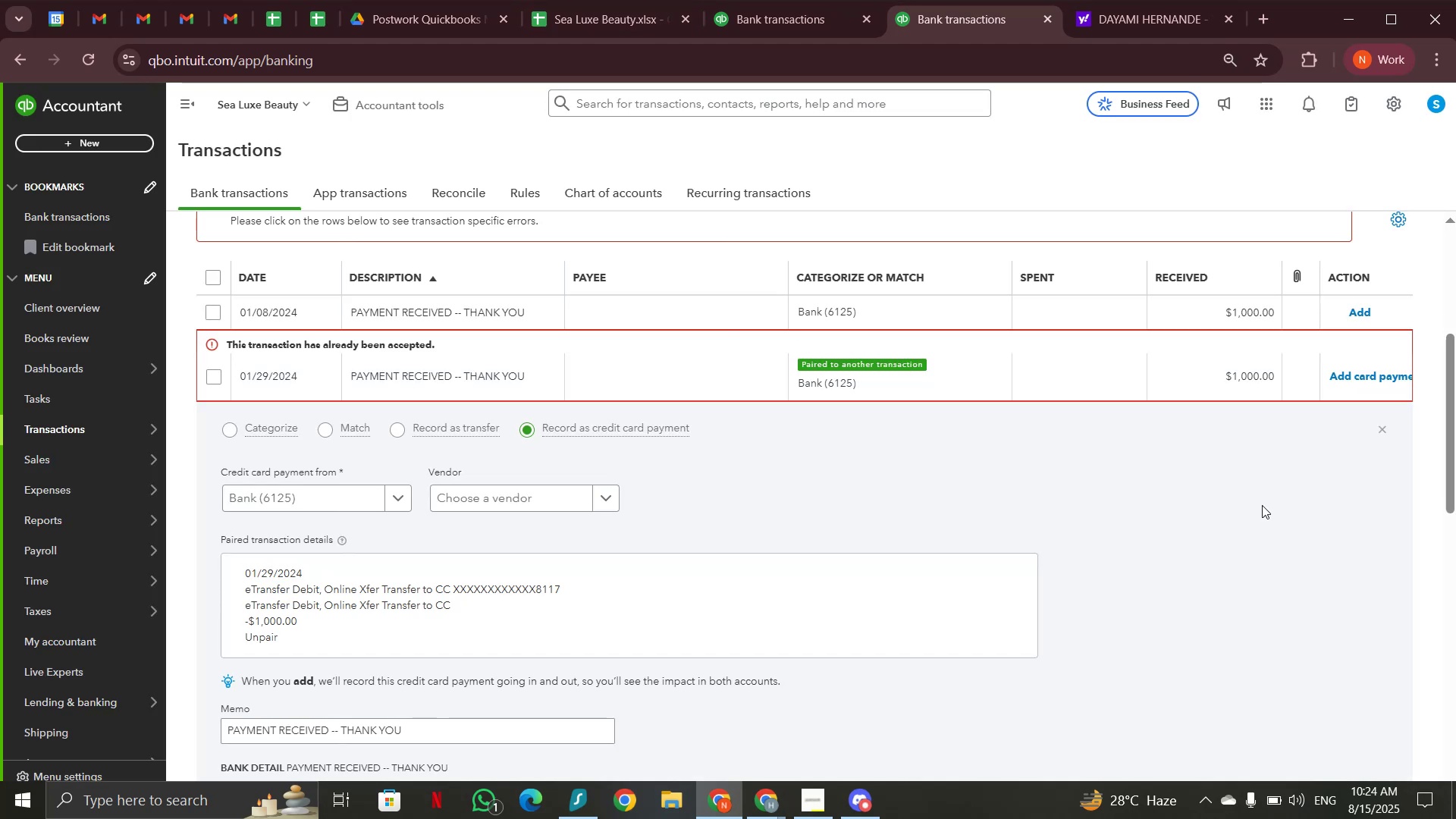 
left_click([90, 65])
 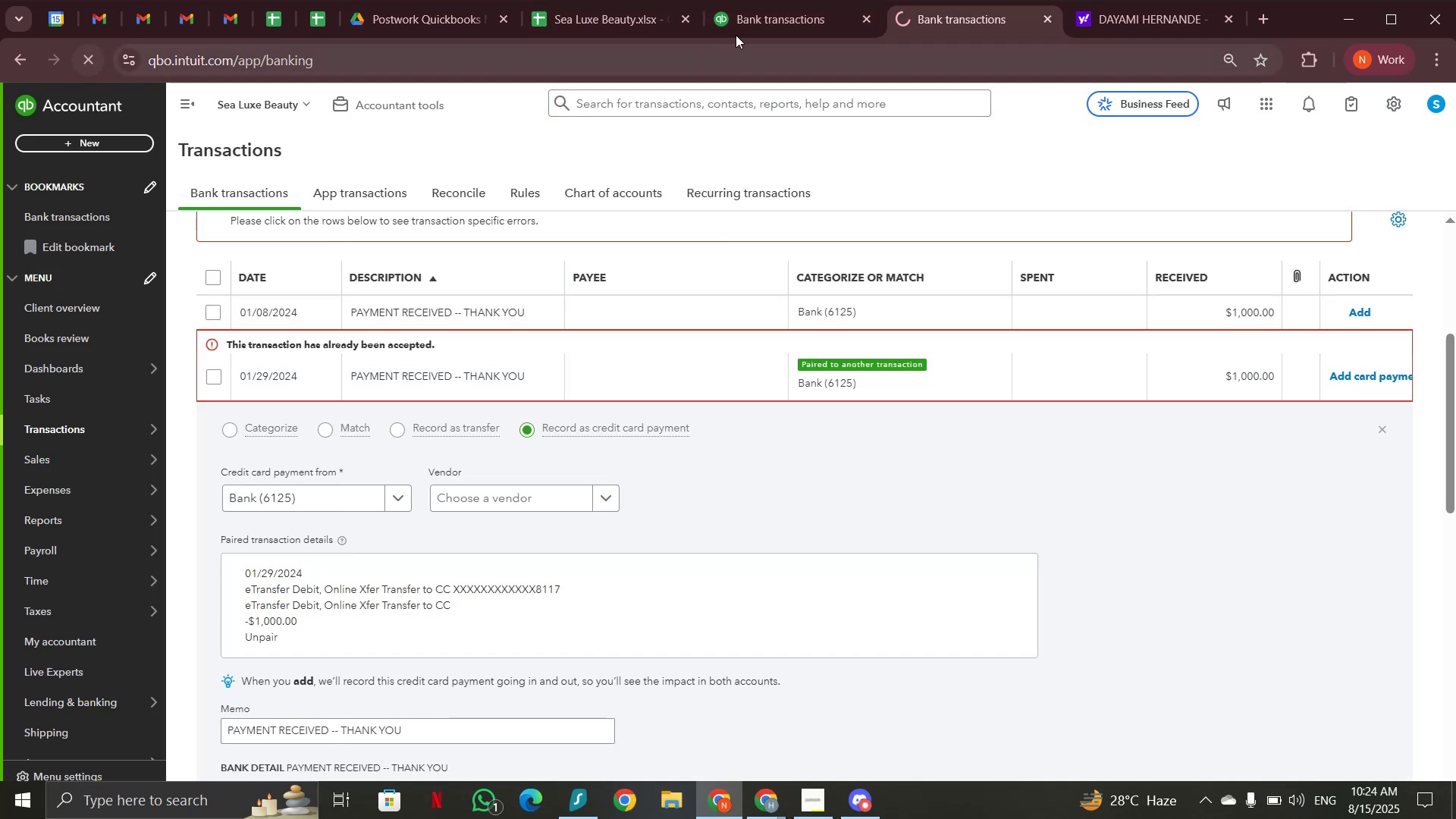 
left_click([744, 26])
 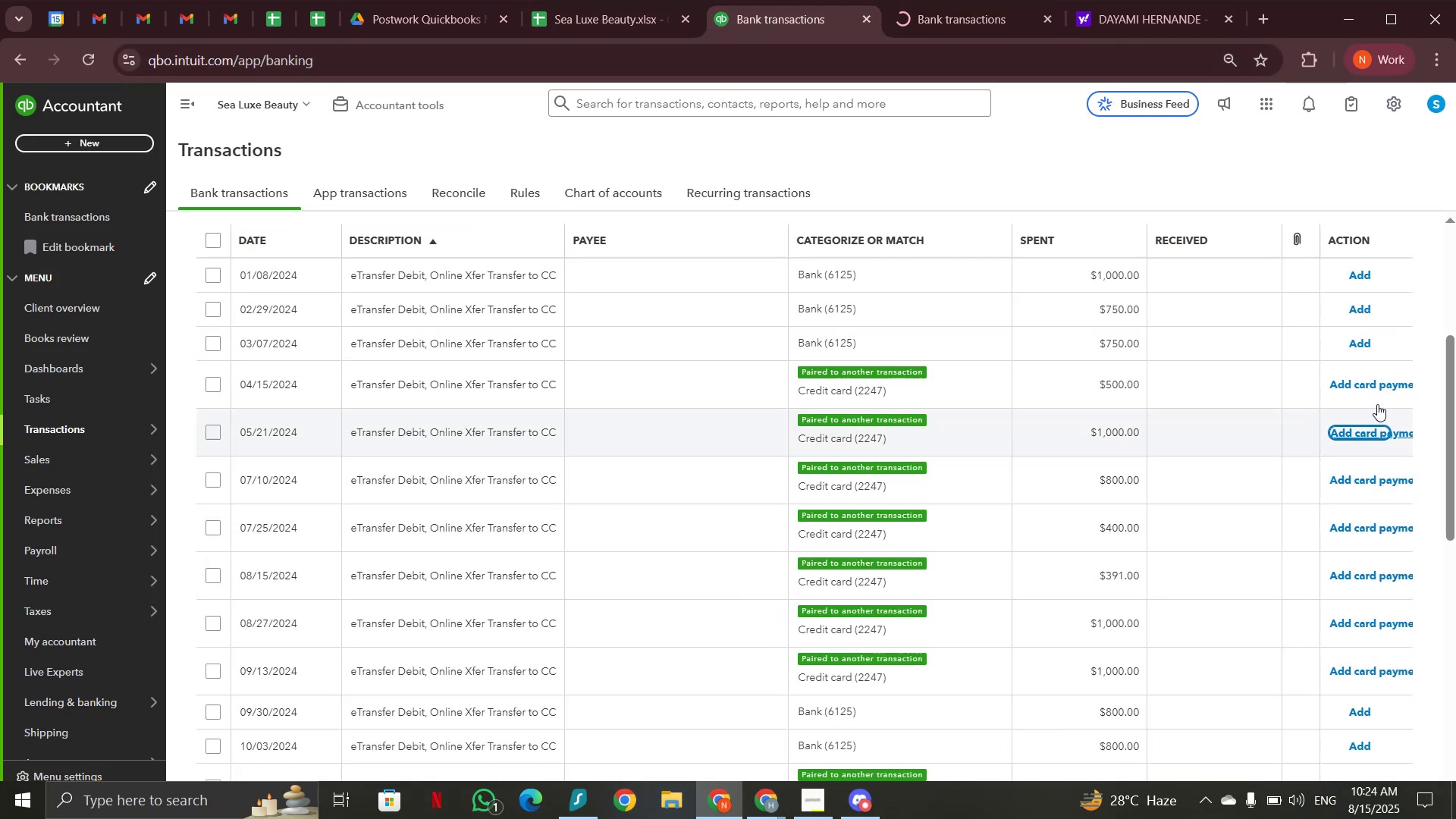 
left_click([1380, 390])
 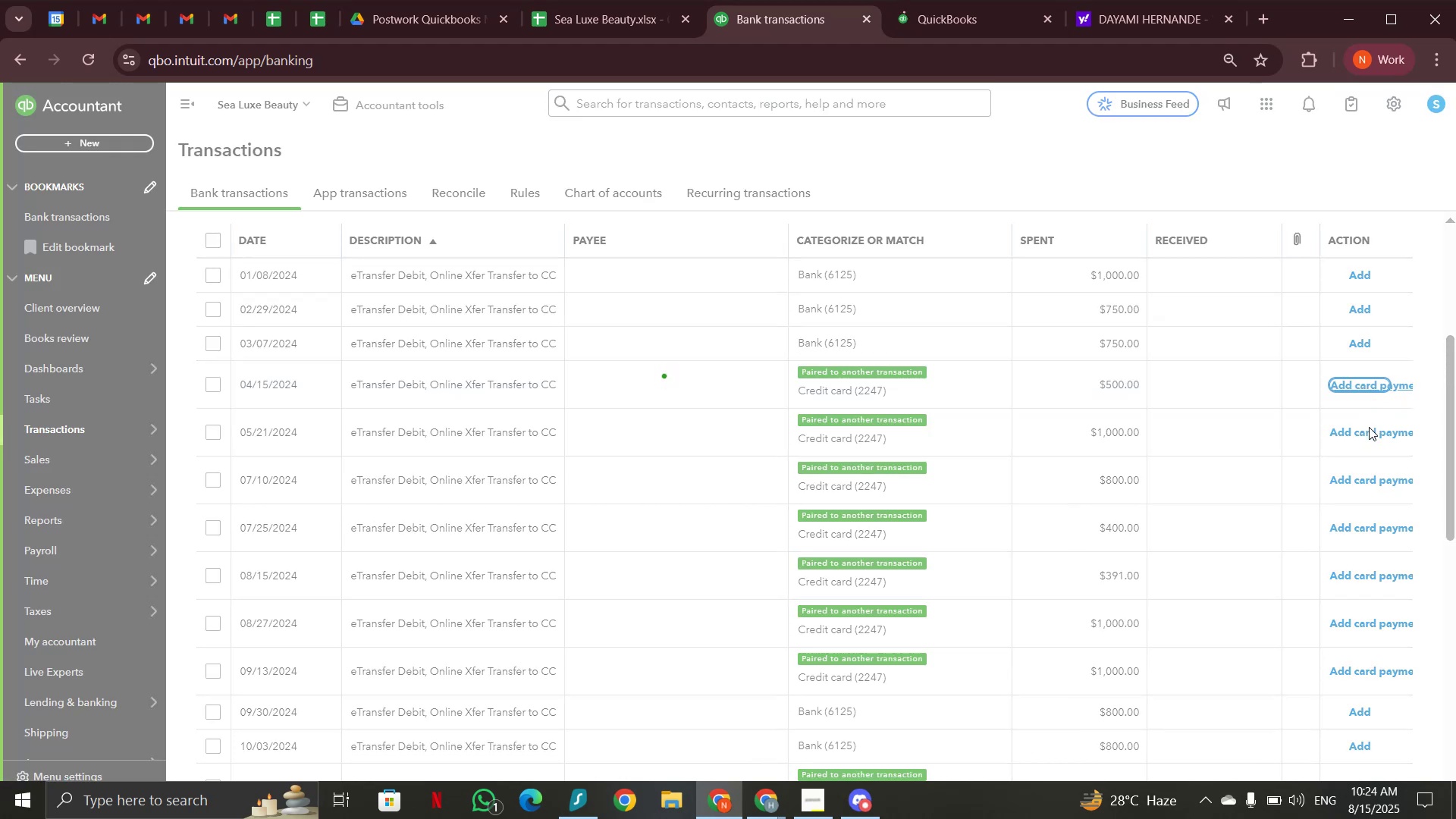 
wait(5.99)
 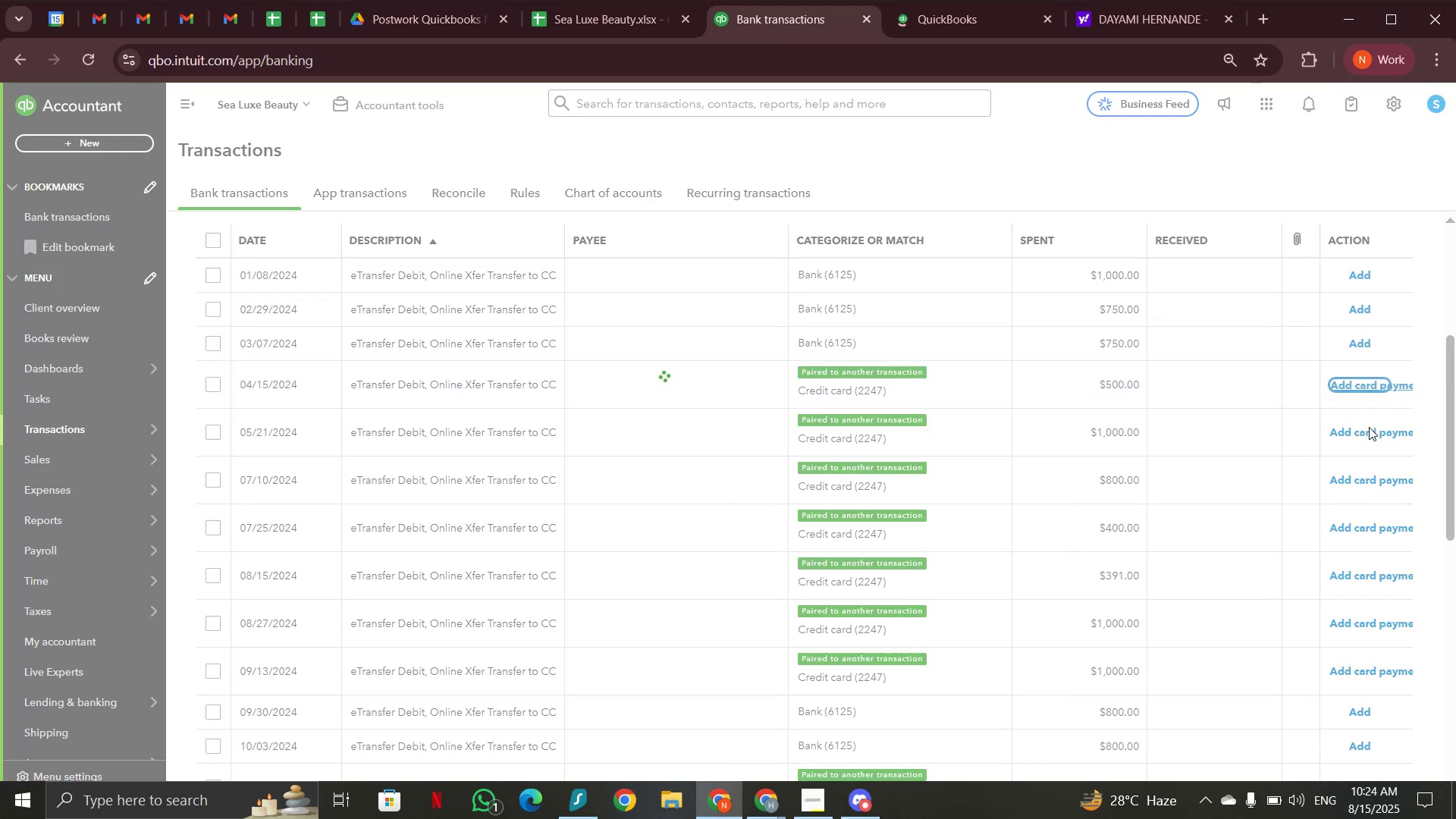 
left_click([1367, 431])
 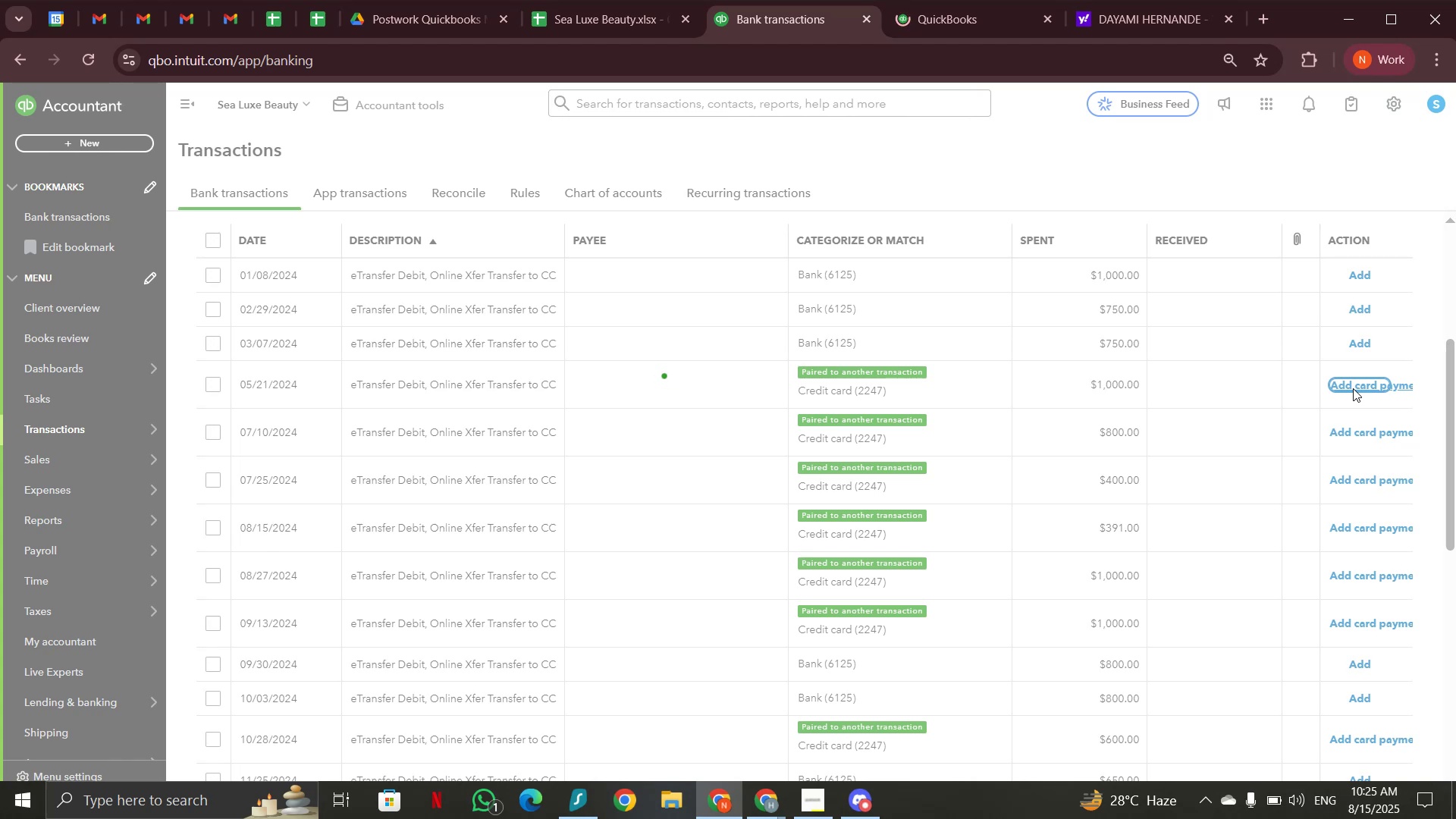 
wait(7.29)
 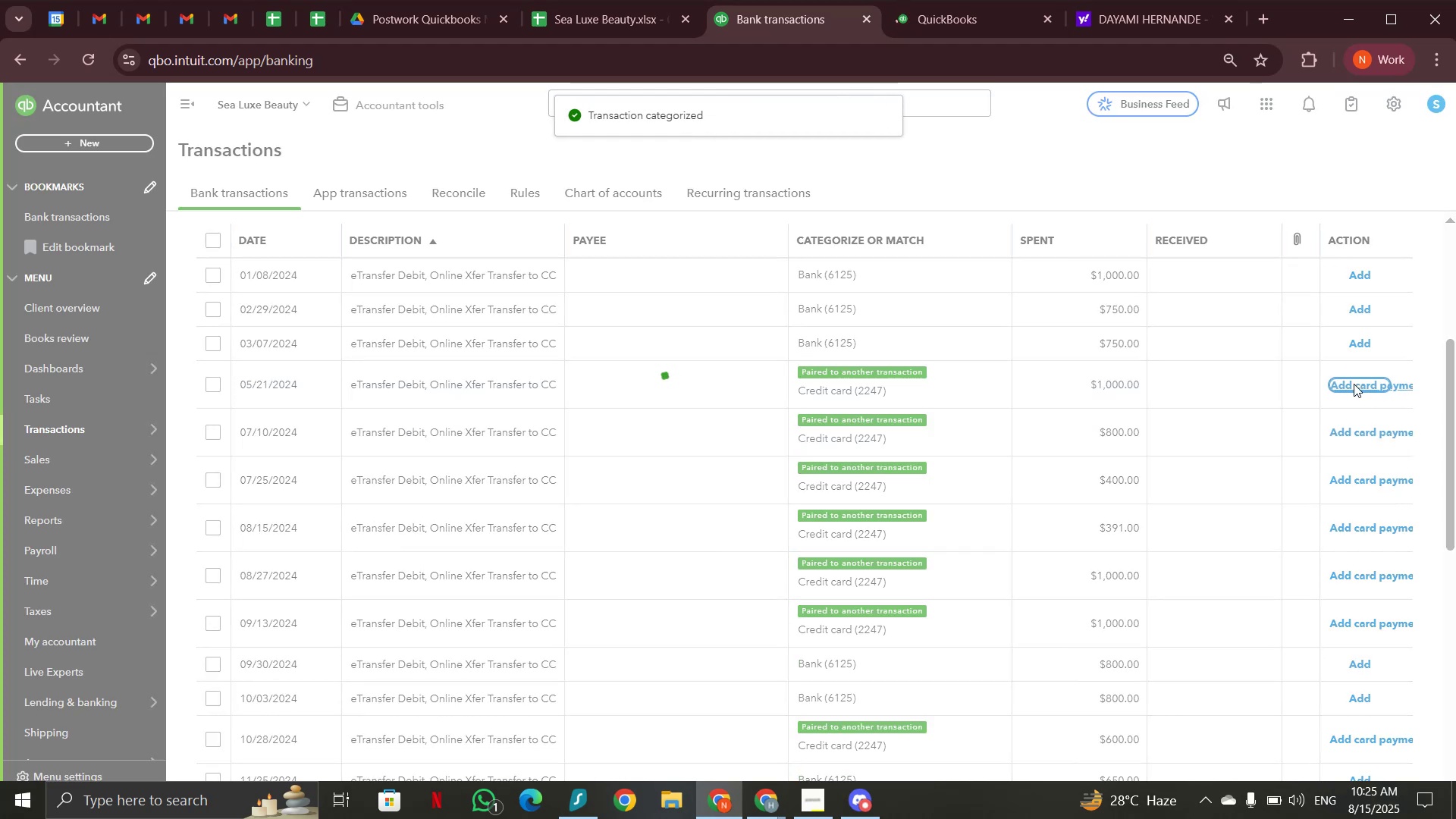 
scroll: coordinate [1036, 497], scroll_direction: down, amount: 10.0
 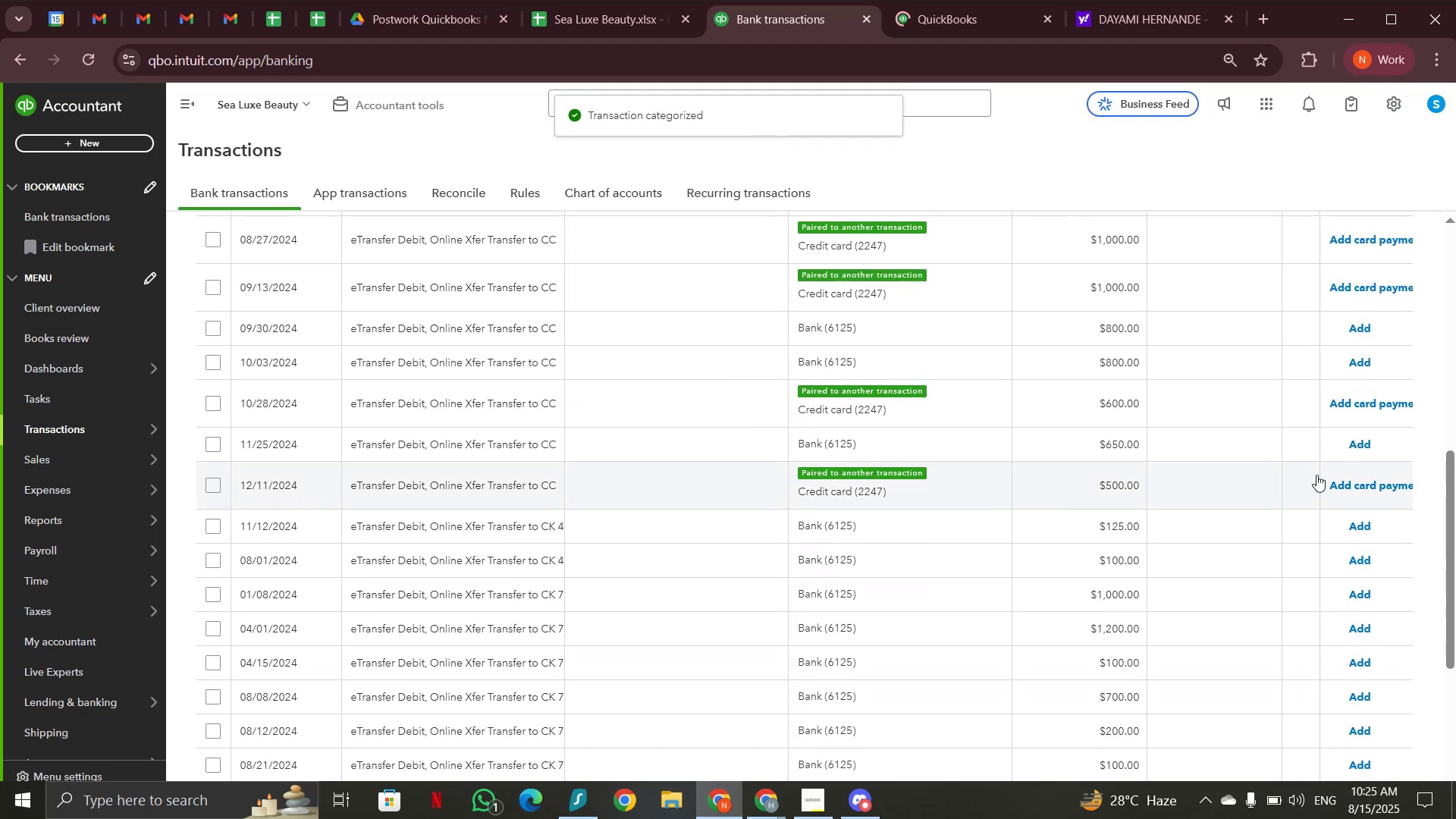 
left_click([1354, 486])
 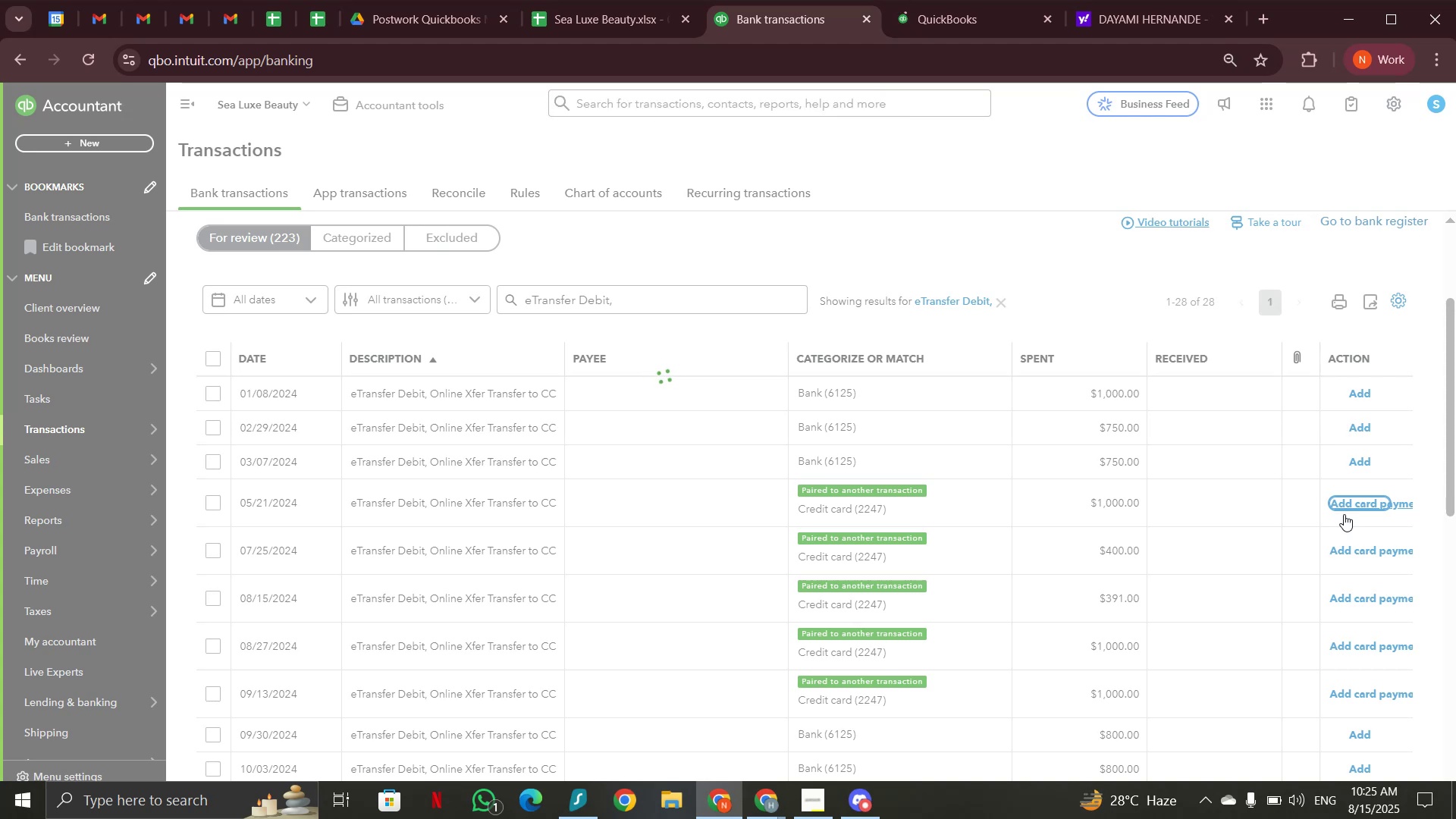 
wait(10.64)
 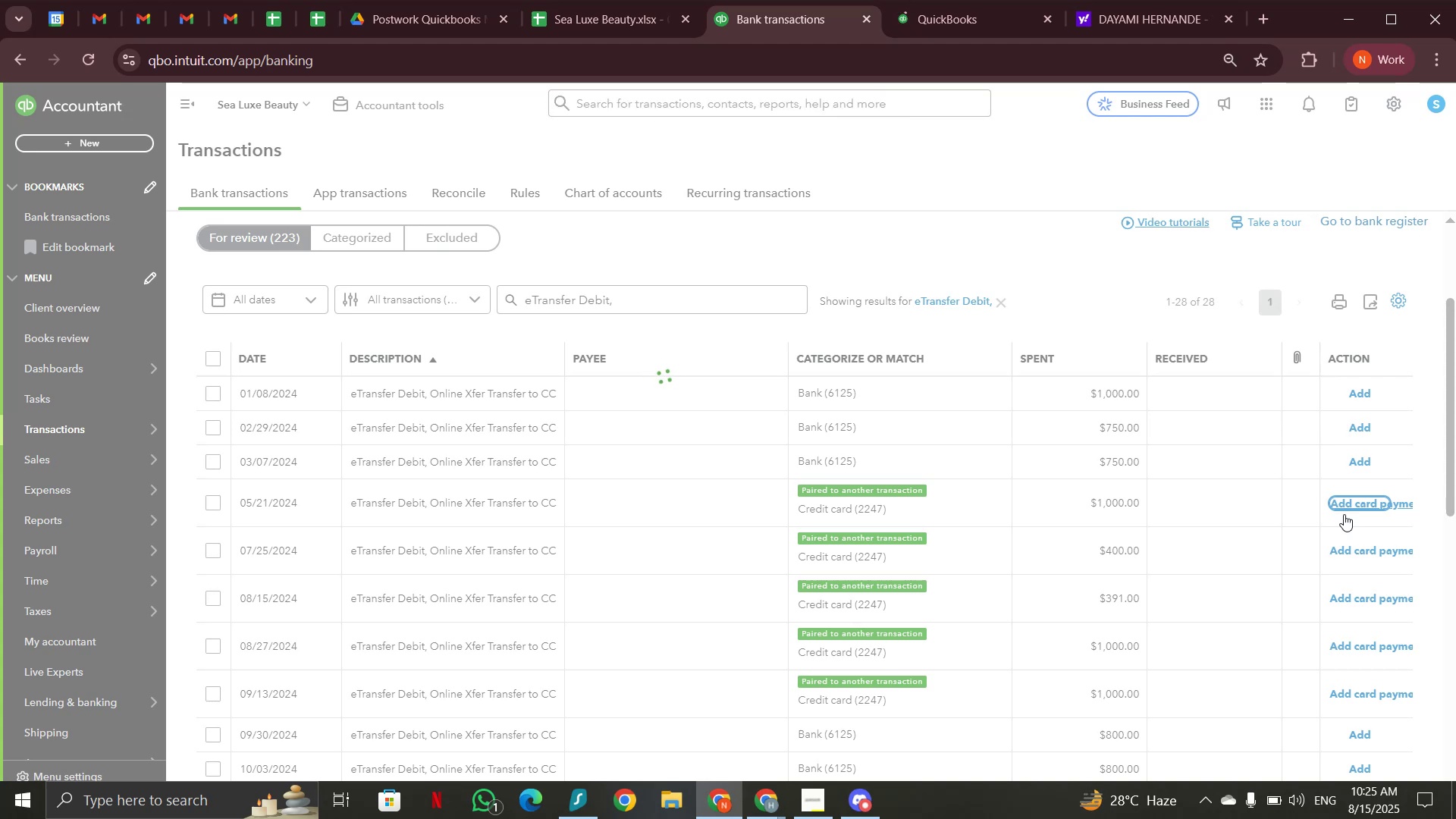 
left_click([1347, 500])
 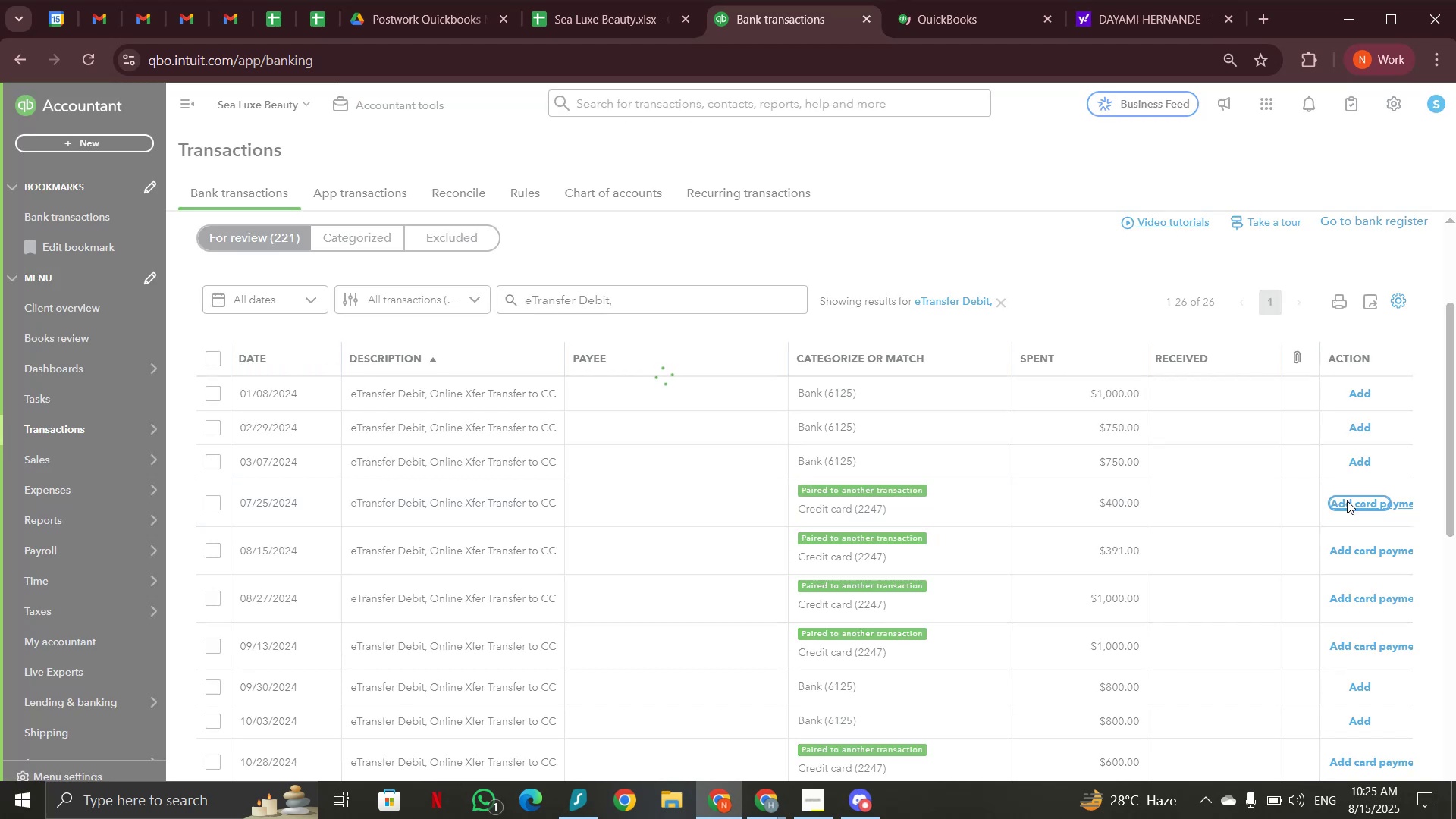 
left_click([1347, 500])
 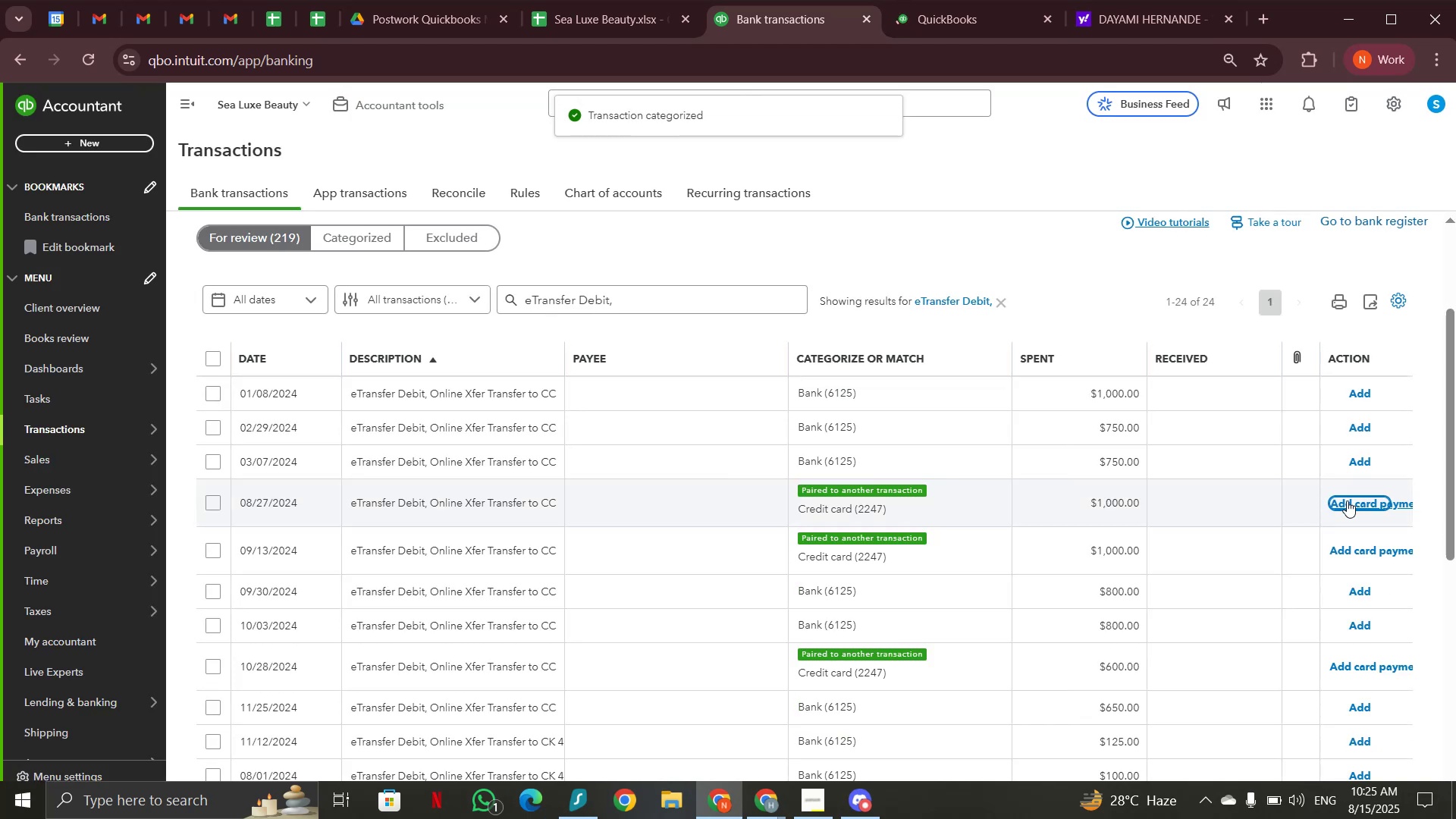 
left_click([1347, 500])
 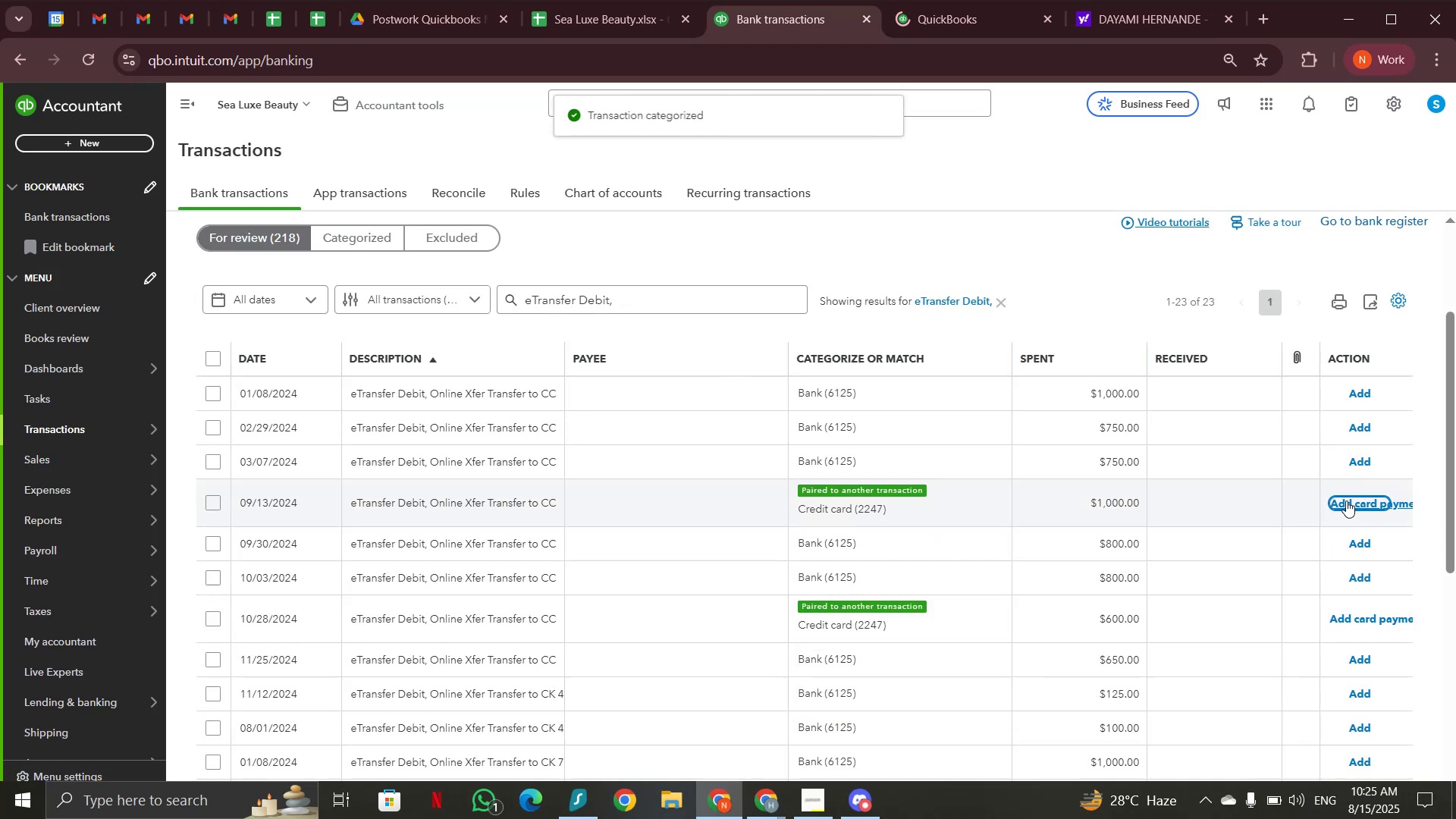 
left_click([1348, 507])
 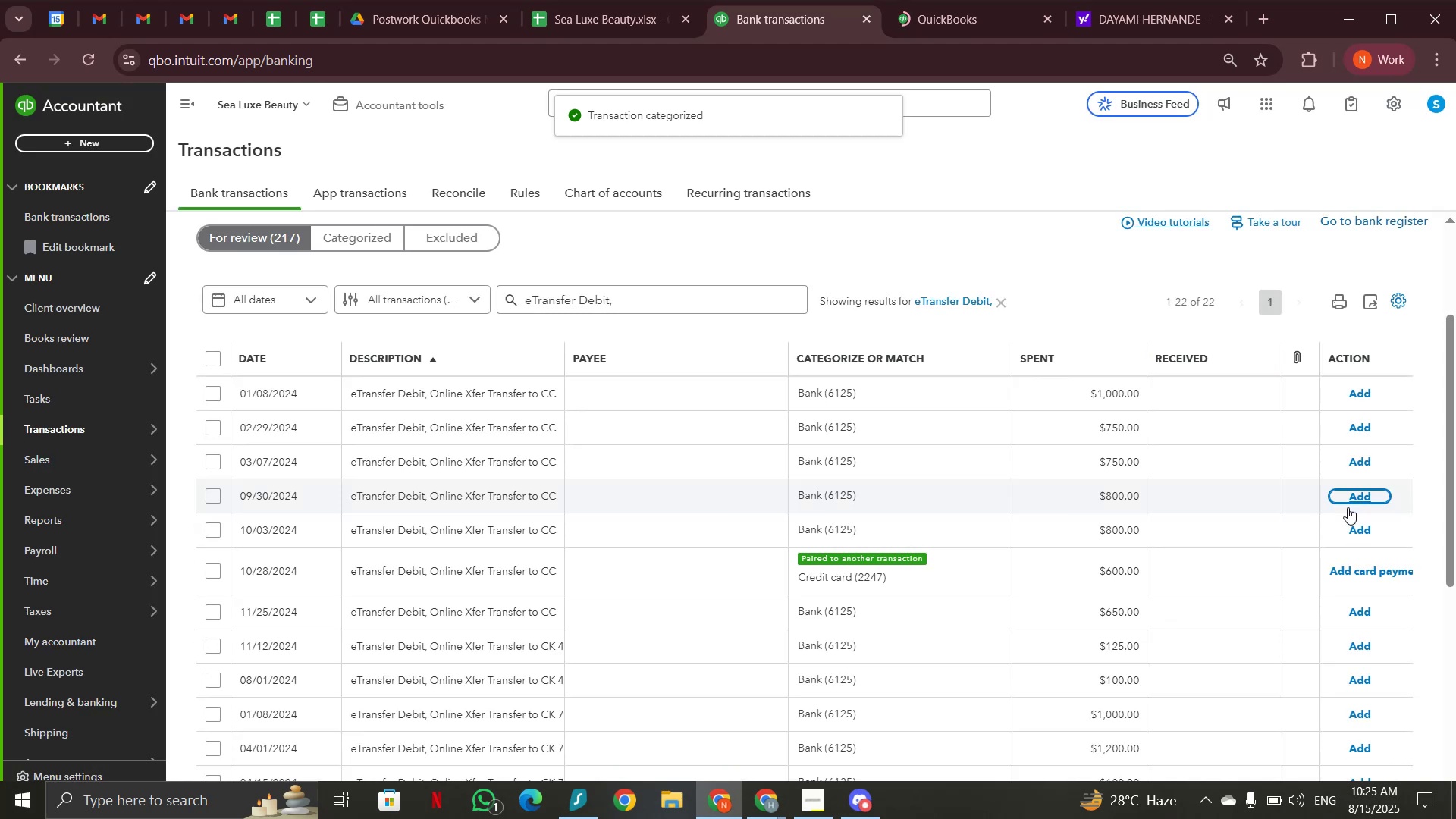 
left_click([1348, 573])
 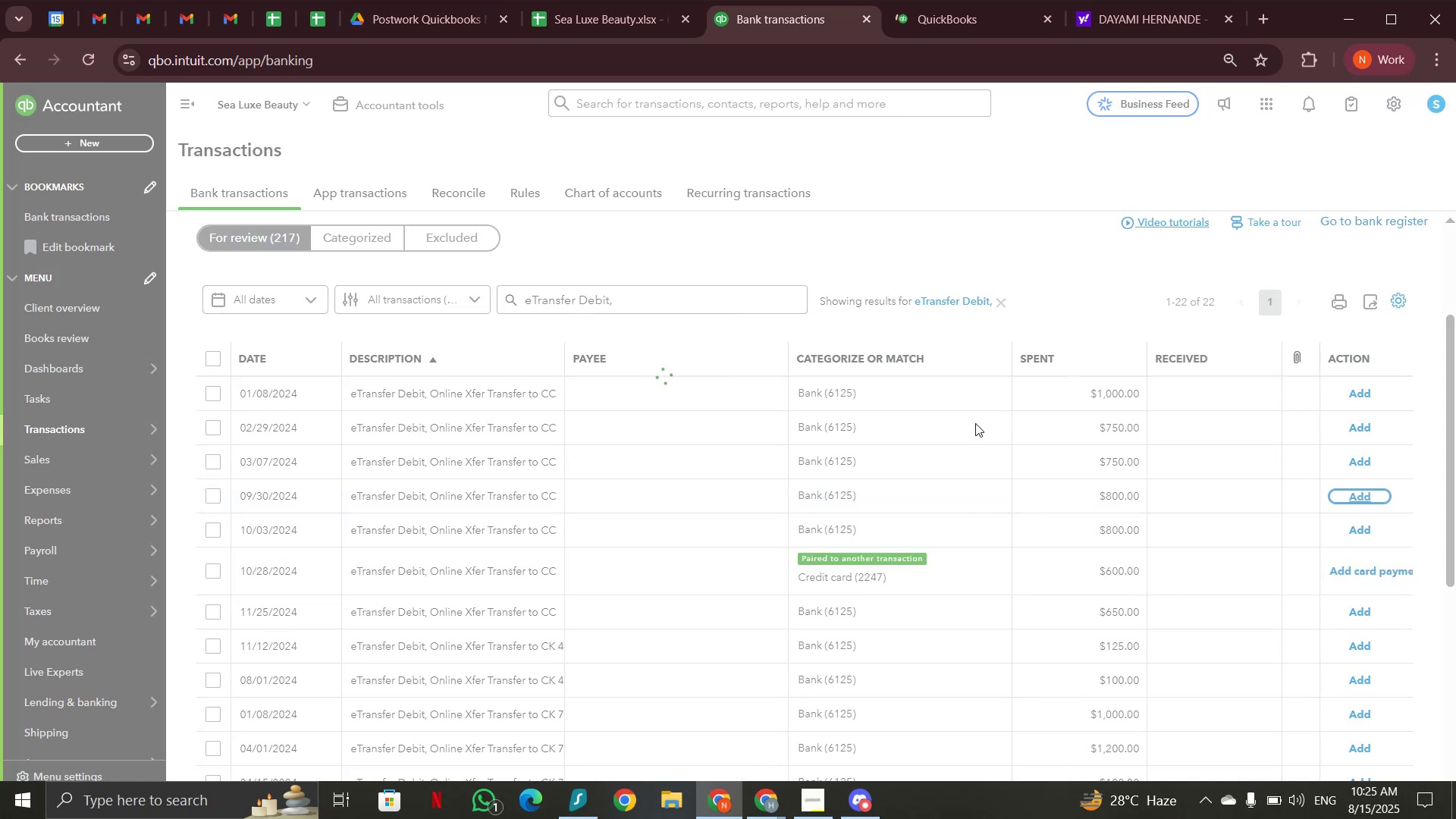 
scroll: coordinate [975, 423], scroll_direction: none, amount: 0.0
 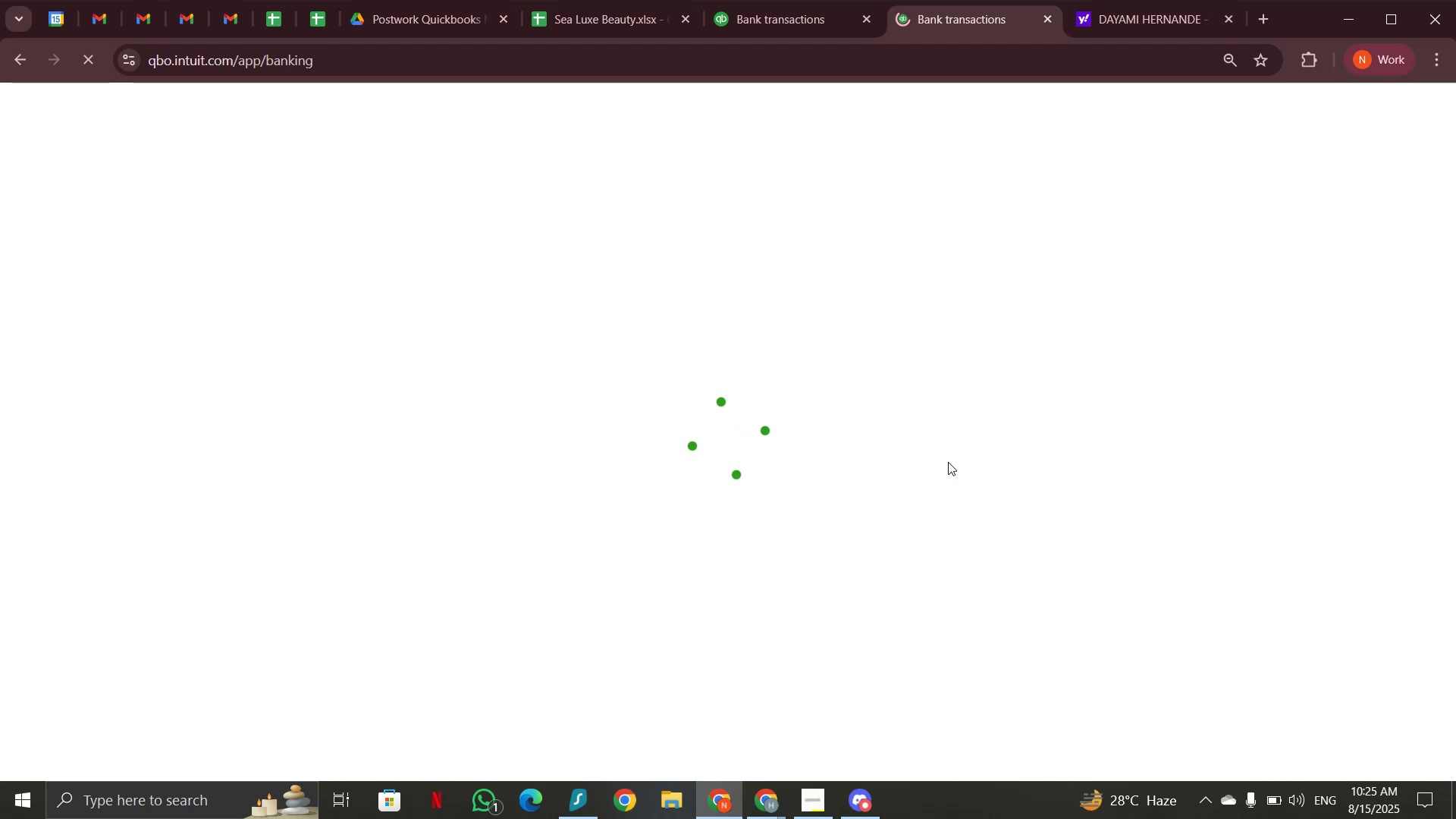 
wait(18.86)
 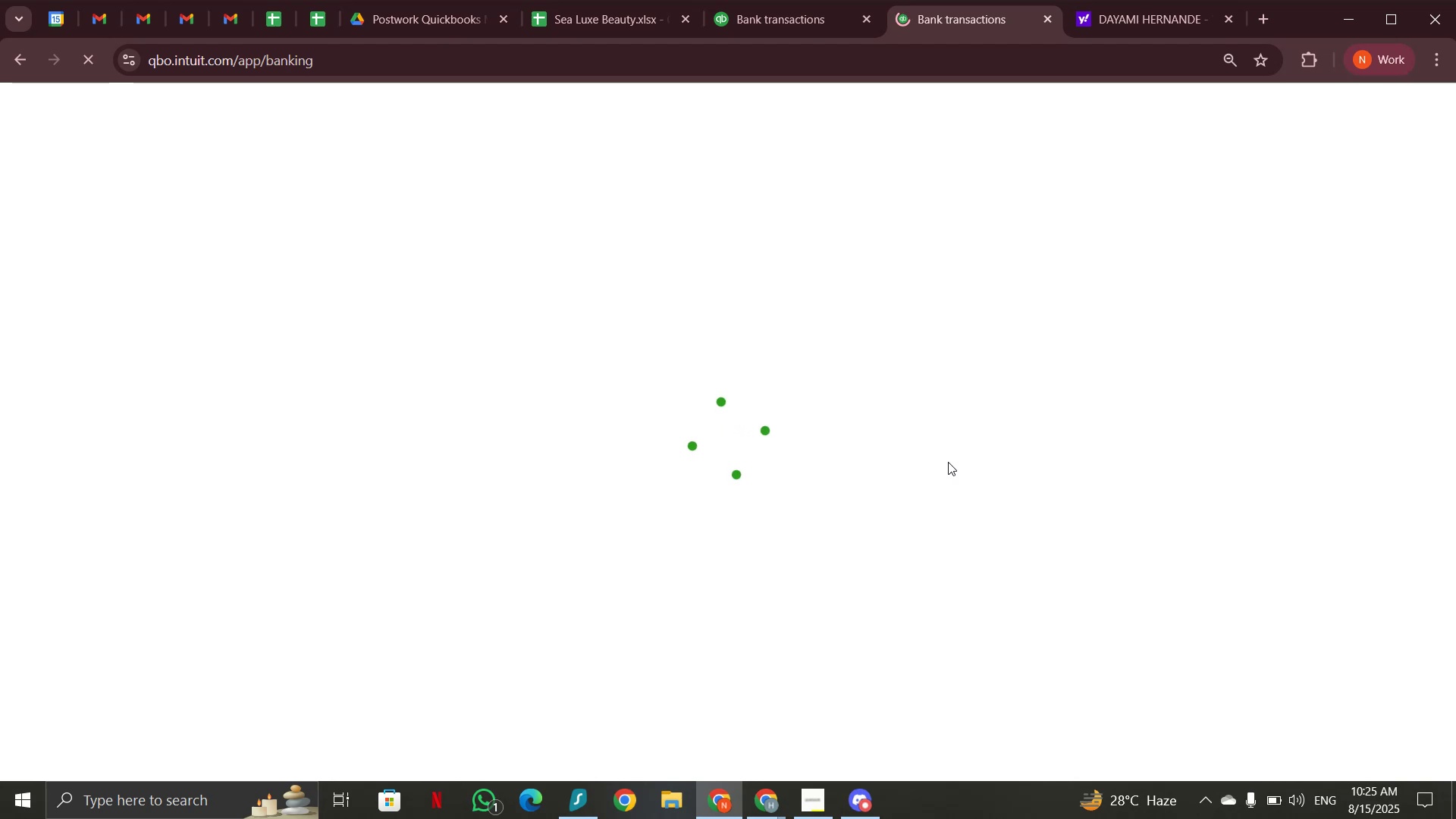 
scroll: coordinate [948, 462], scroll_direction: down, amount: 5.0
 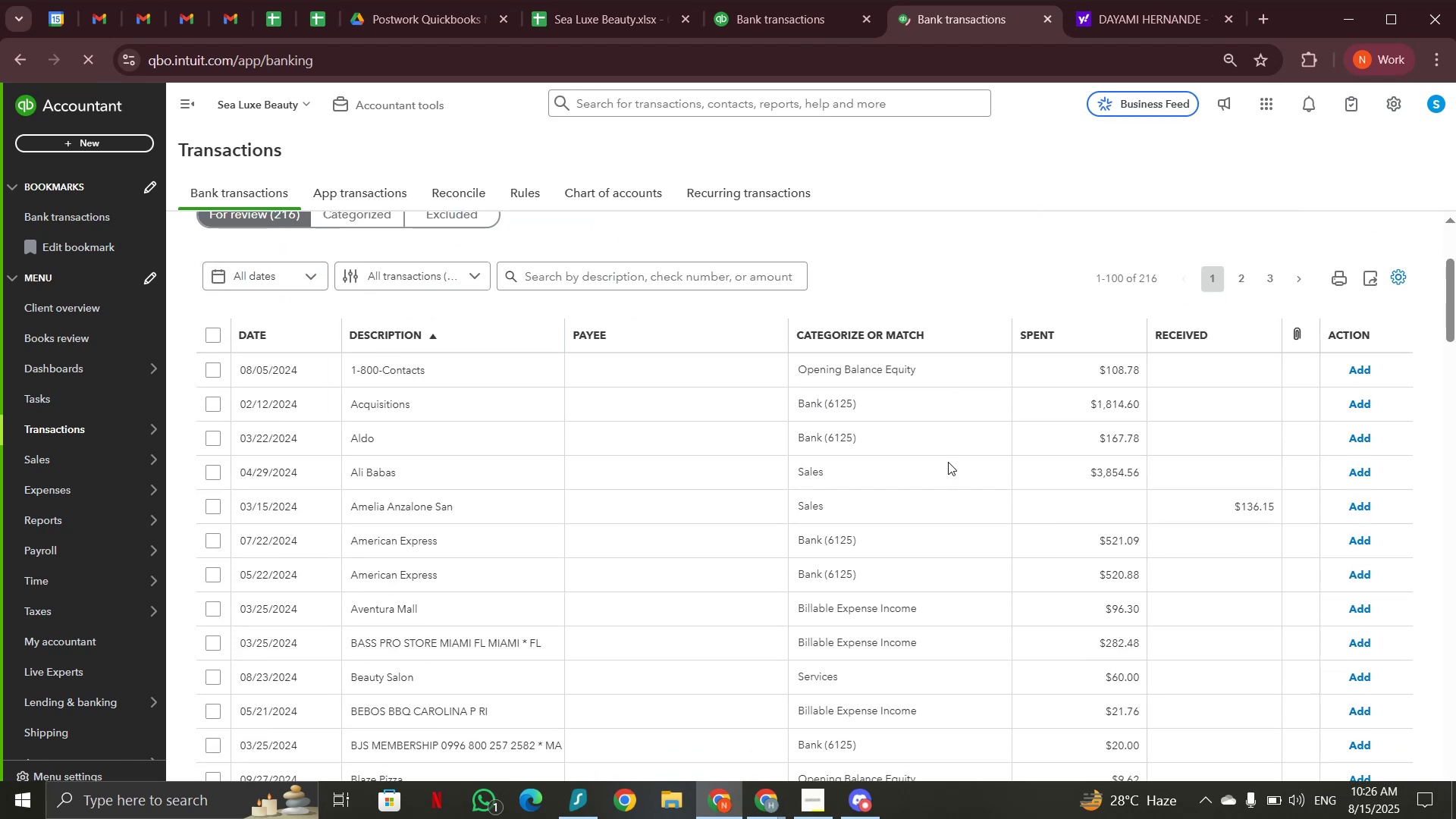 
scroll: coordinate [948, 462], scroll_direction: up, amount: 2.0
 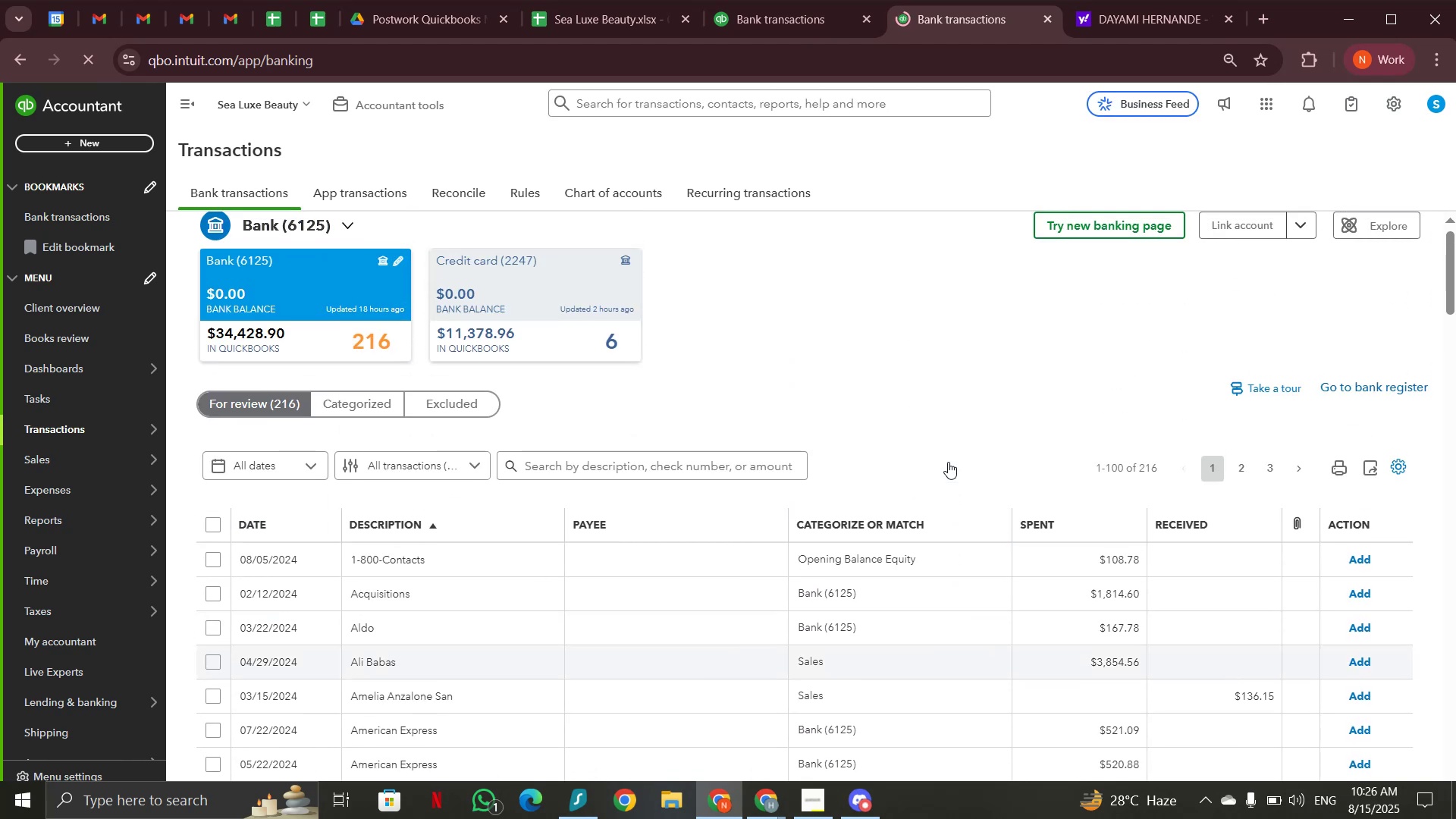 
scroll: coordinate [948, 462], scroll_direction: down, amount: 4.0
 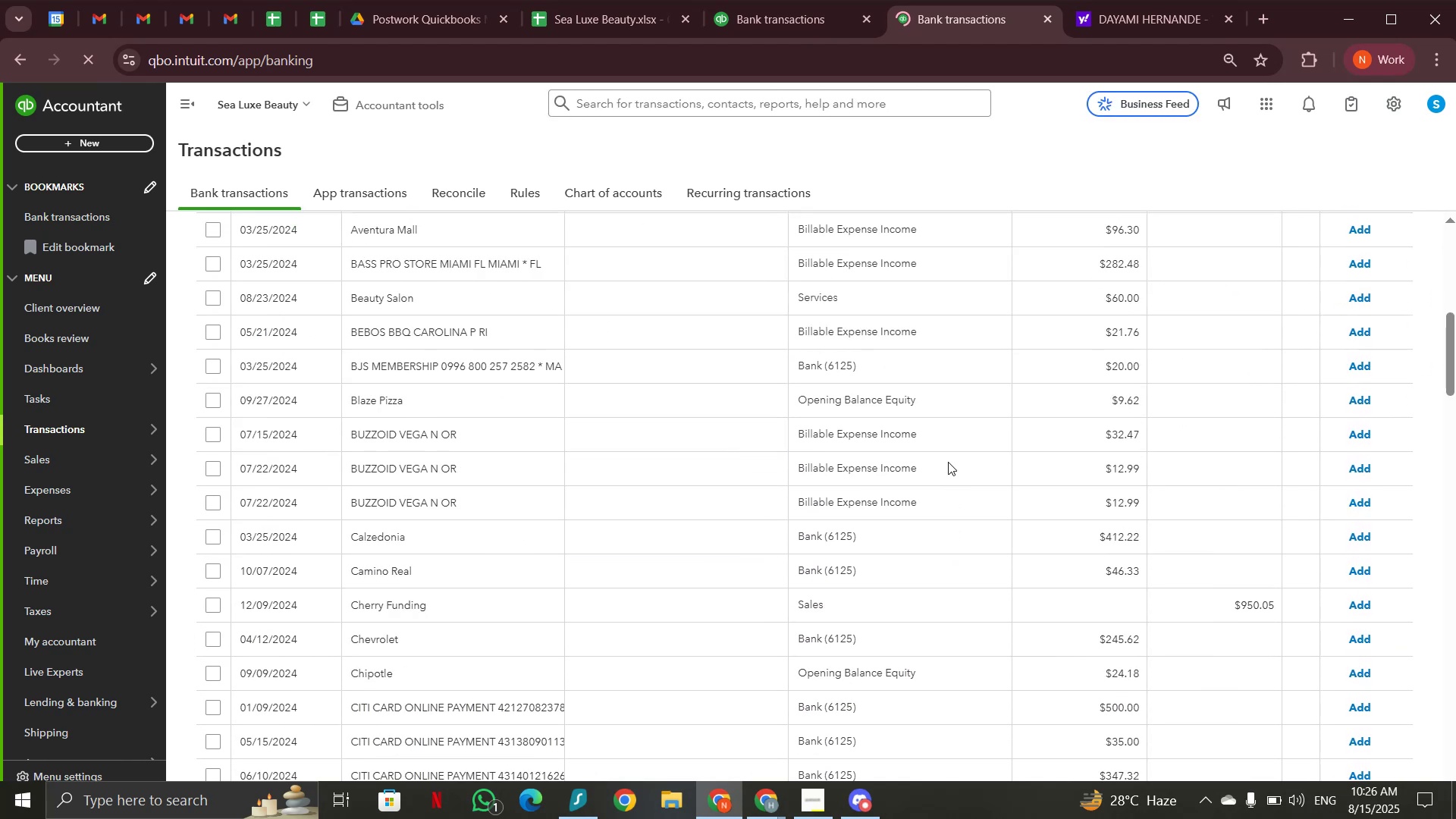 
scroll: coordinate [948, 462], scroll_direction: up, amount: 8.0
 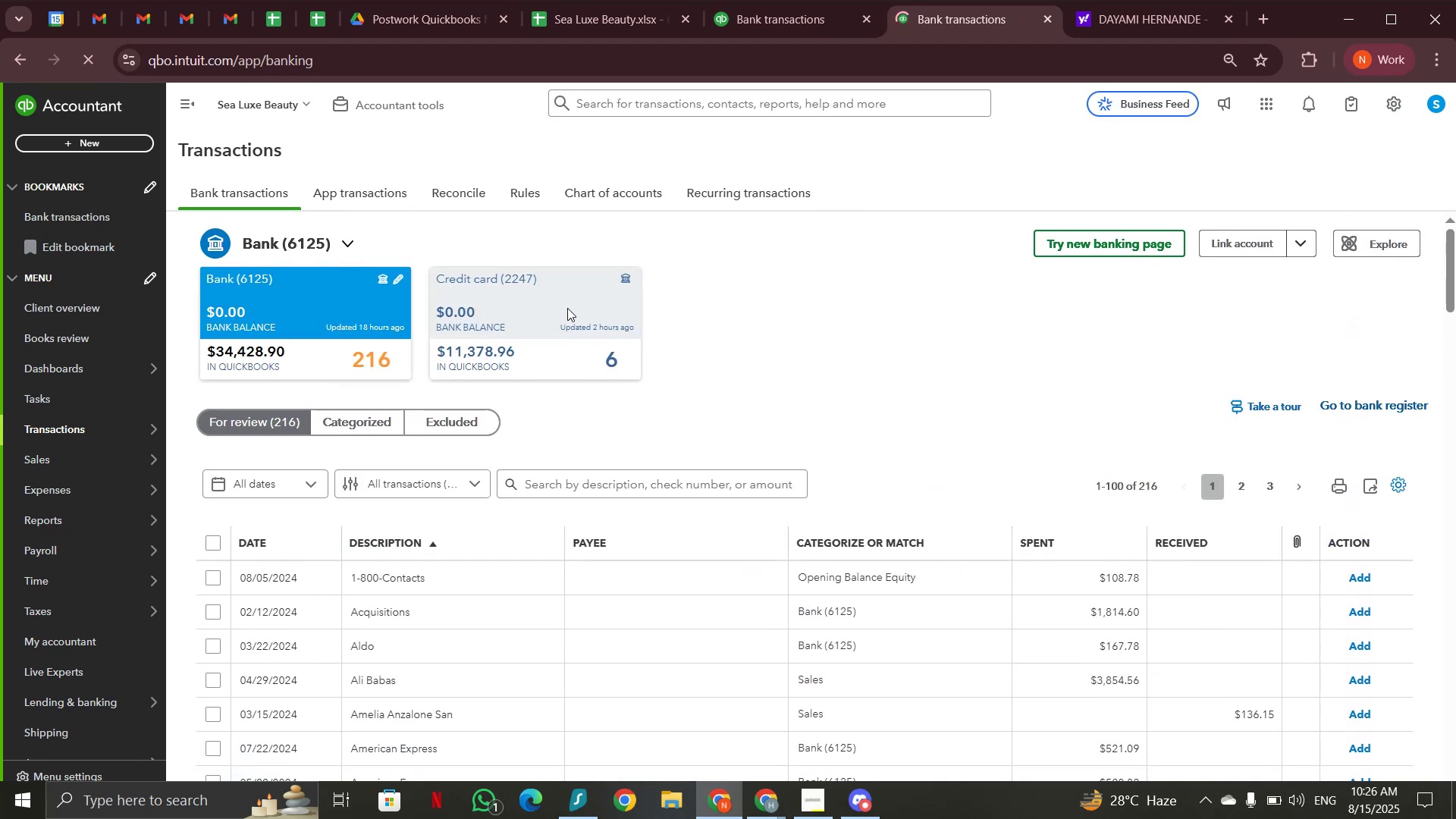 
left_click([566, 304])
 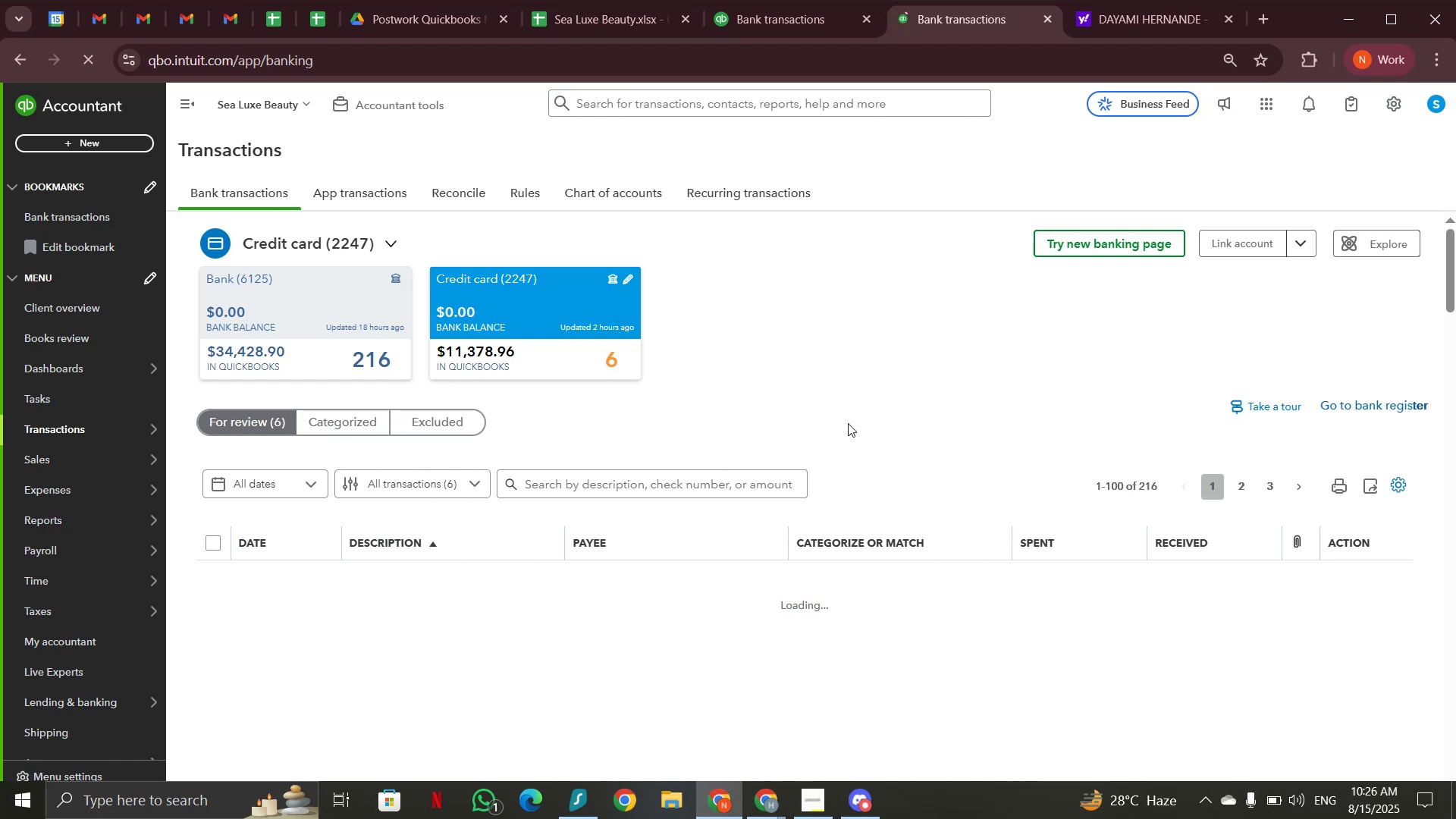 
wait(13.3)
 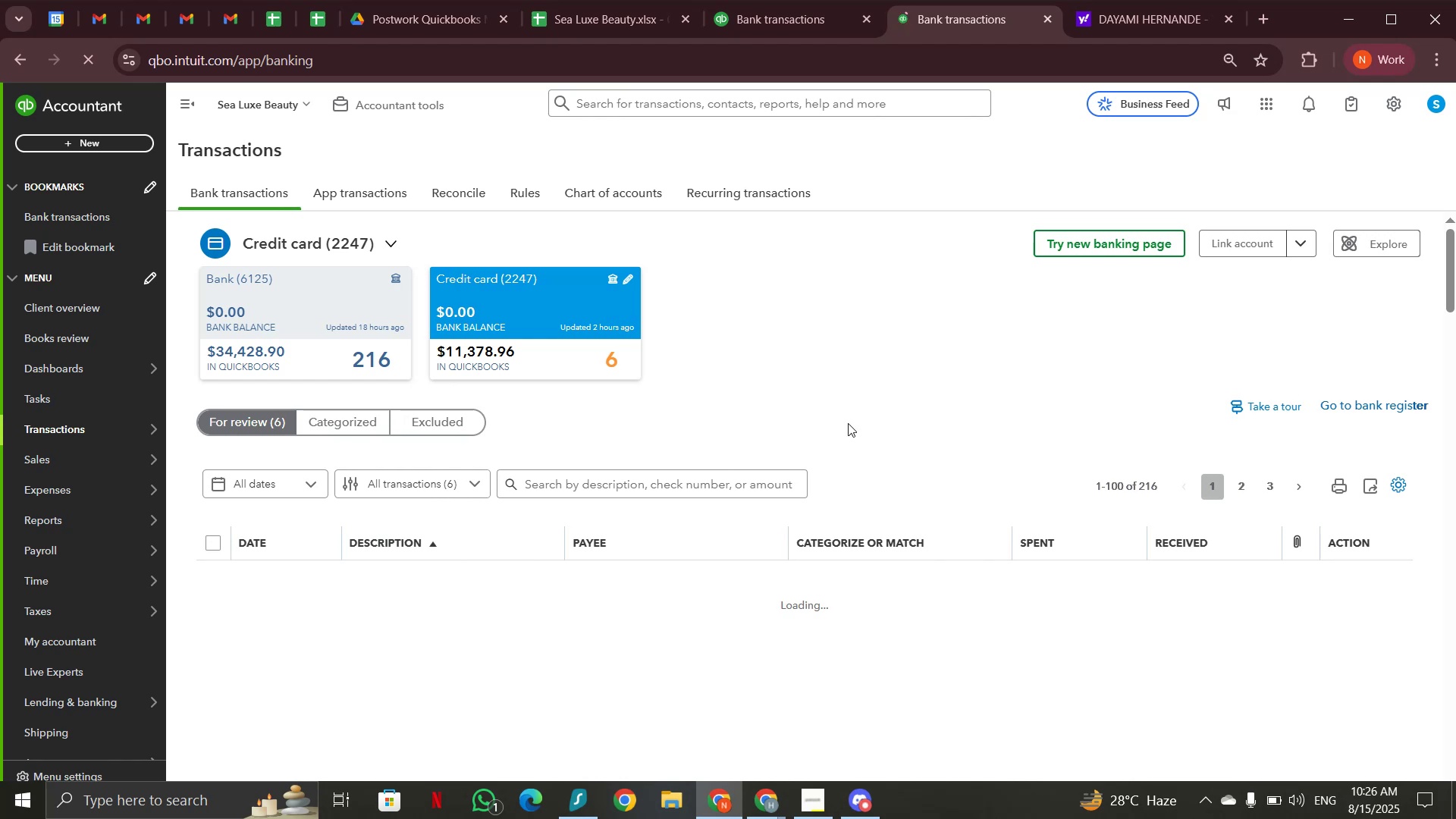 
left_click([645, 17])
 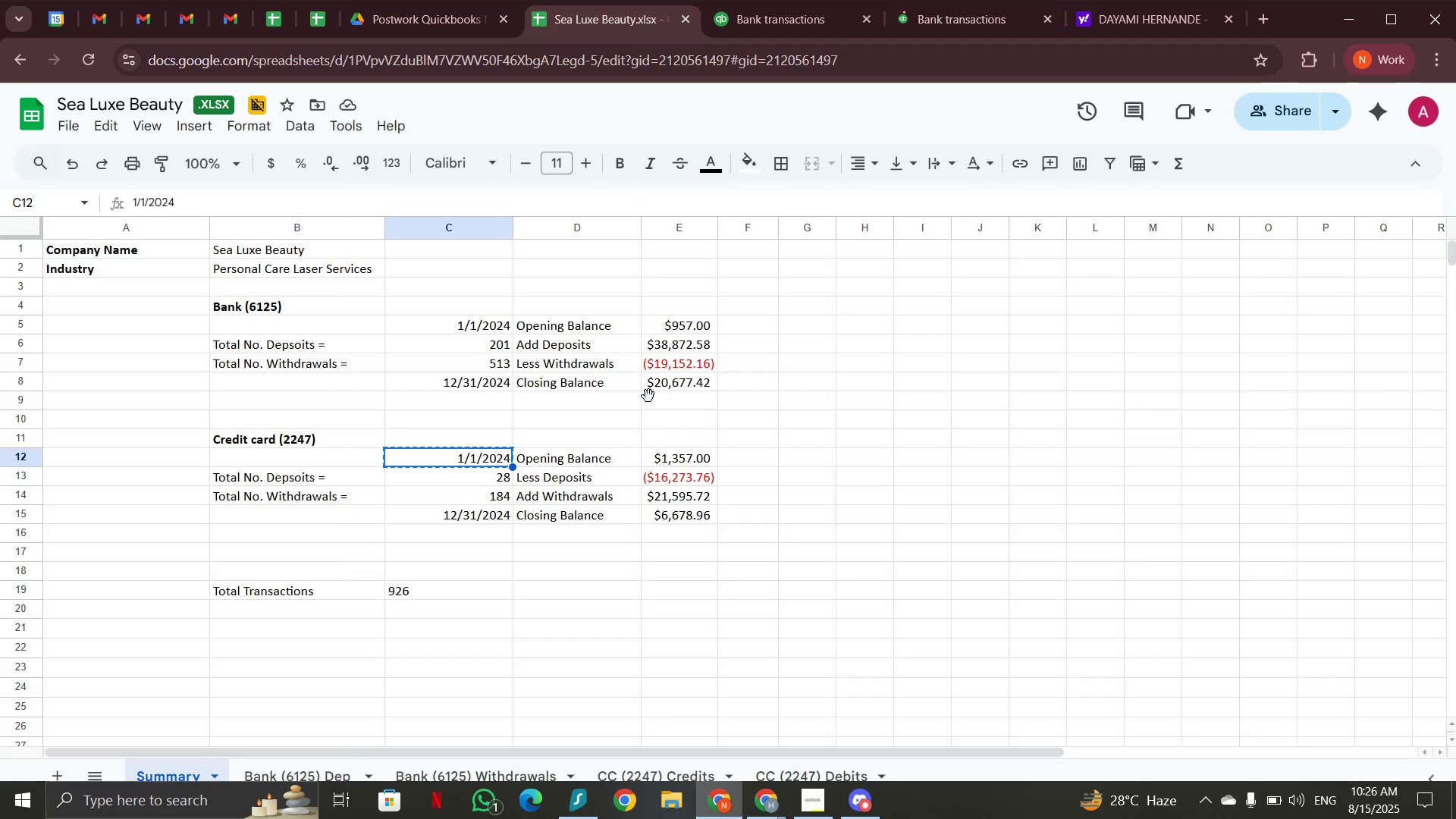 
left_click([668, 384])
 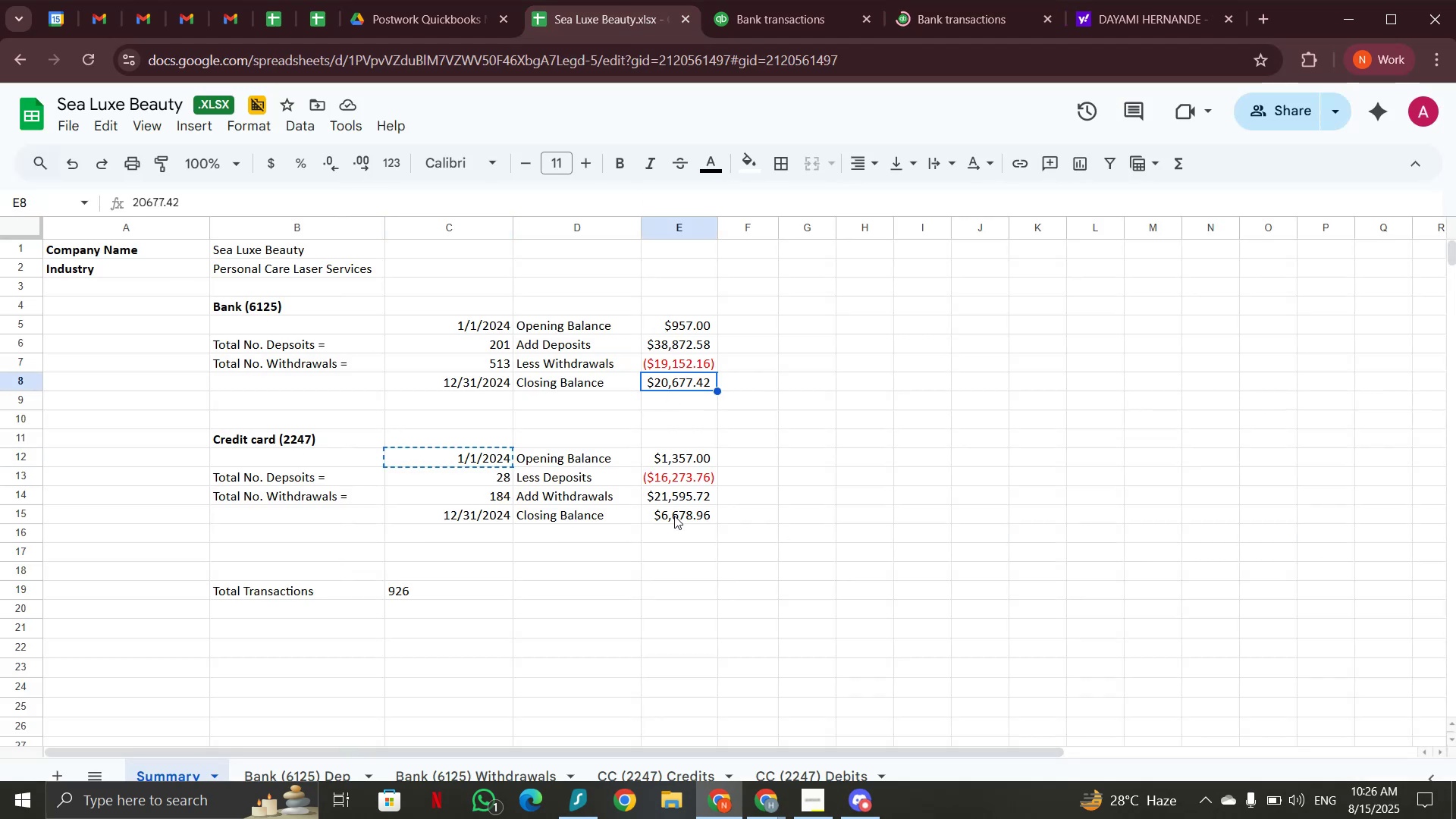 
left_click([674, 516])
 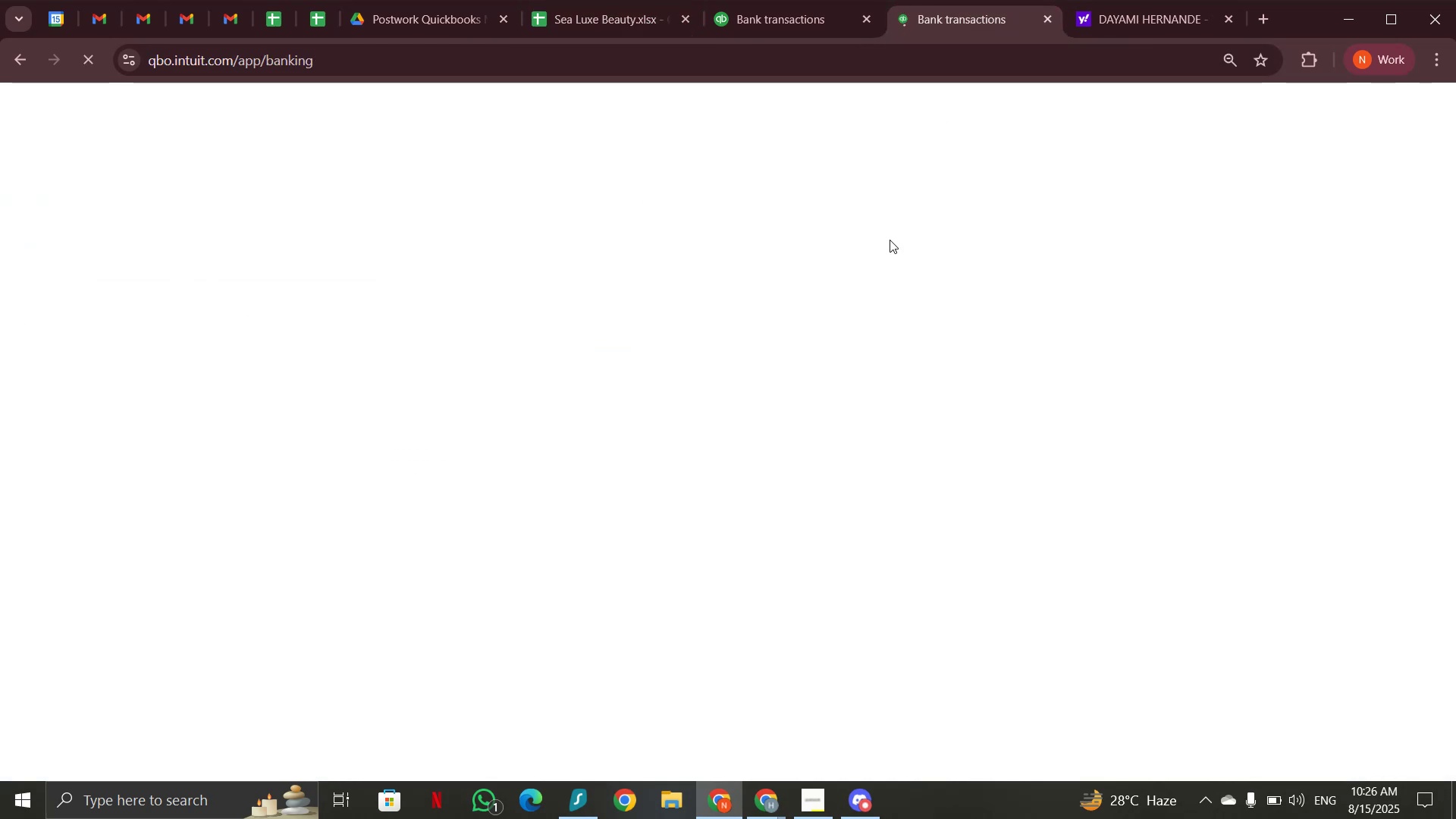 
wait(8.22)
 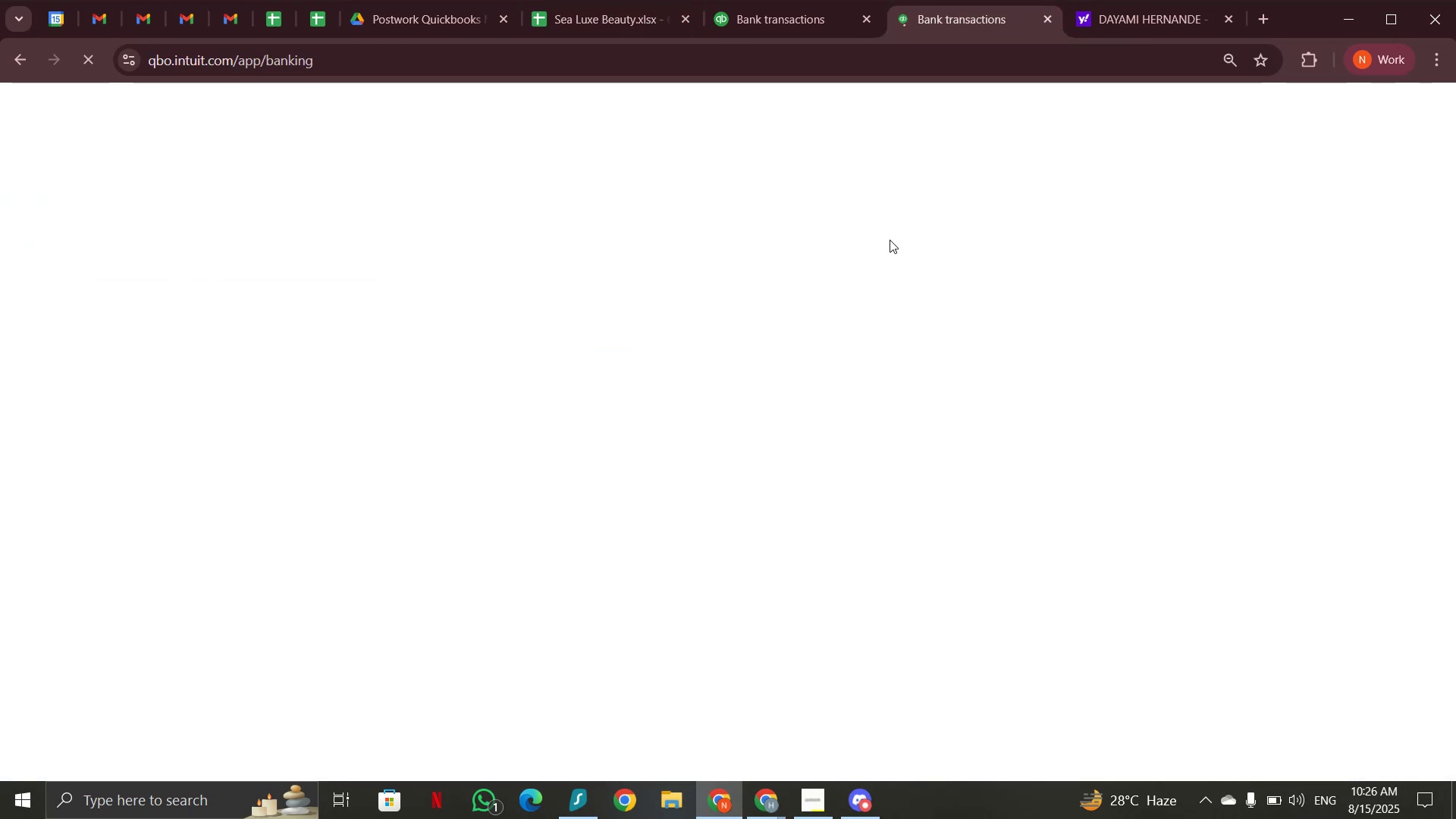 
left_click([751, 29])
 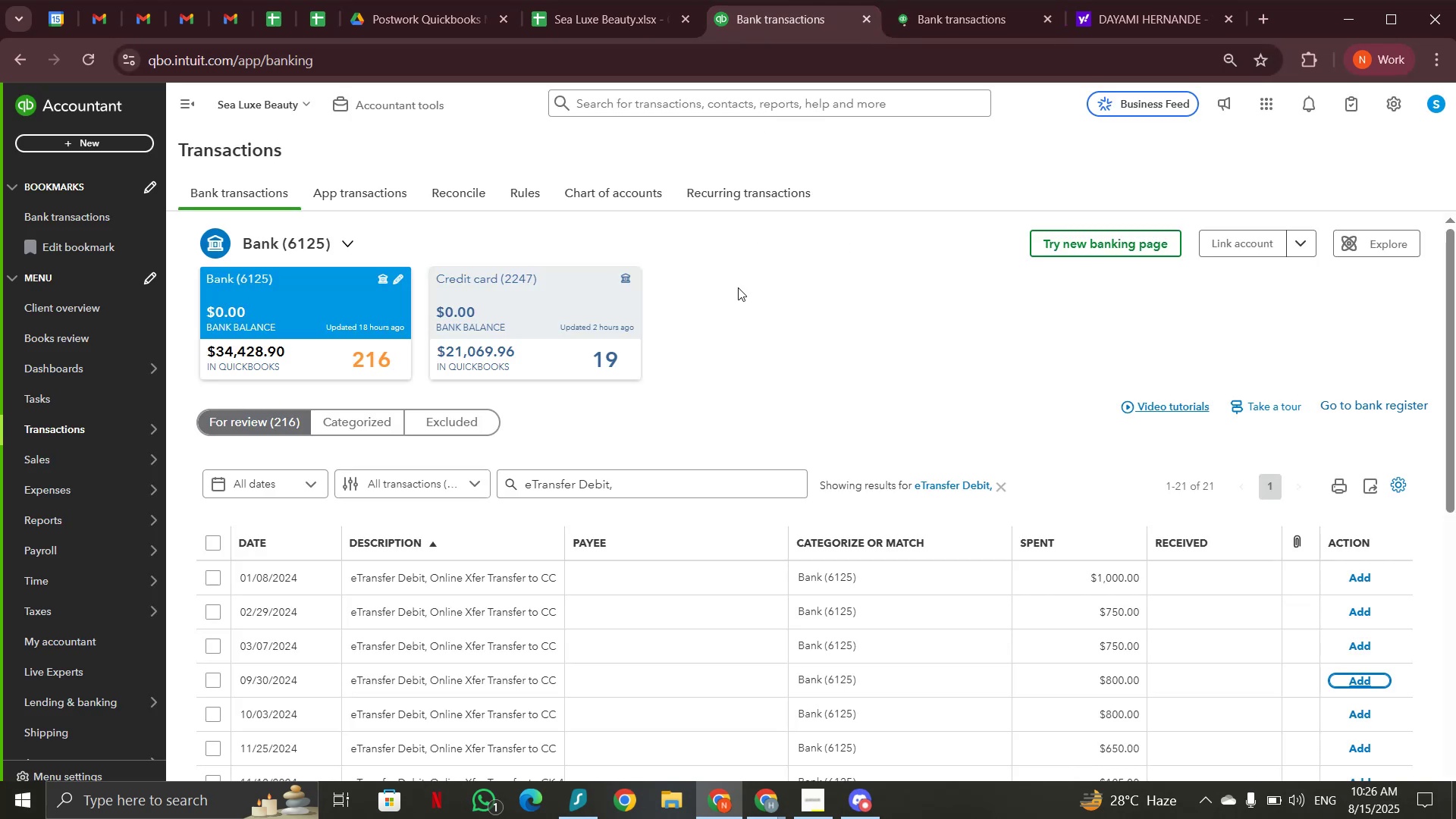 
scroll: coordinate [738, 287], scroll_direction: down, amount: 3.0
 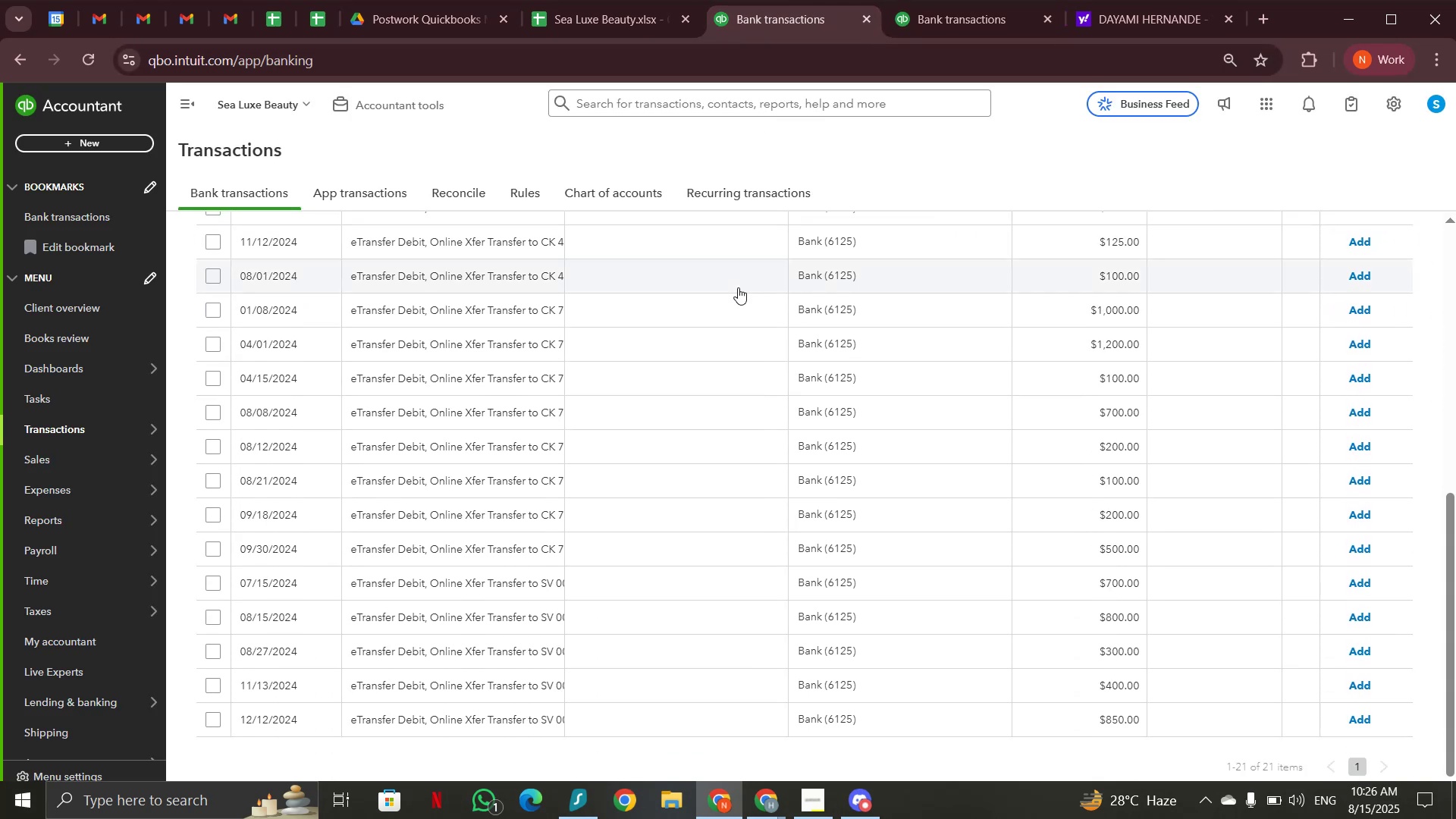 
scroll: coordinate [623, 313], scroll_direction: up, amount: 5.0
 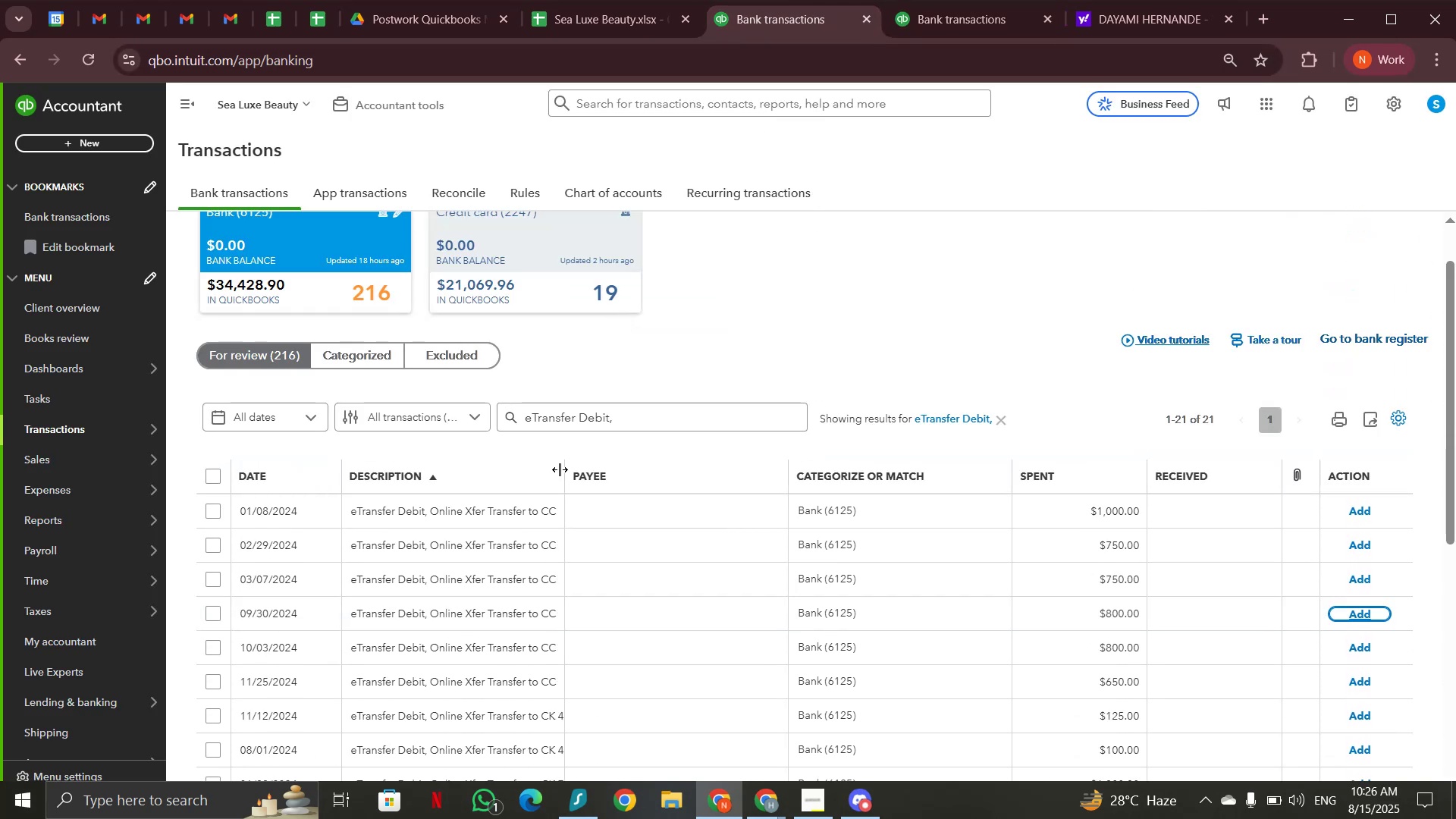 
left_click_drag(start_coordinate=[563, 469], to_coordinate=[650, 468])
 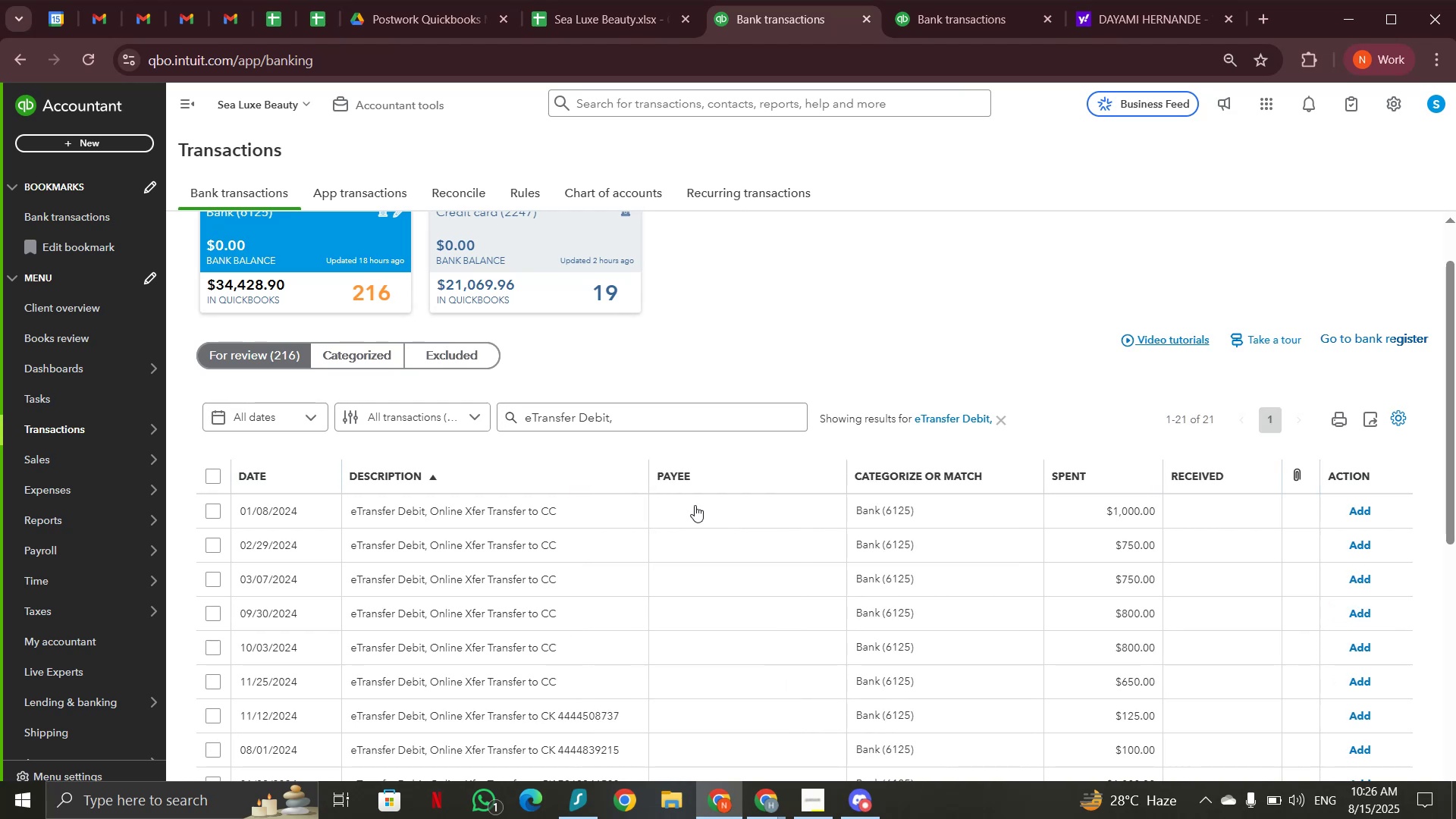 
scroll: coordinate [711, 495], scroll_direction: down, amount: 5.0
 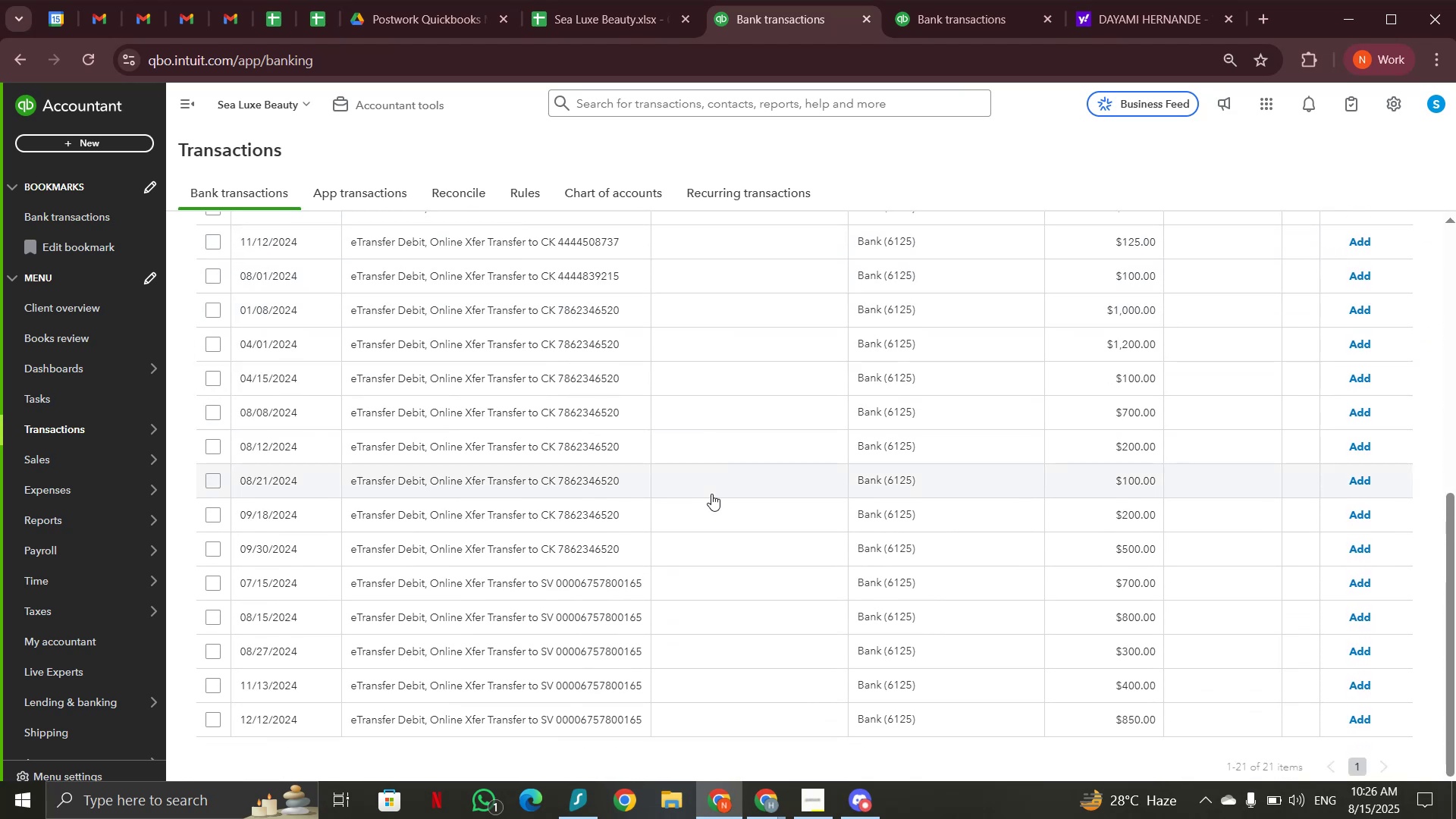 
scroll: coordinate [711, 494], scroll_direction: up, amount: 2.0
 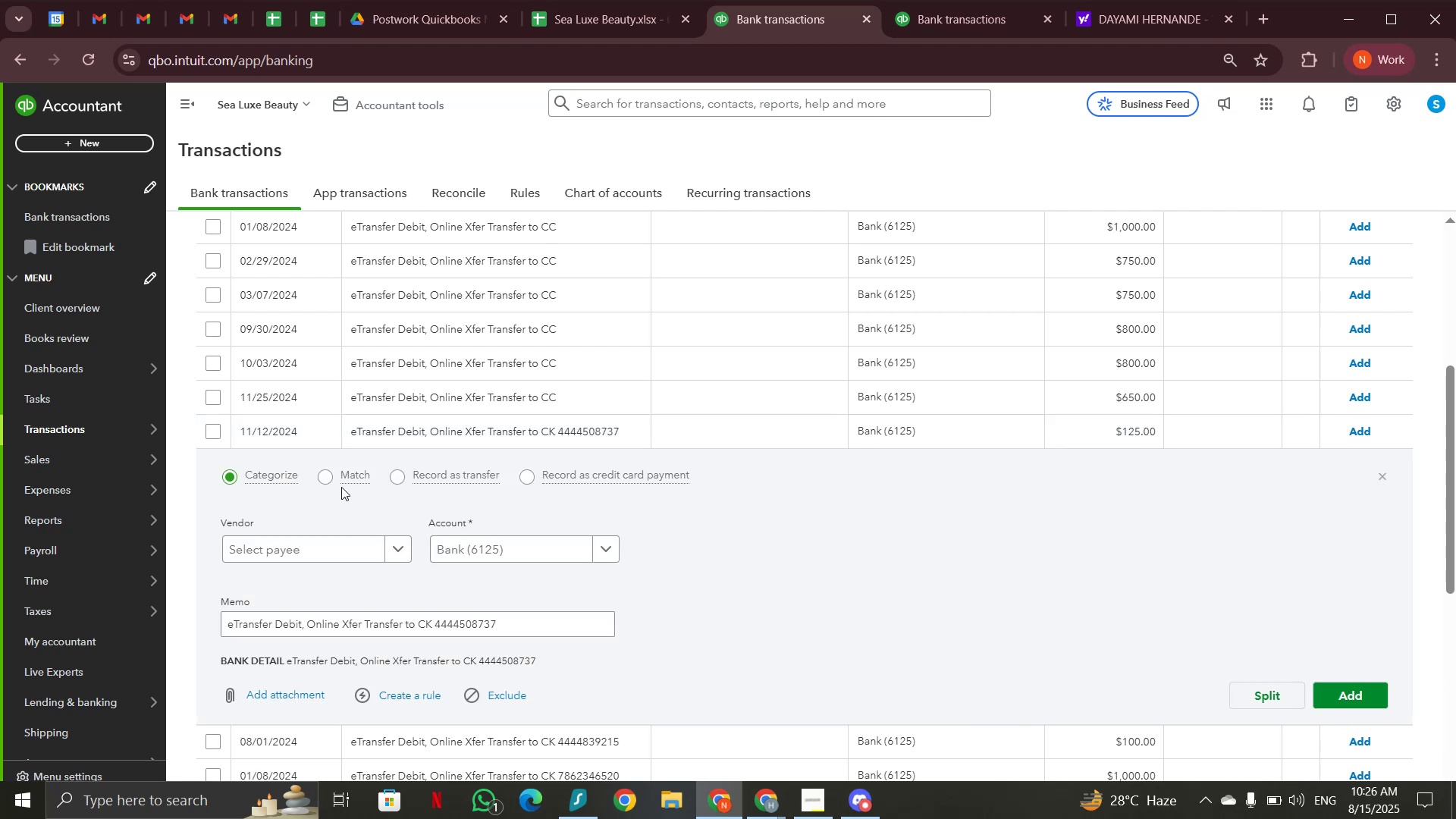 
wait(6.07)
 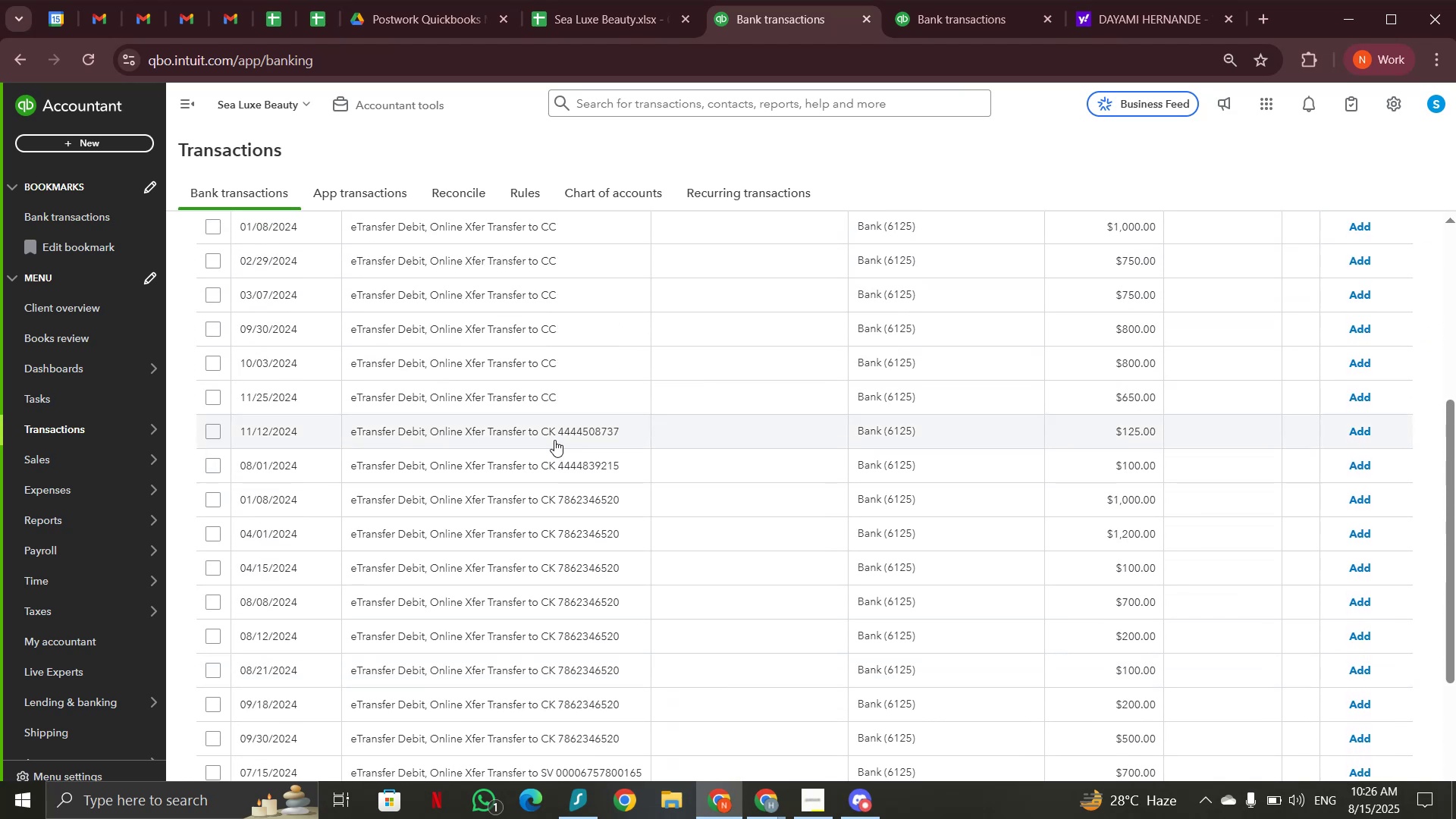 
left_click([612, 547])
 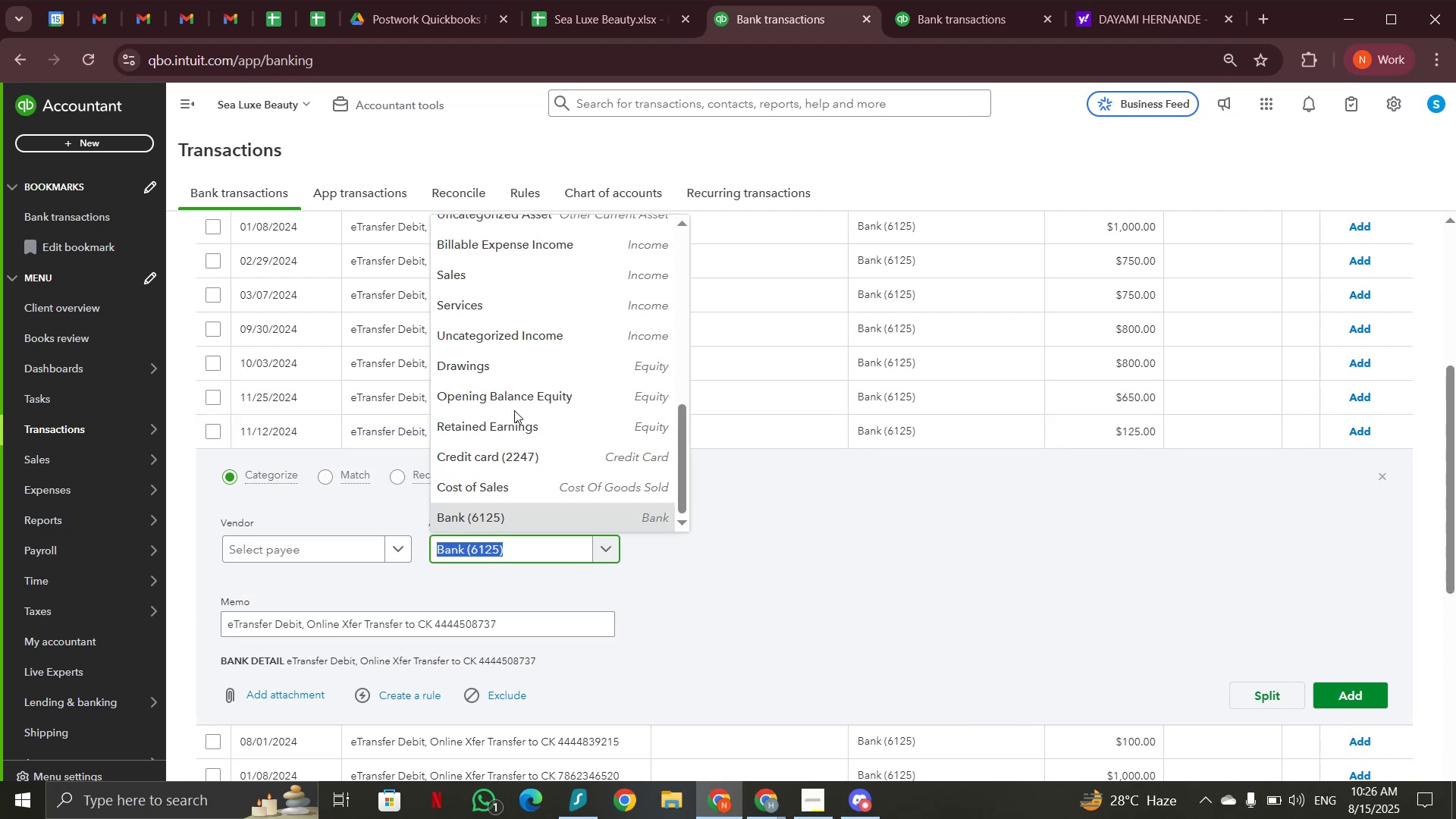 
scroll: coordinate [491, 350], scroll_direction: up, amount: 12.0
 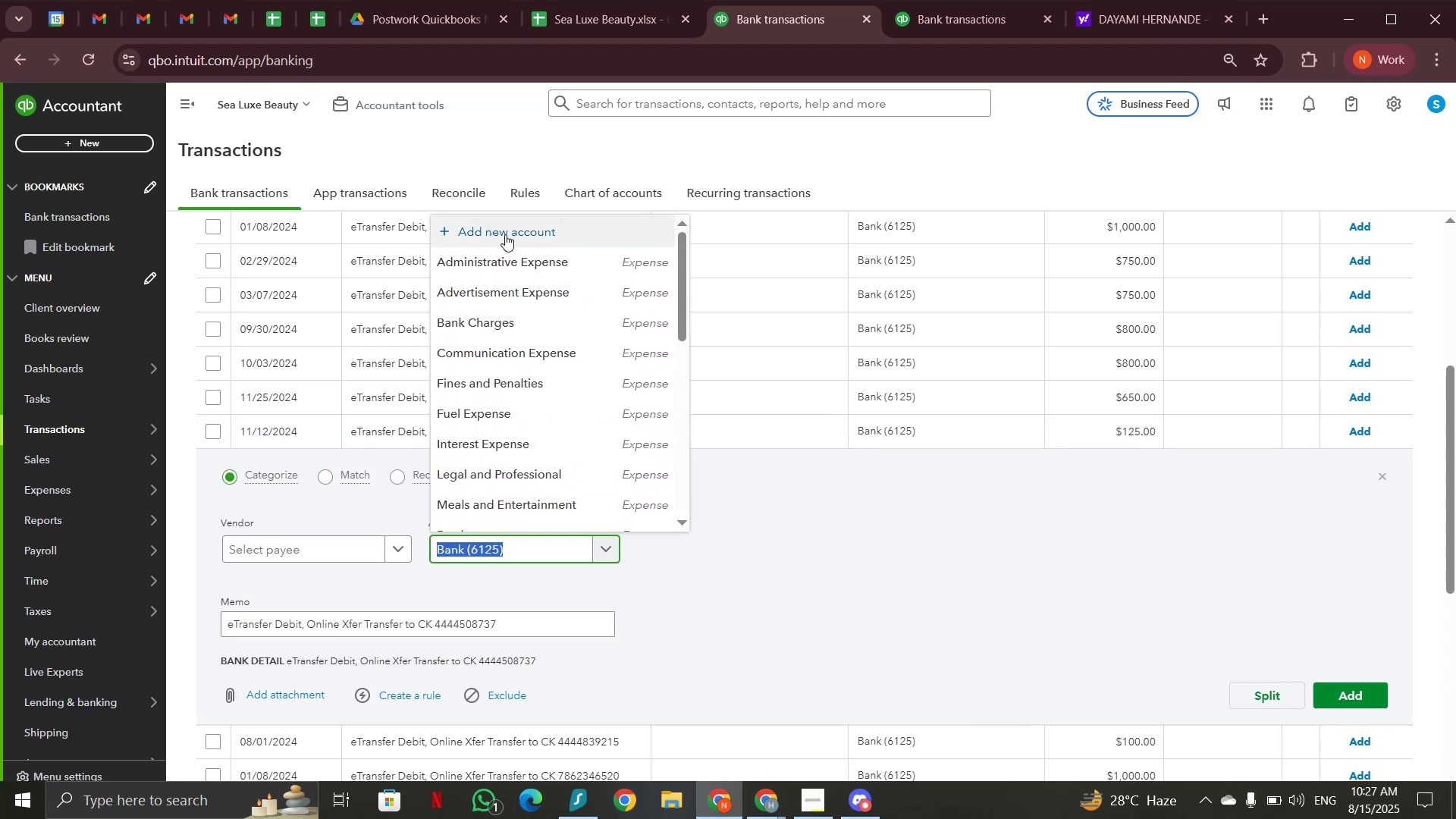 
left_click([507, 232])
 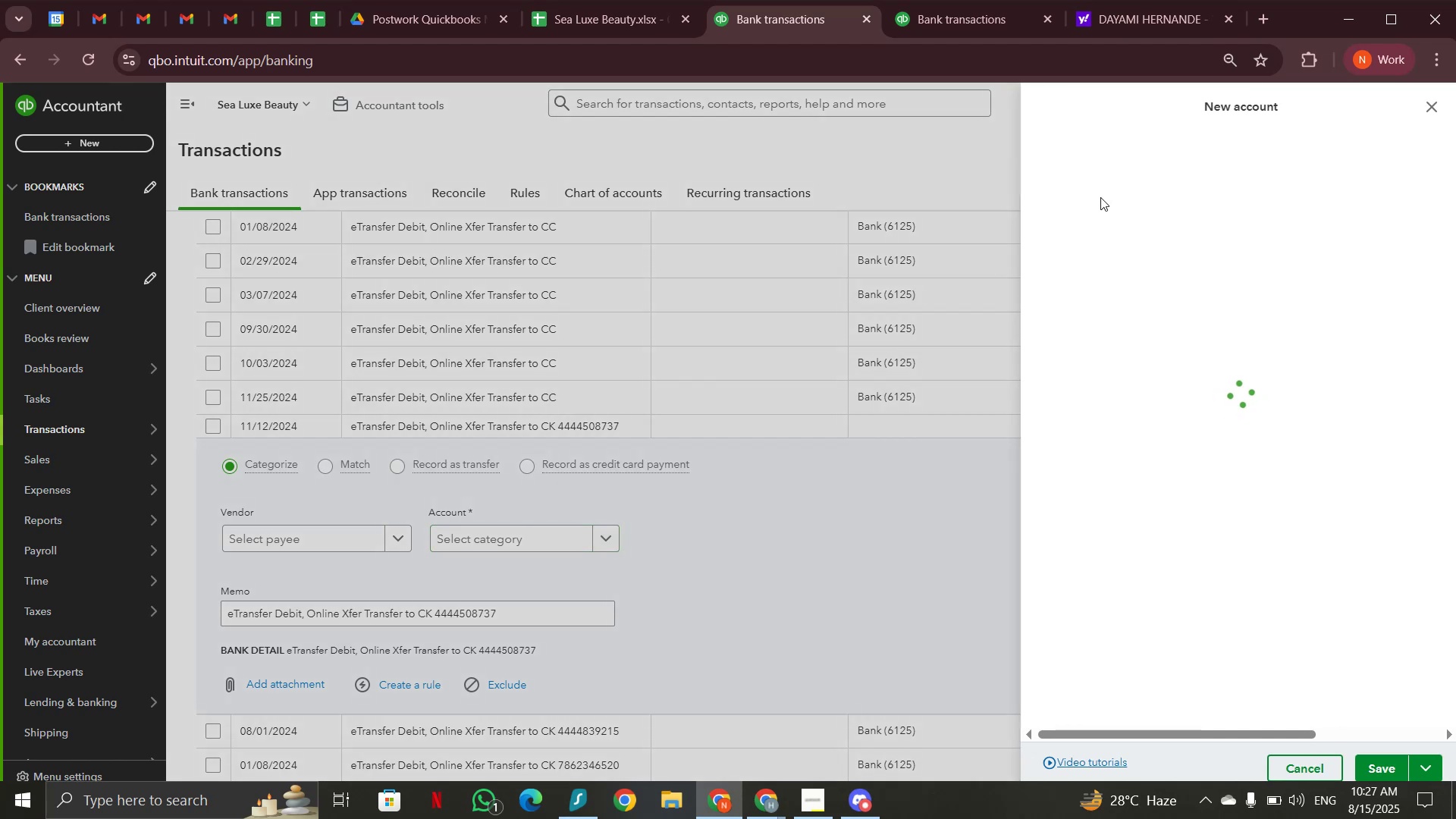 
wait(6.44)
 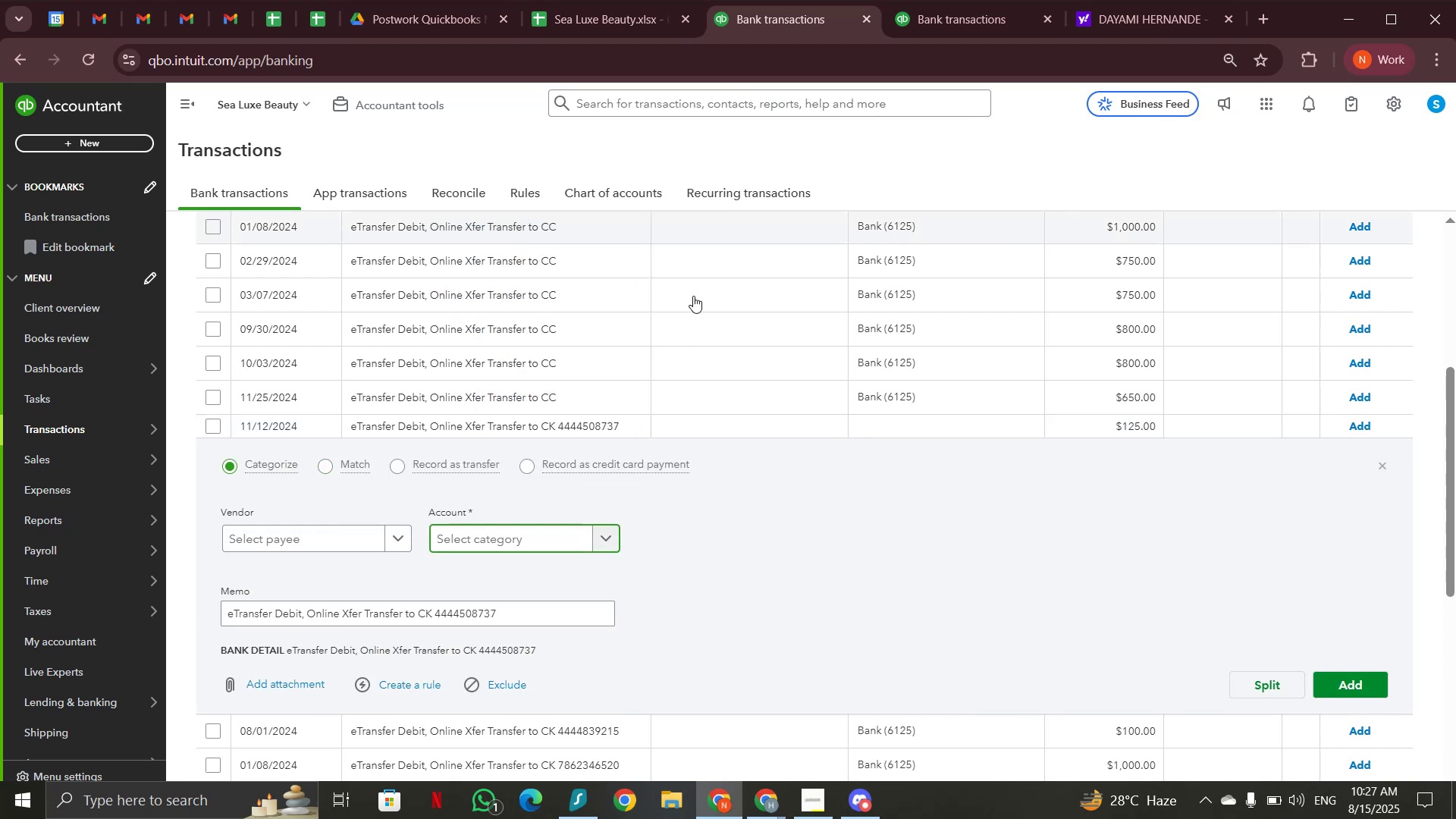 
double_click([1106, 174])
 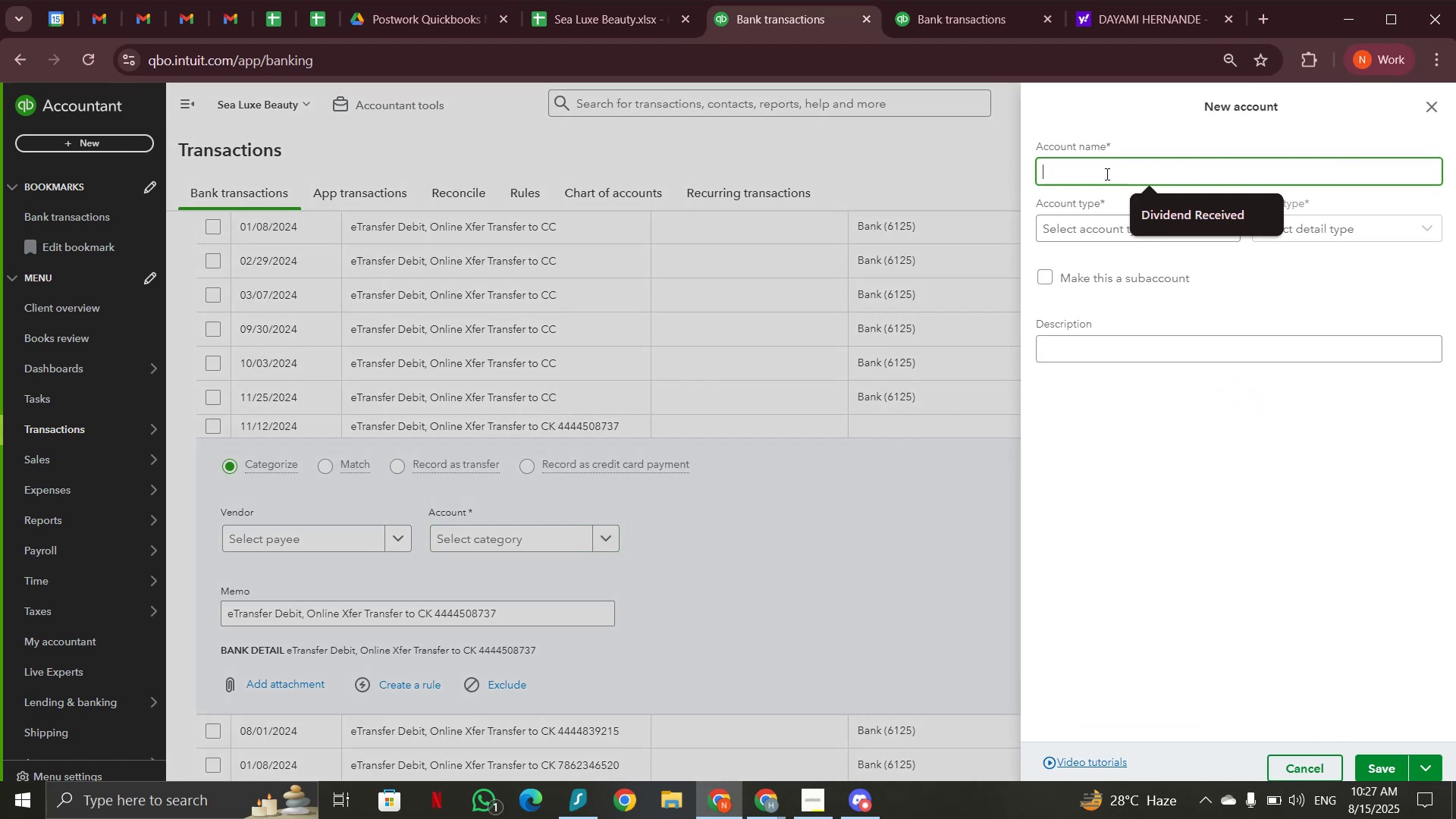 
type(Bank Transfers)
 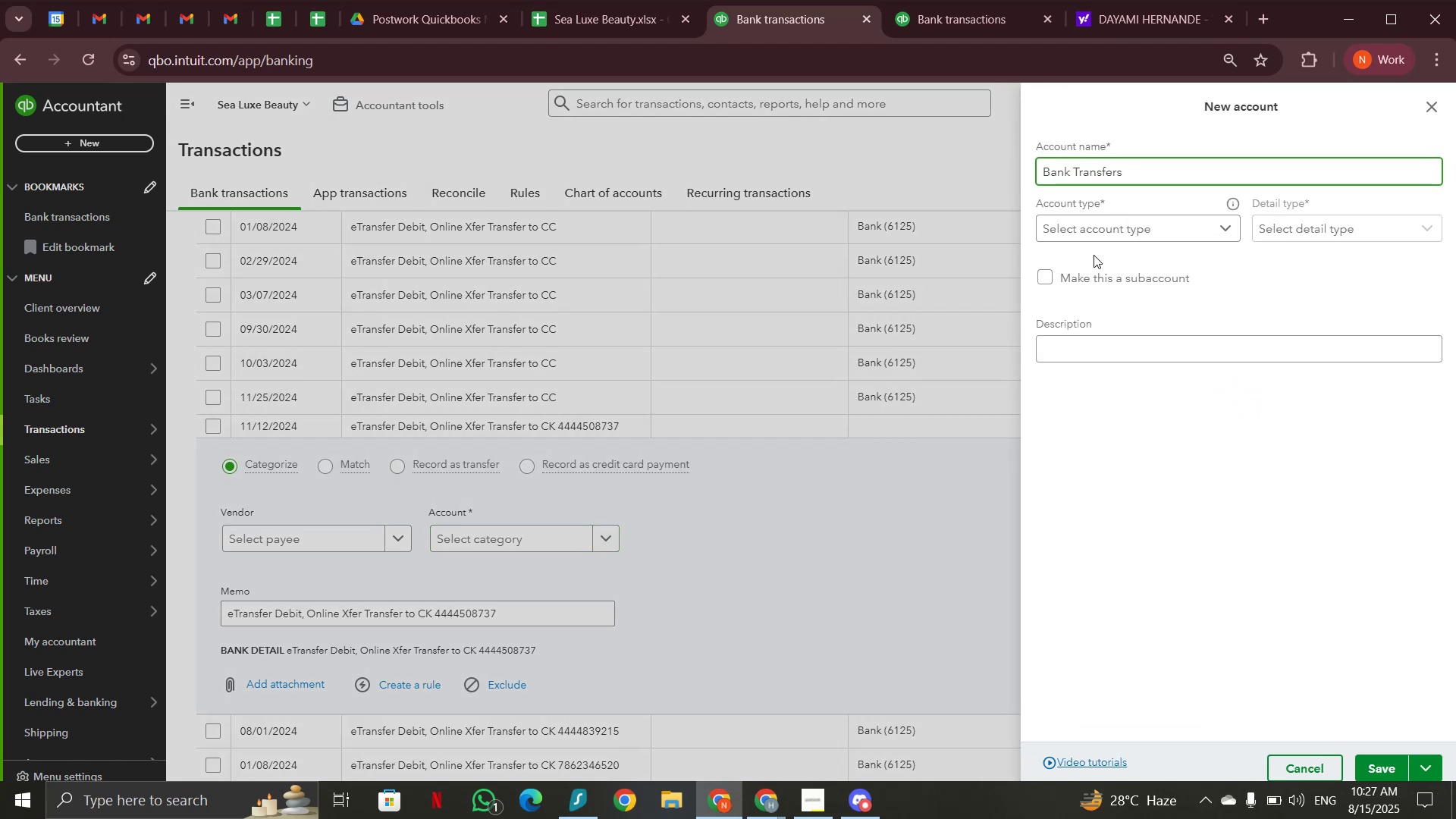 
left_click([1118, 218])
 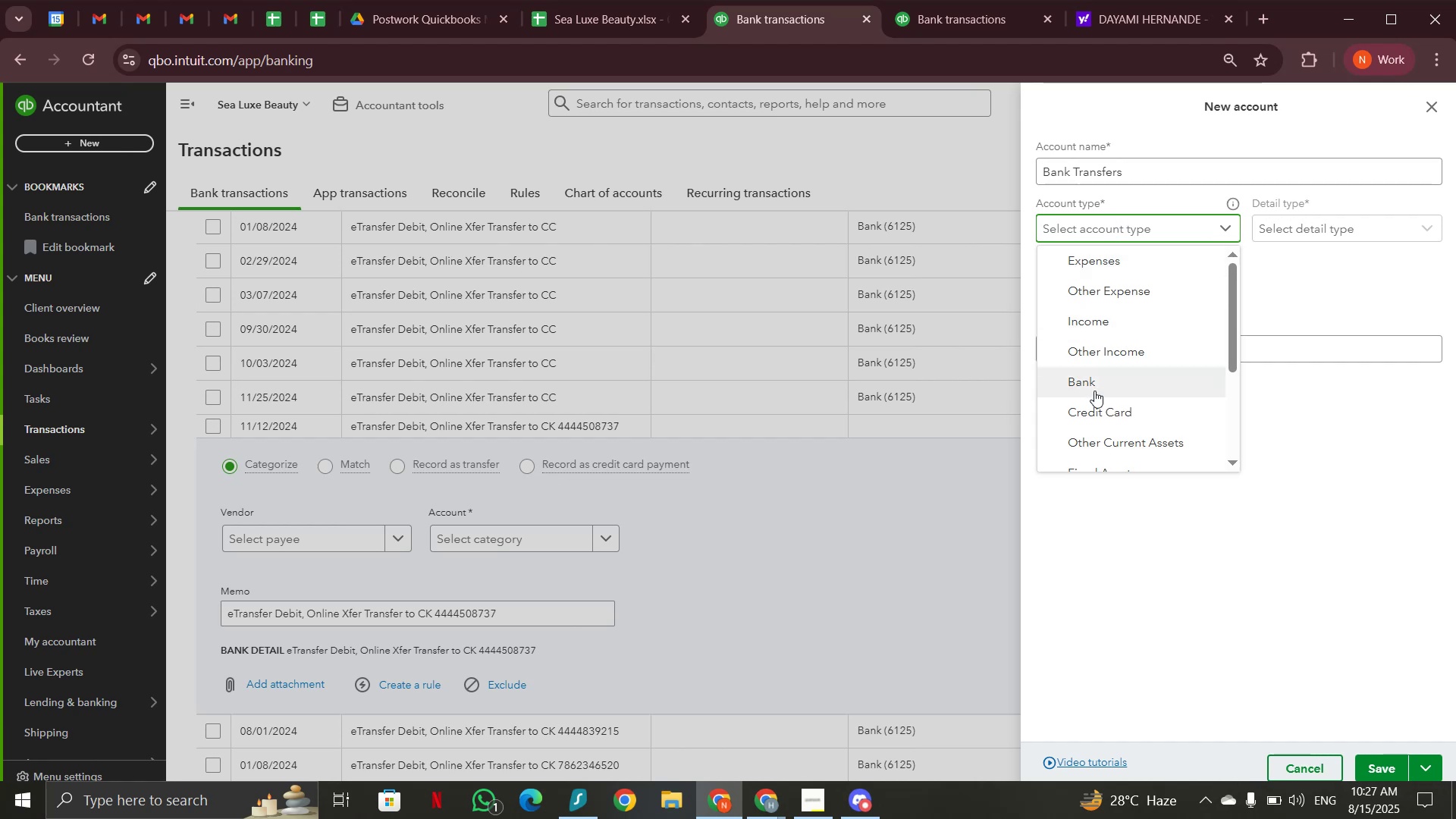 
scroll: coordinate [1094, 391], scroll_direction: down, amount: 1.0
 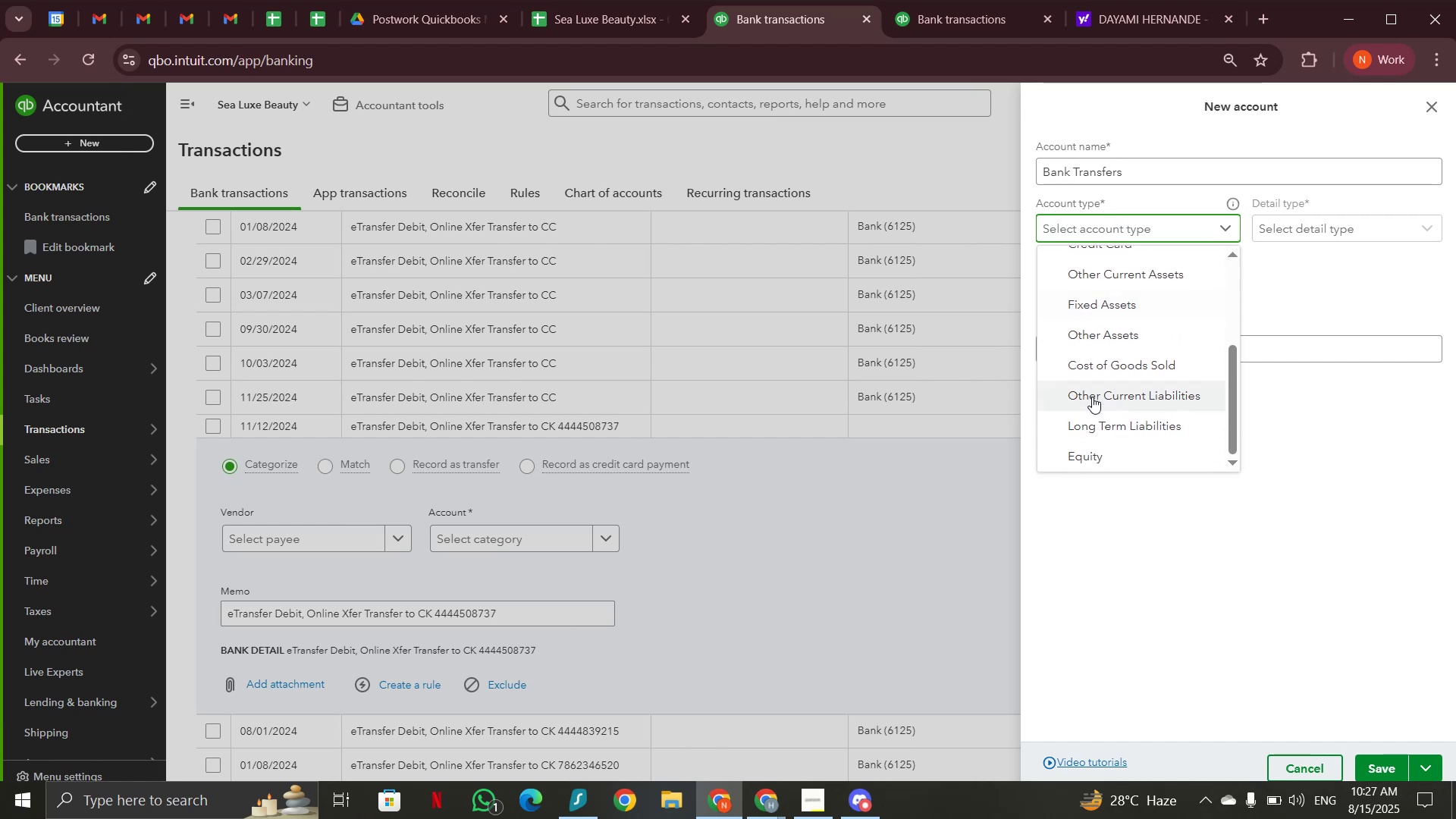 
scroll: coordinate [1081, 435], scroll_direction: up, amount: 2.0
 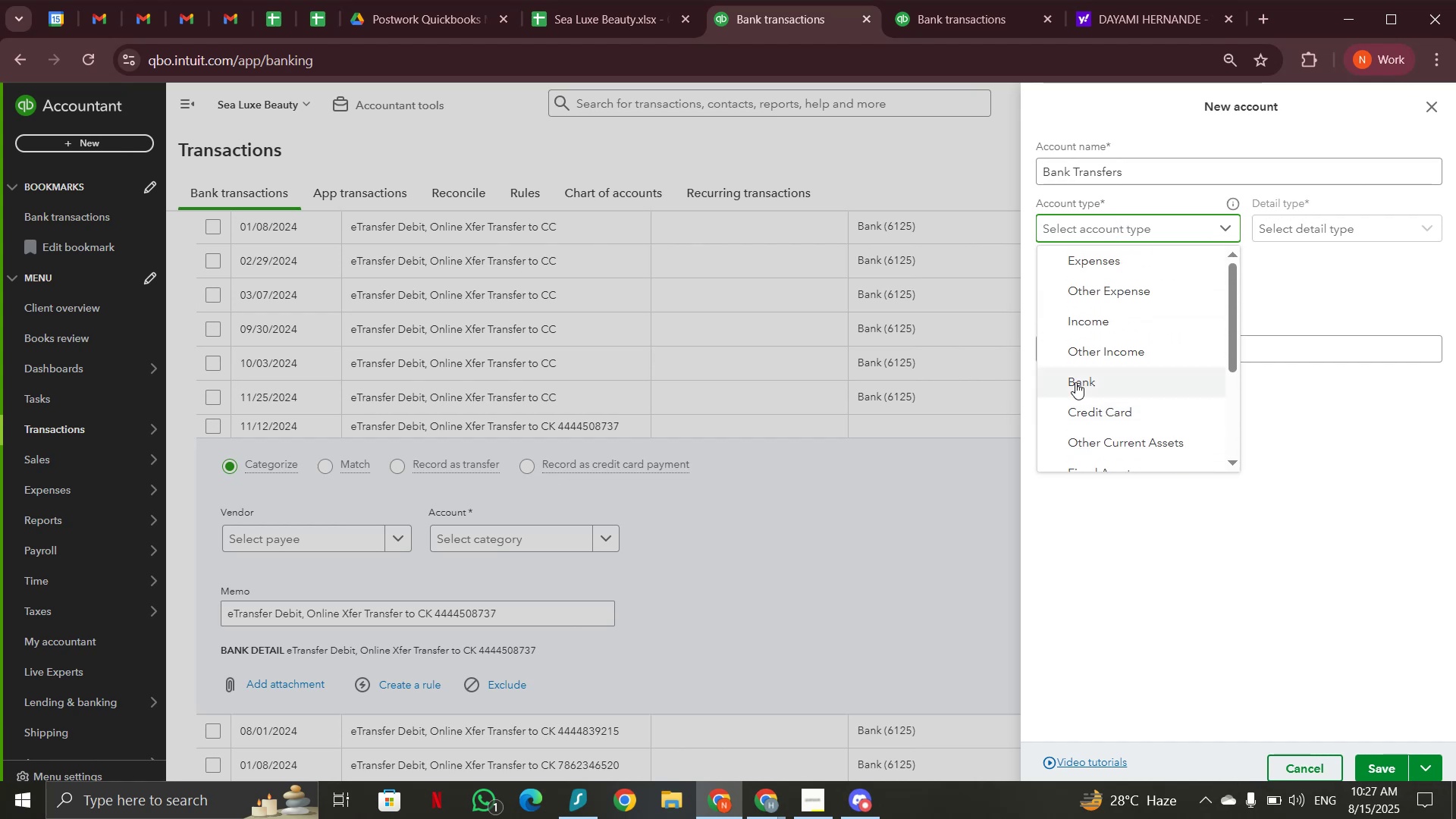 
left_click([1075, 381])
 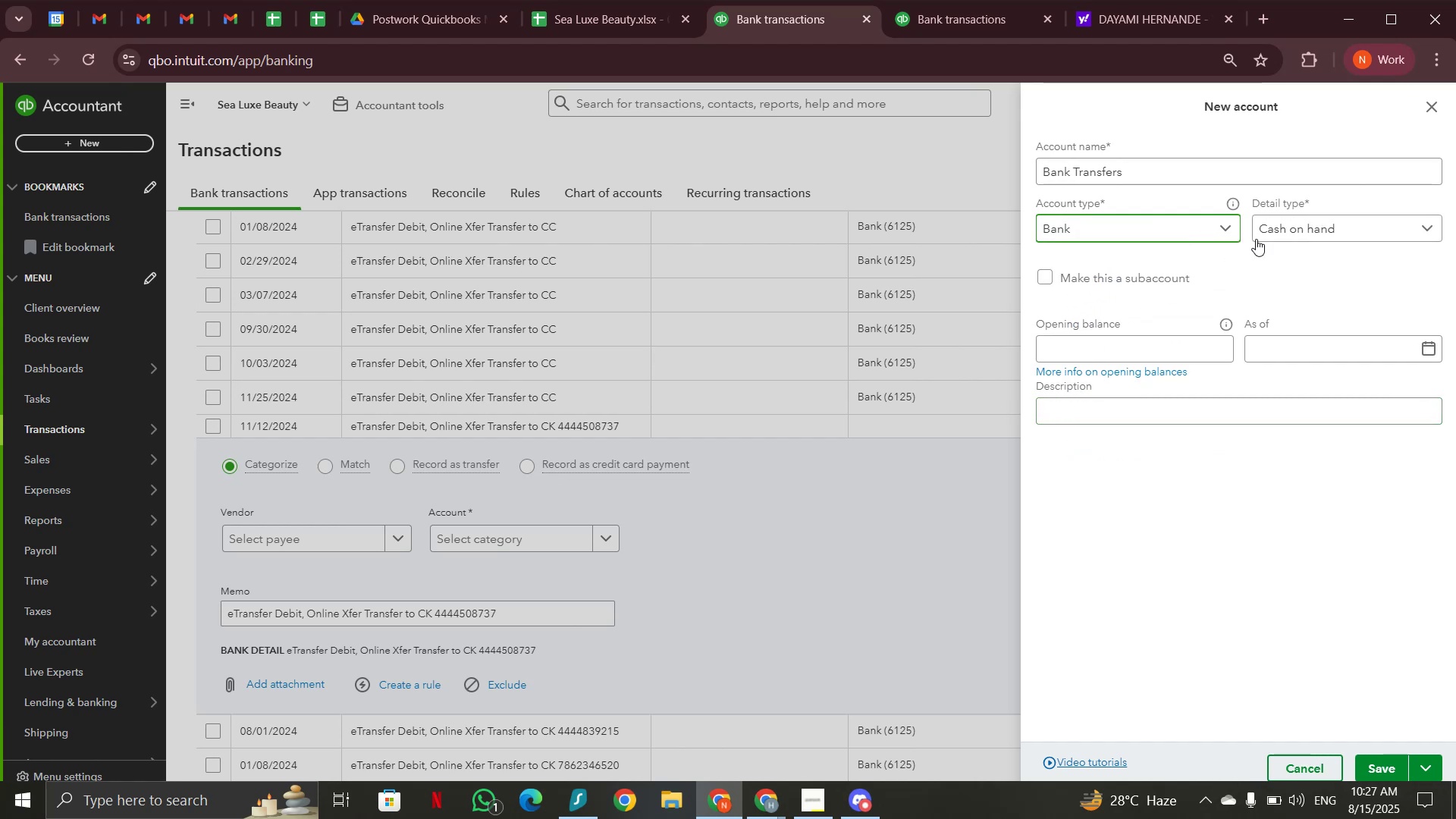 
left_click([1269, 234])
 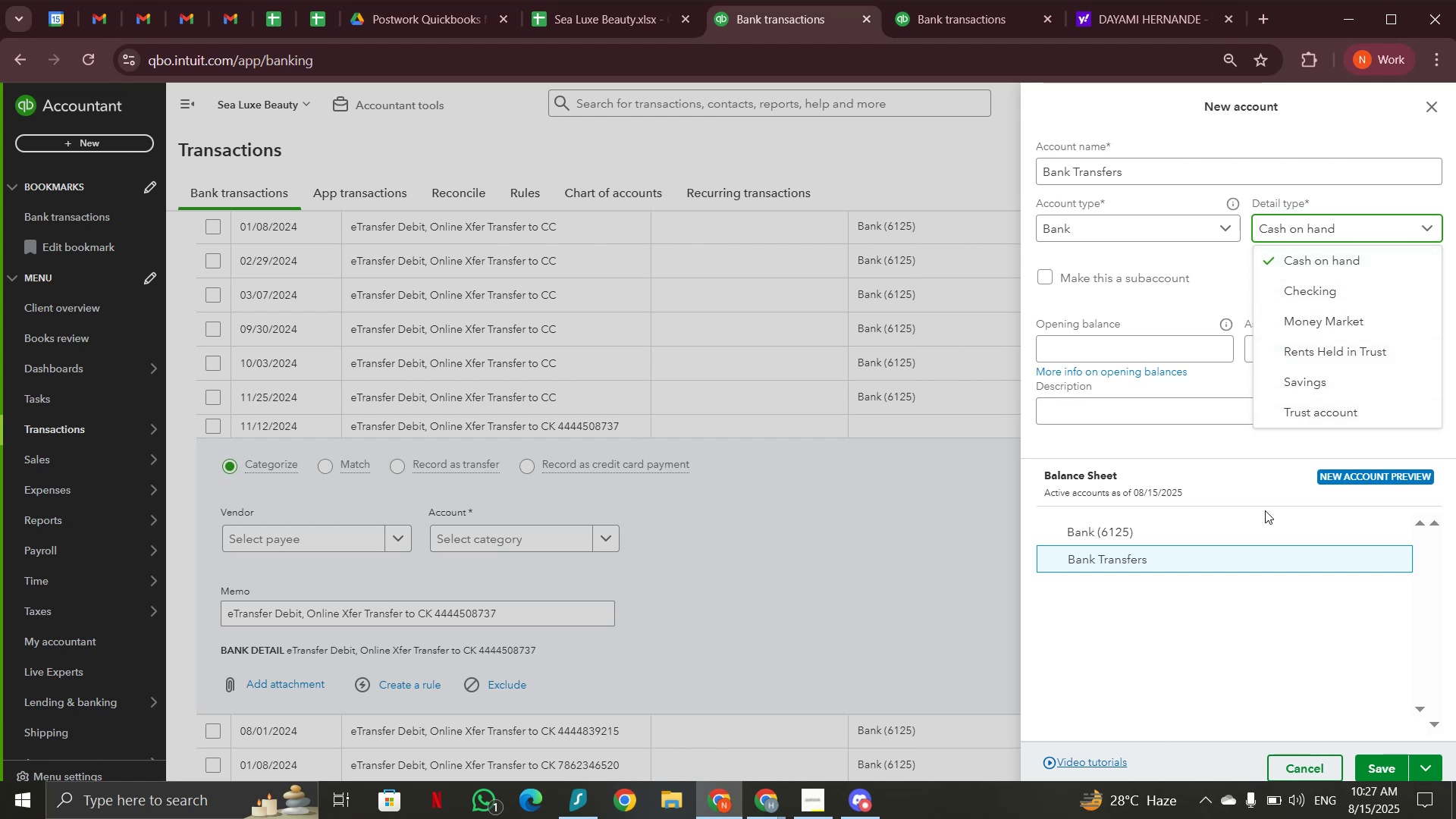 
wait(7.12)
 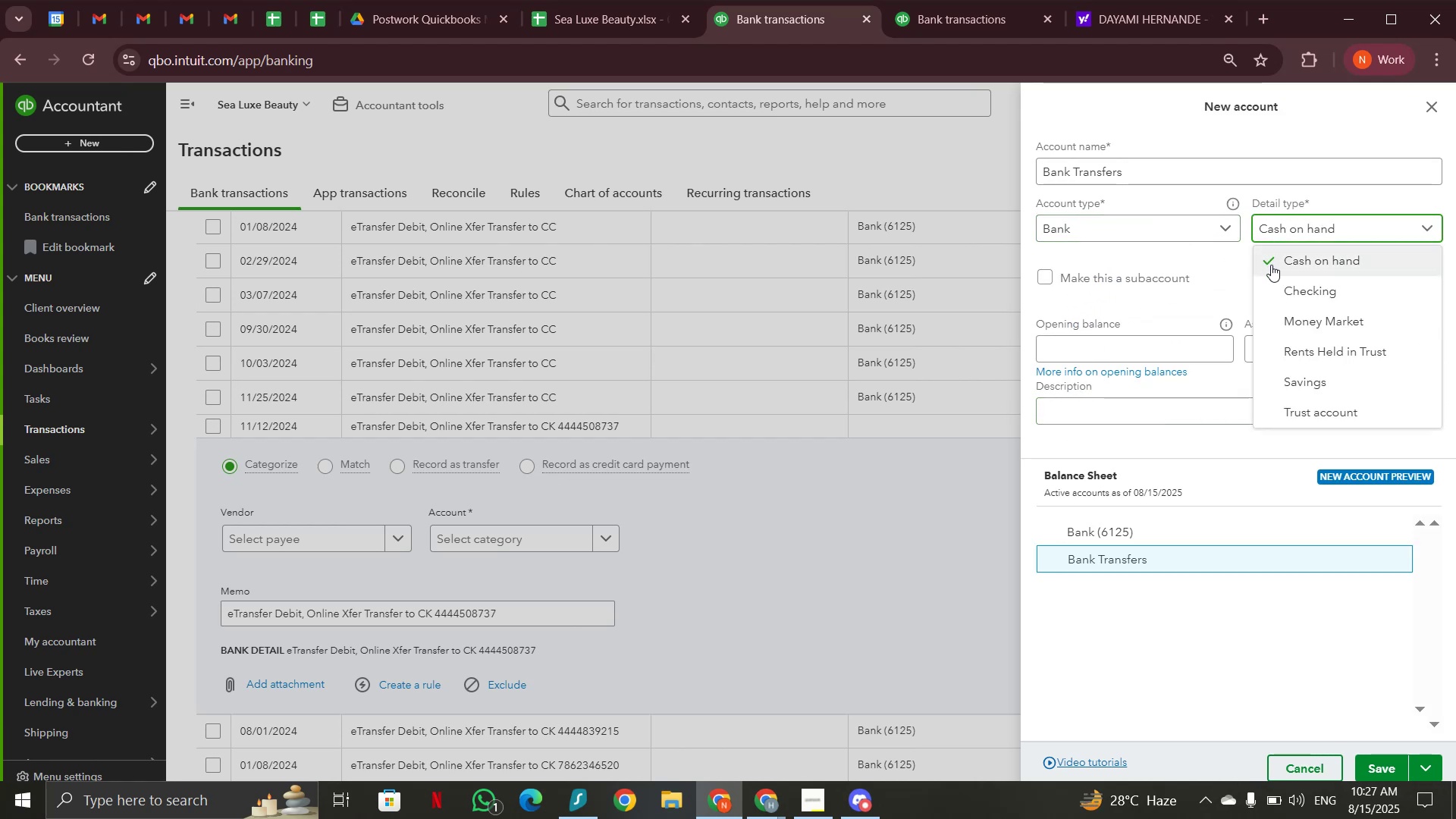 
left_click([1388, 773])
 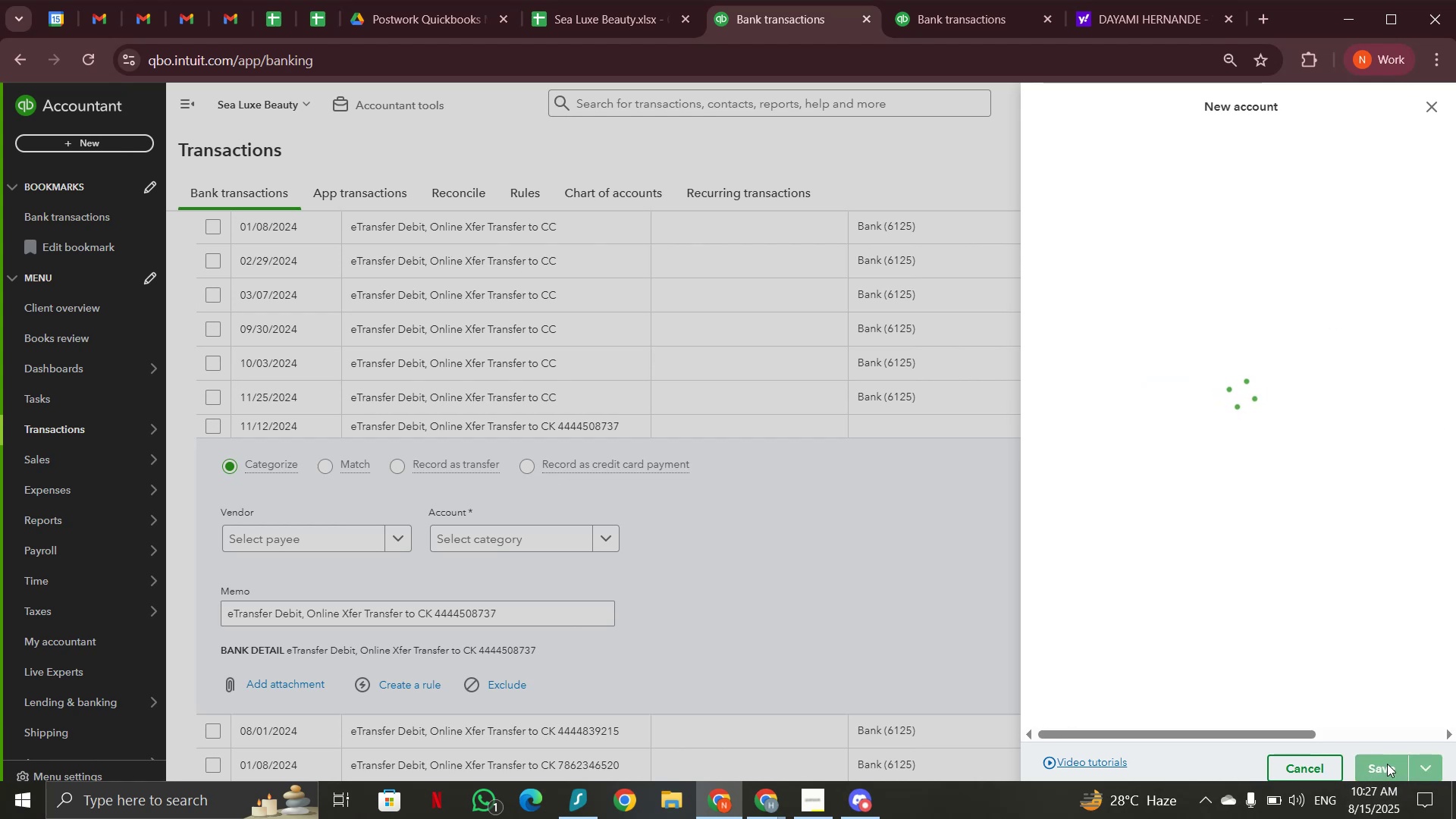 
scroll: coordinate [743, 472], scroll_direction: up, amount: 4.0
 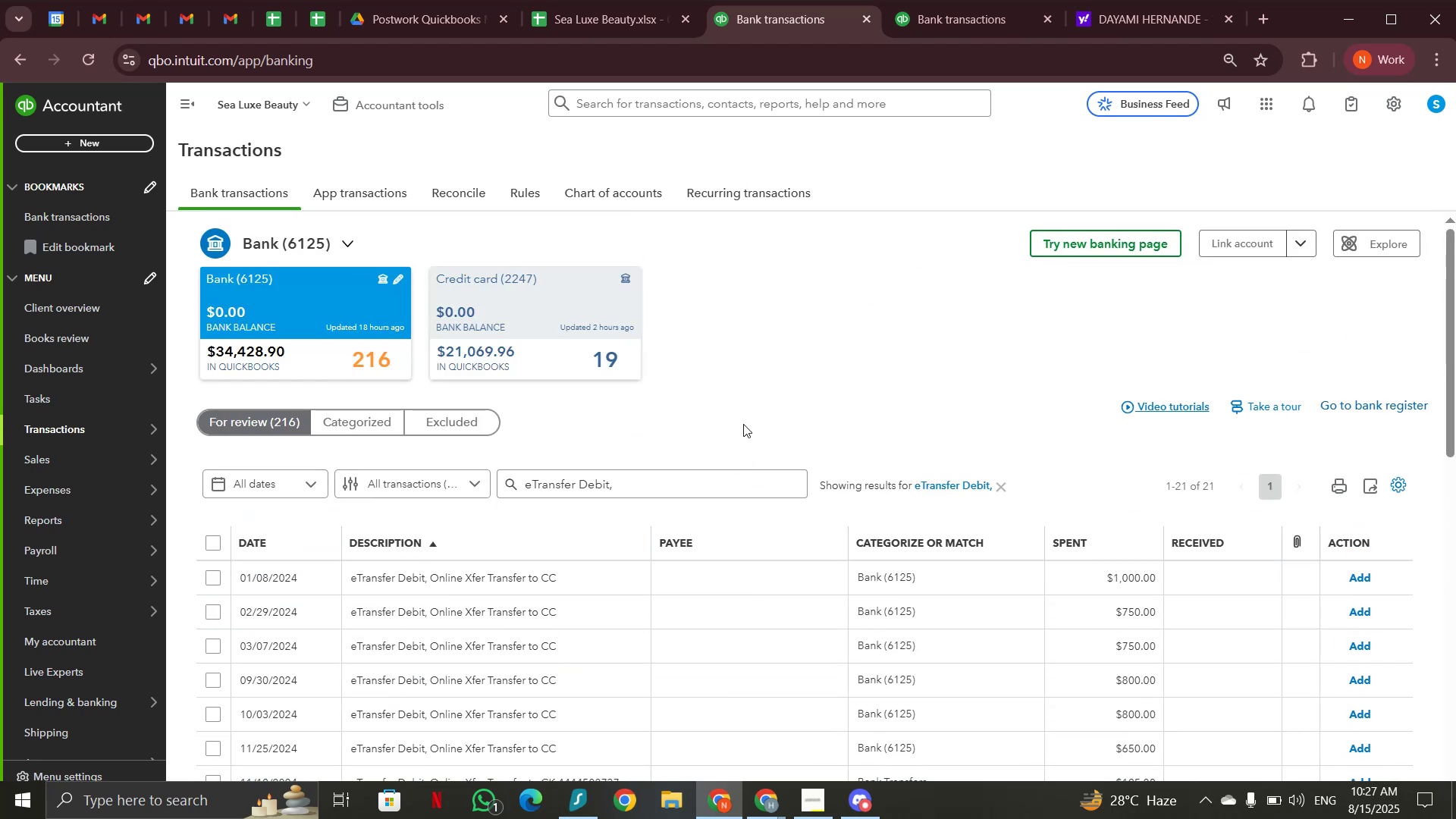 
scroll: coordinate [743, 420], scroll_direction: down, amount: 4.0
 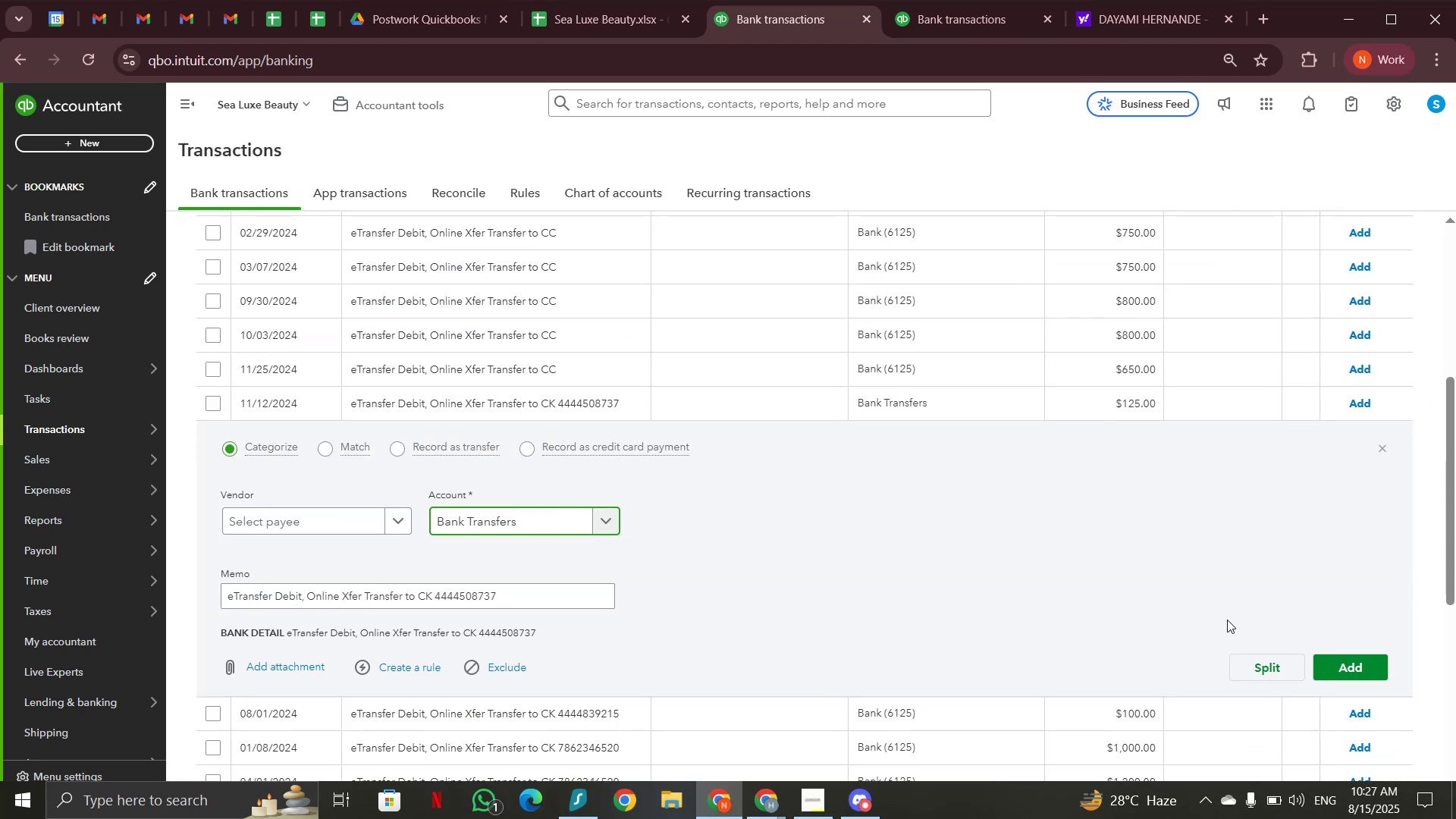 
left_click([1341, 664])
 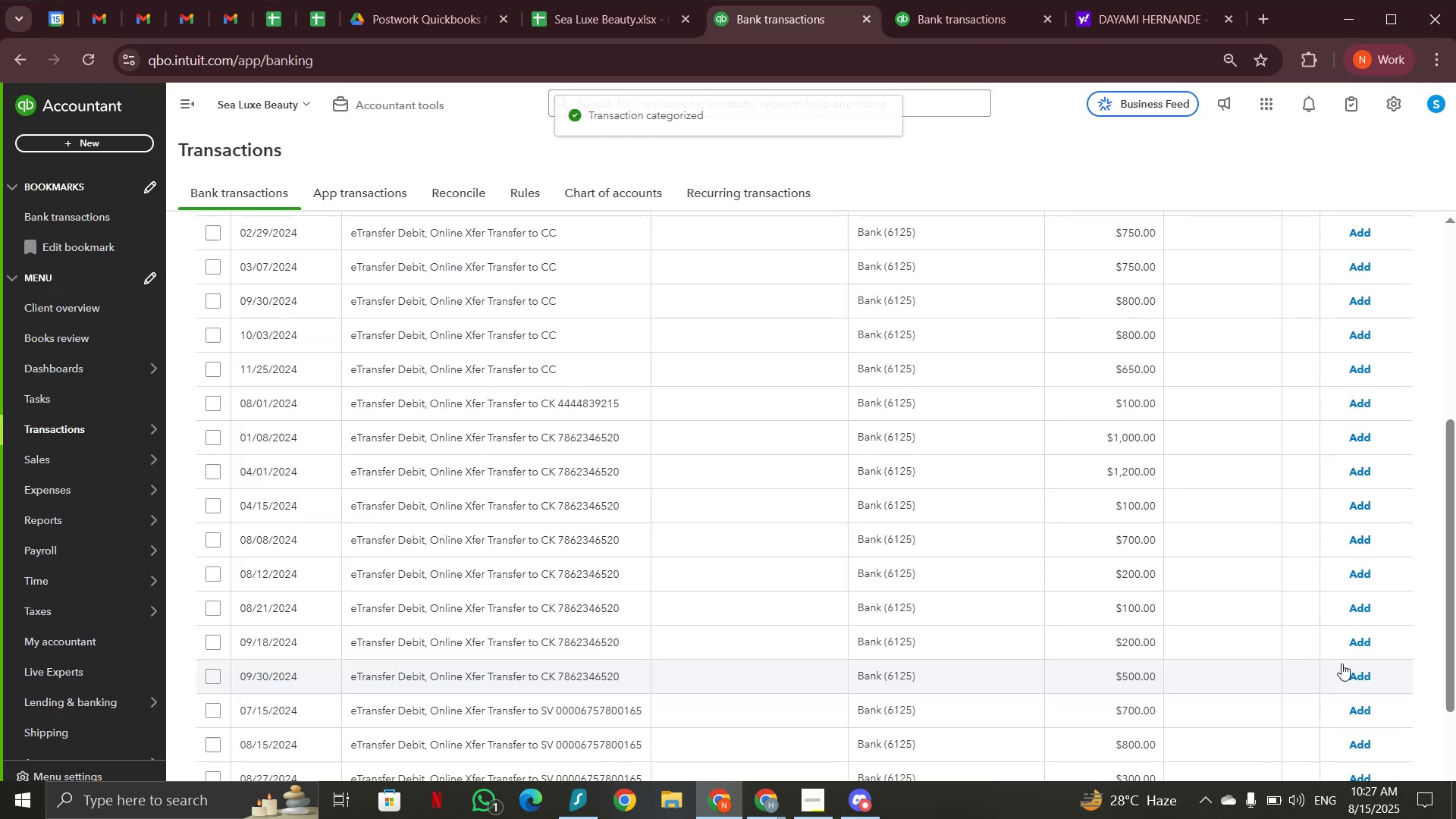 
left_click([572, 406])
 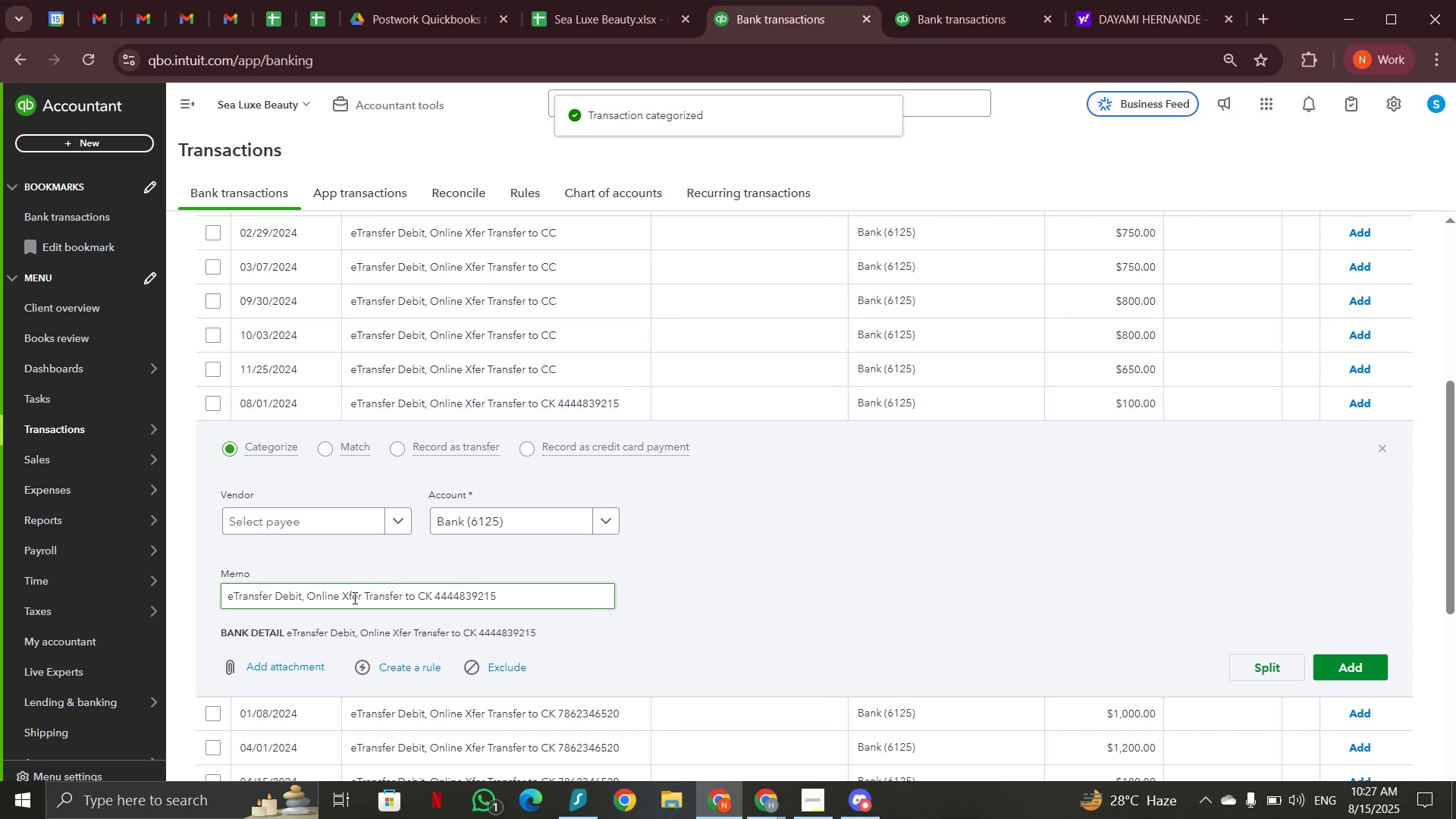 
left_click_drag(start_coordinate=[363, 595], to_coordinate=[431, 593])
 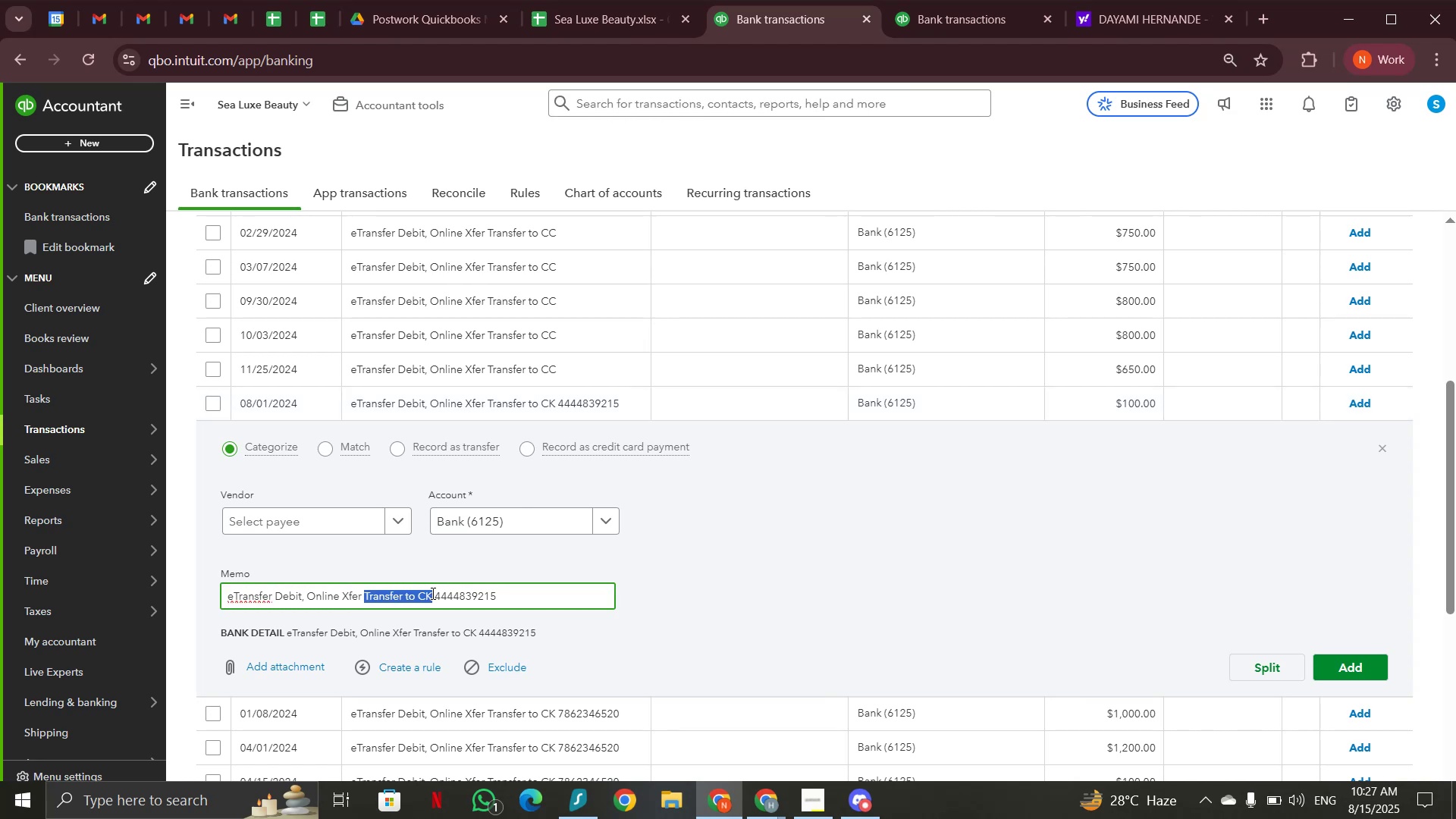 
key(Control+C)
 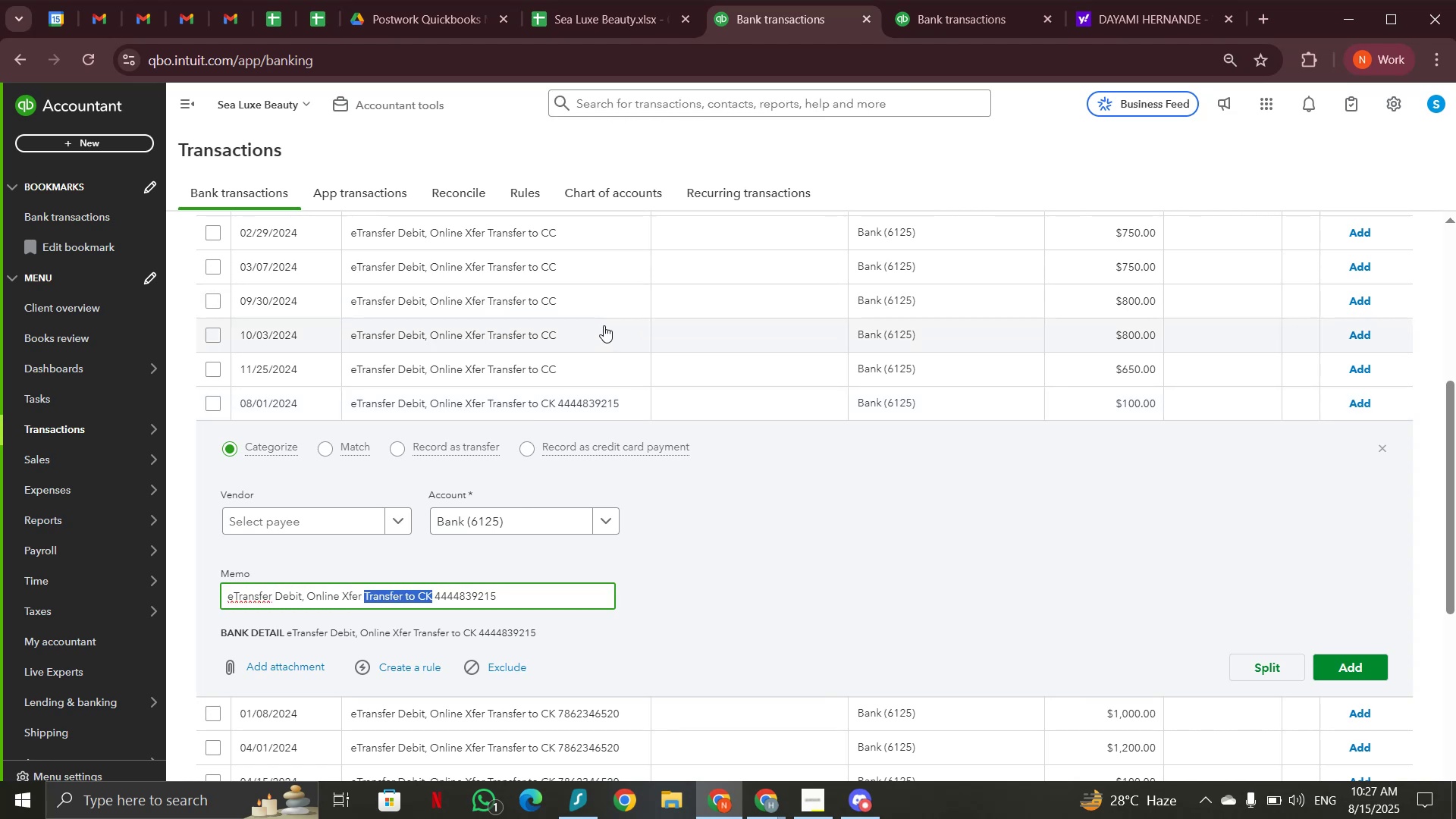 
wait(5.85)
 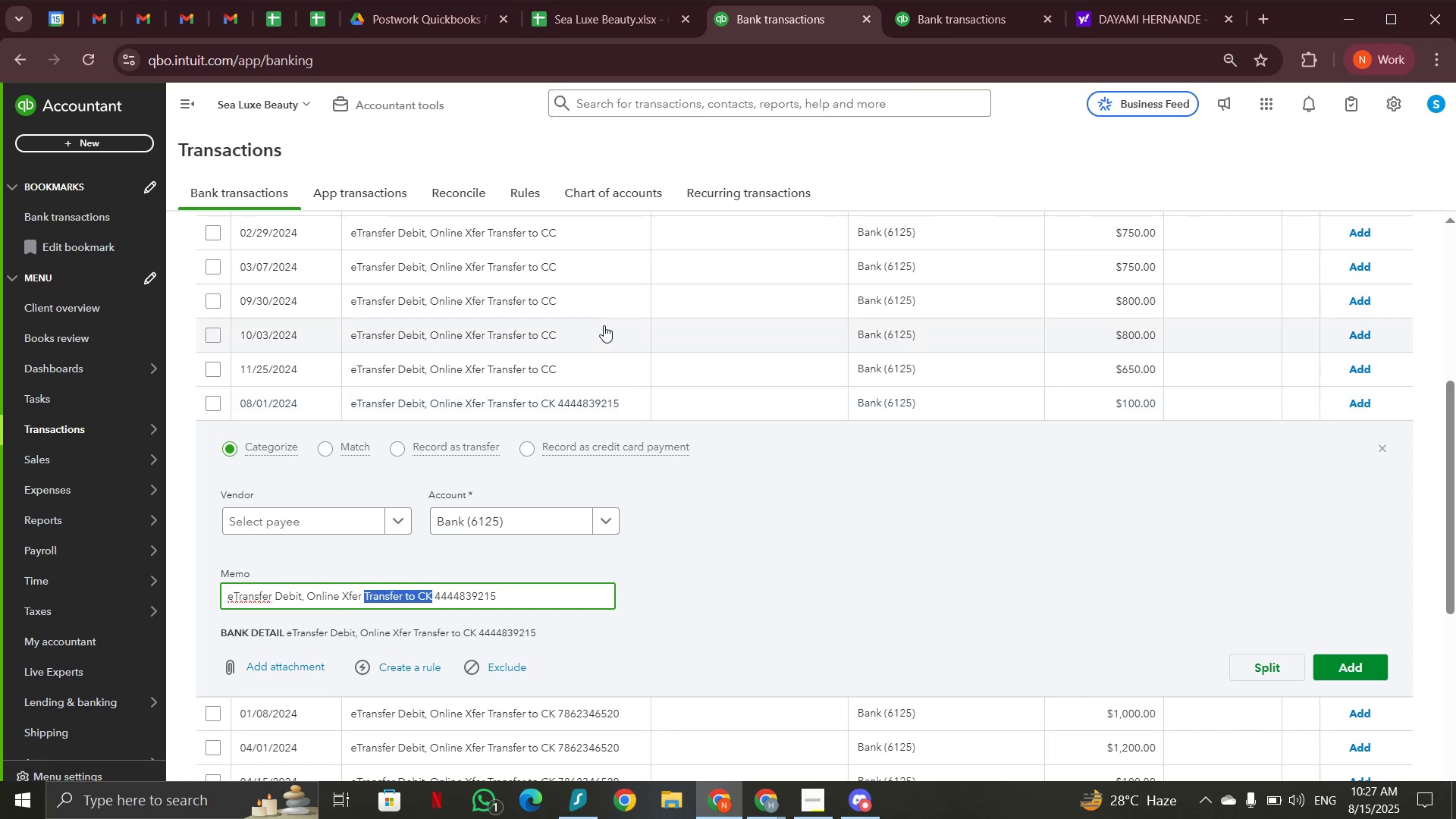 
scroll: coordinate [604, 325], scroll_direction: up, amount: 3.0
 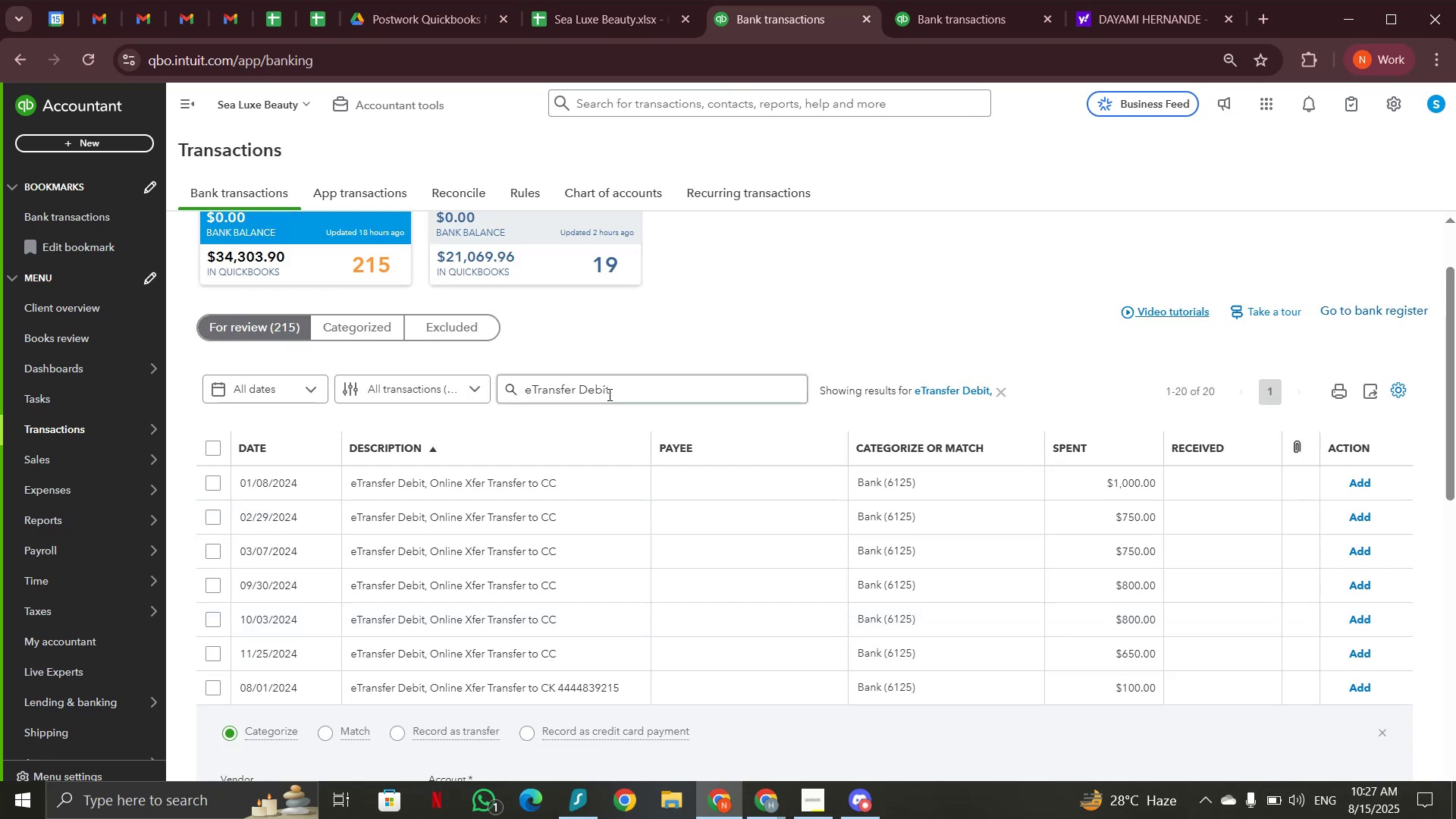 
left_click_drag(start_coordinate=[616, 396], to_coordinate=[505, 388])
 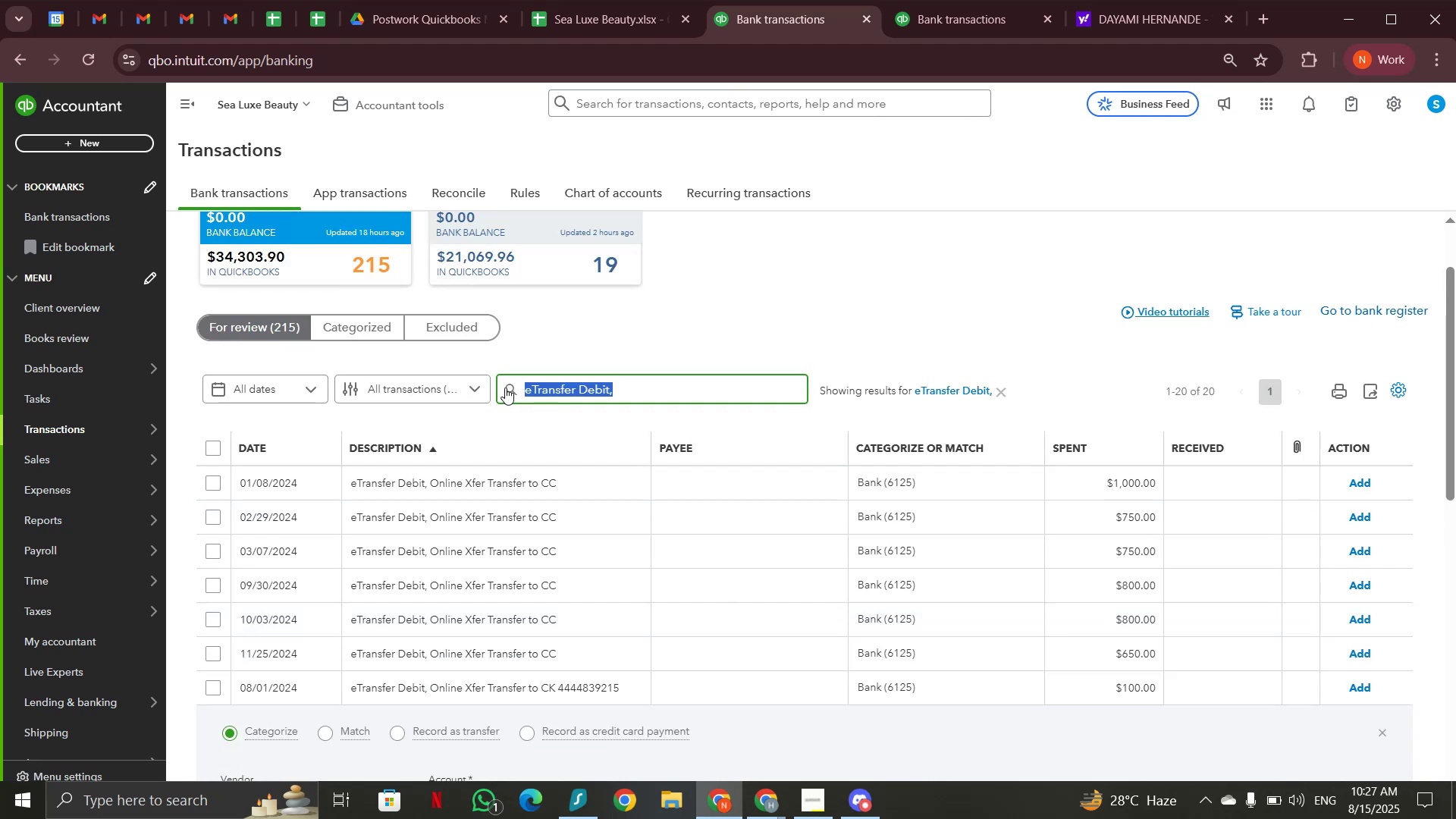 
key(Control+V)
 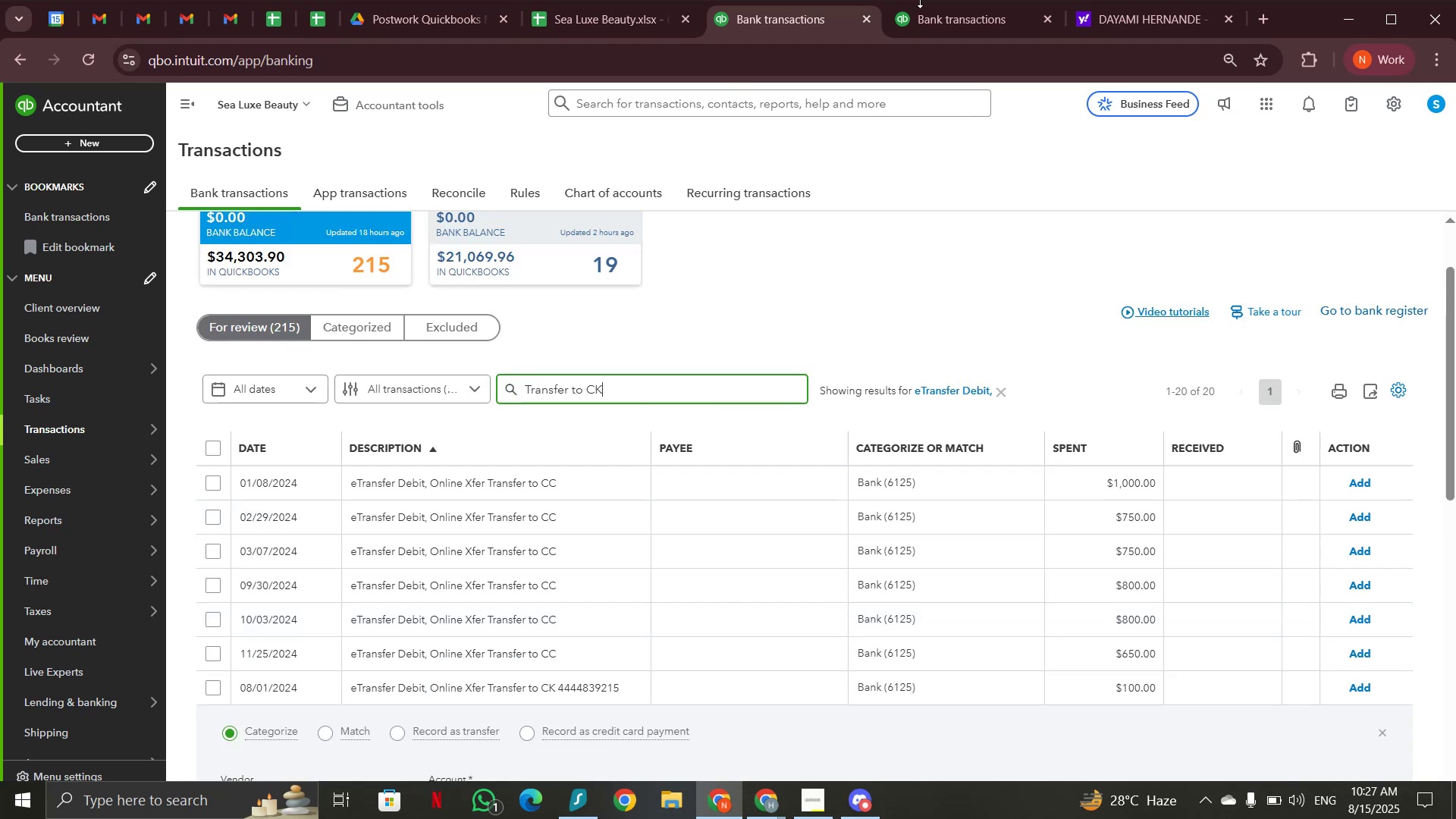 
left_click([952, 15])
 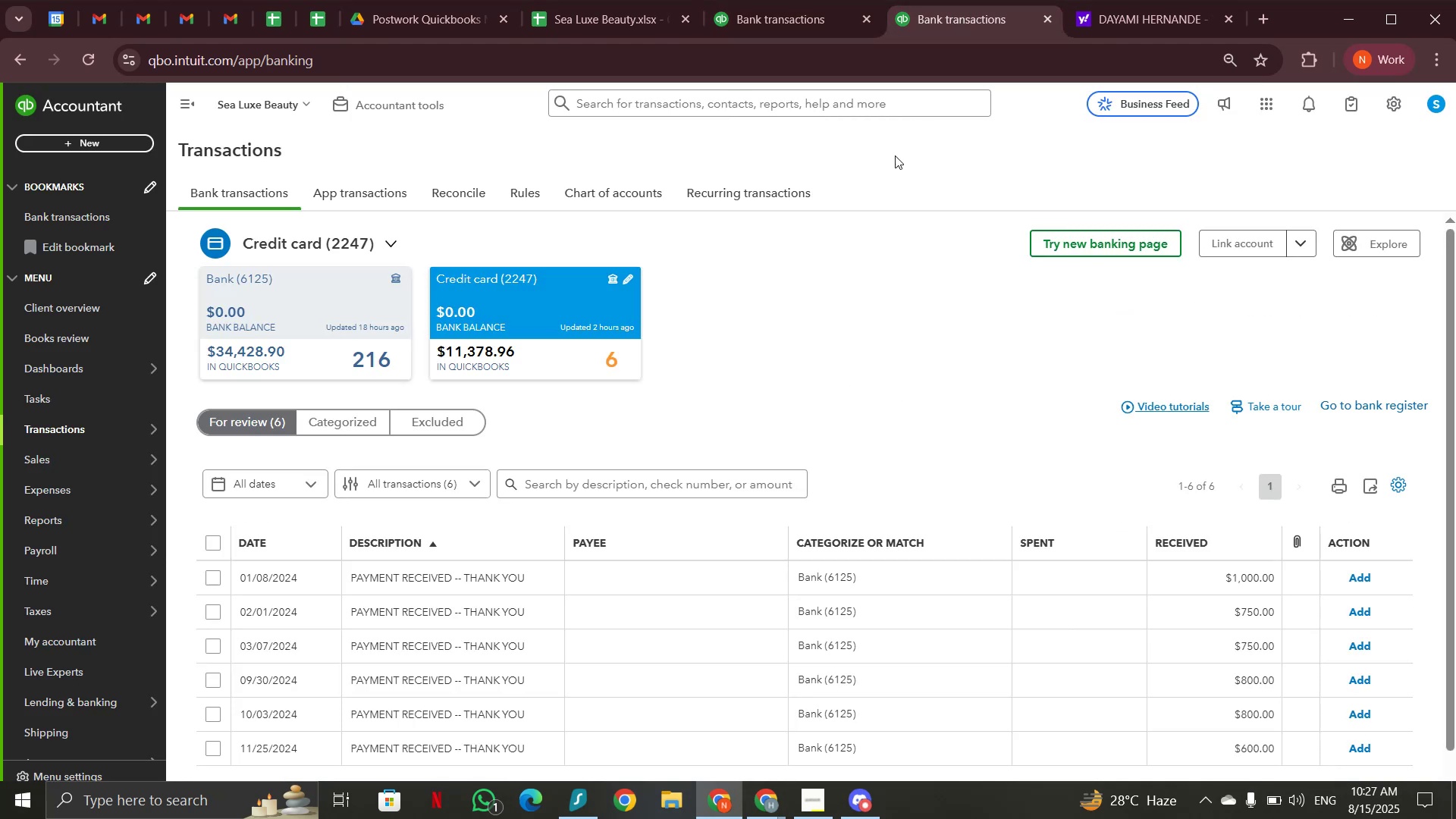 
scroll: coordinate [851, 297], scroll_direction: down, amount: 2.0
 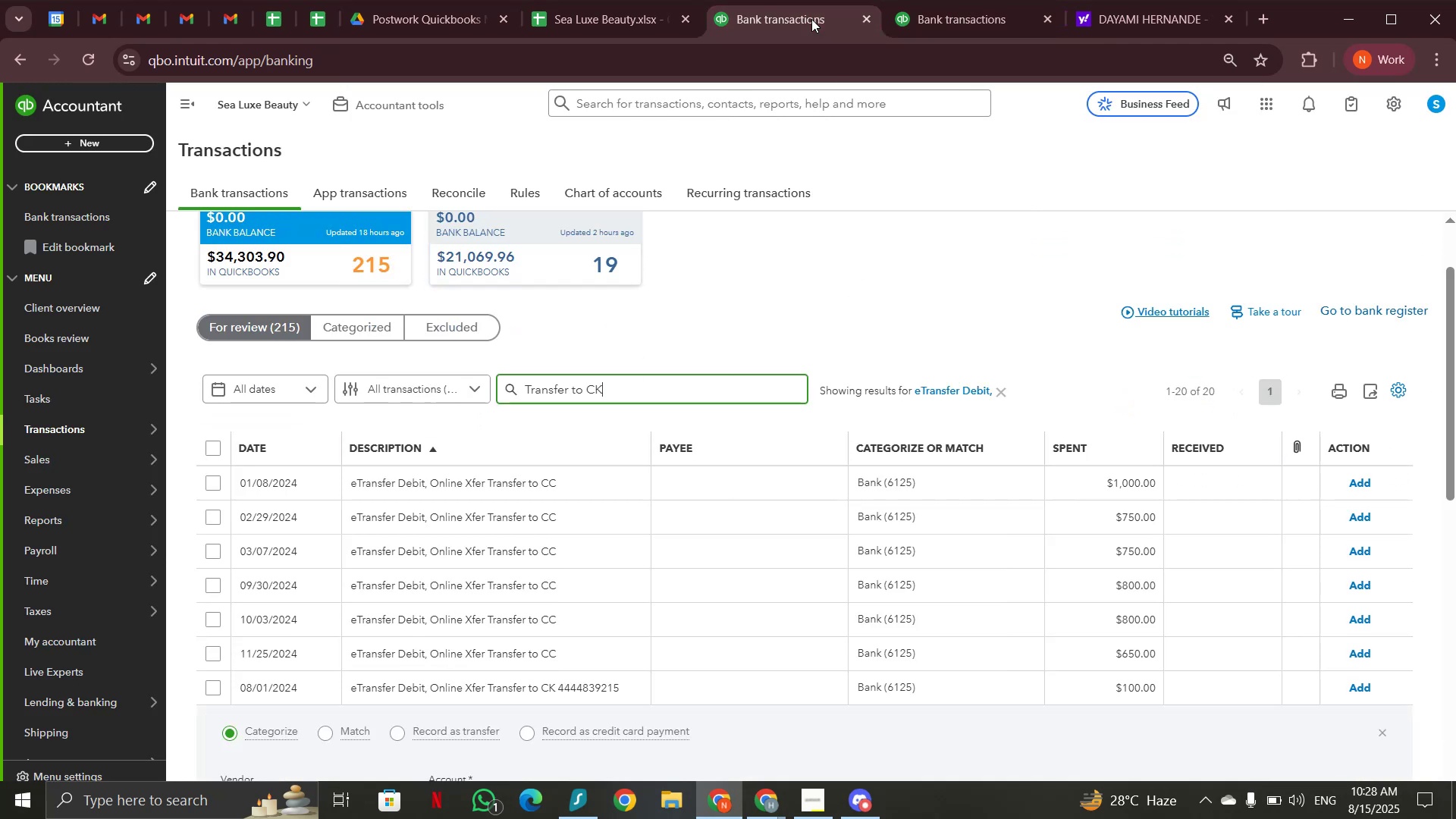 
wait(8.62)
 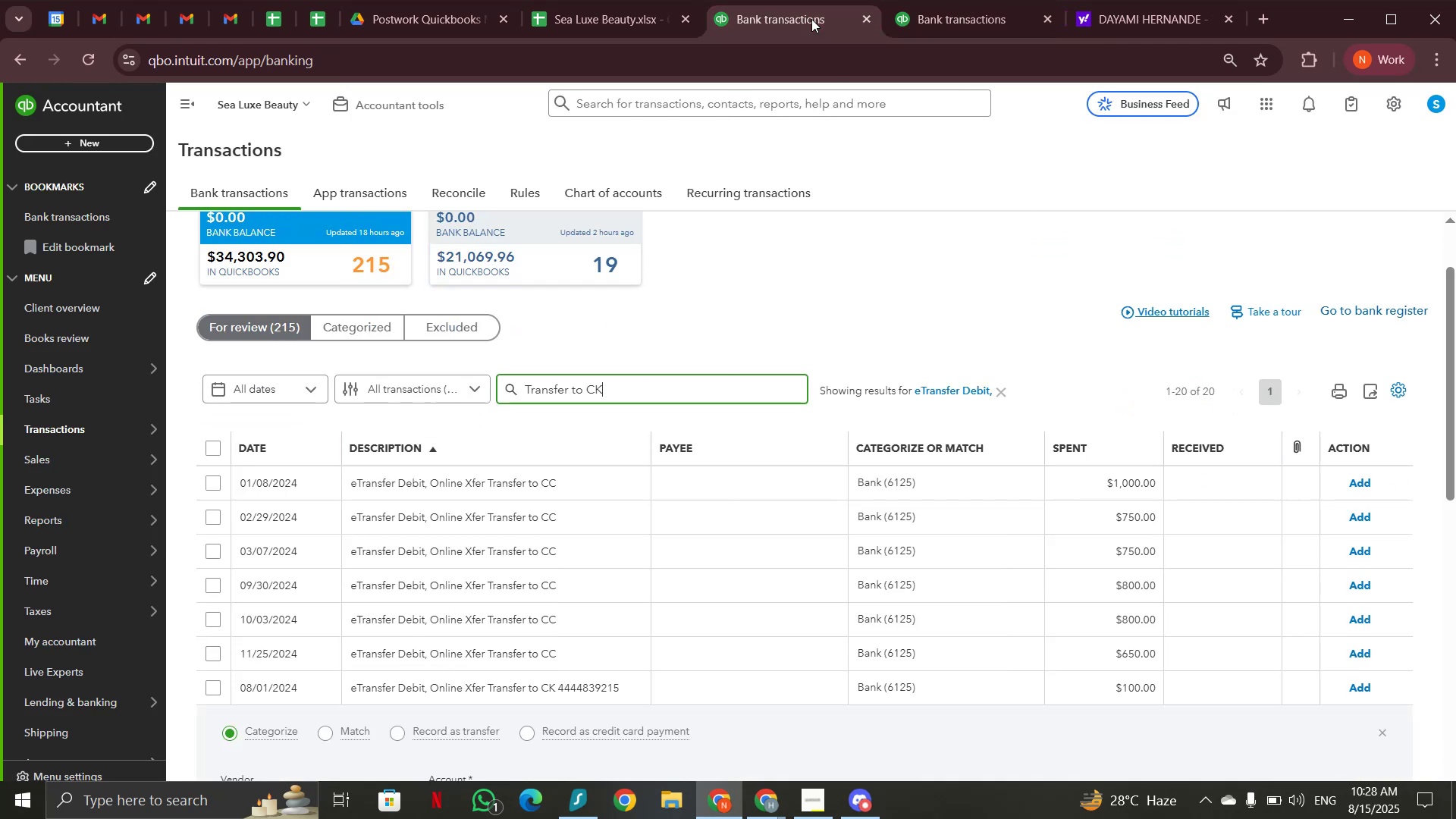 
left_click([951, 24])
 